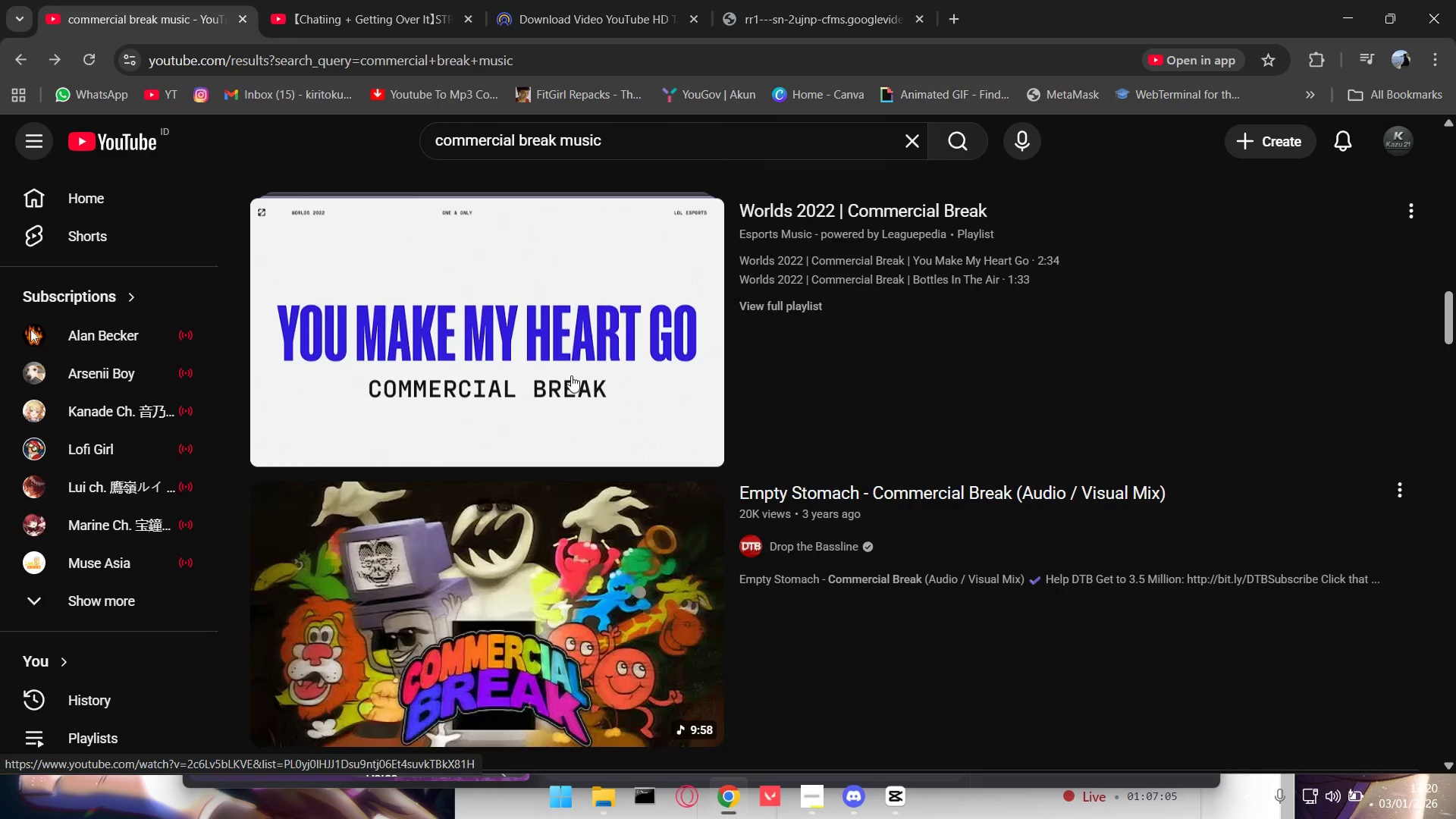 
scroll: coordinate [645, 461], scroll_direction: up, amount: 26.0
 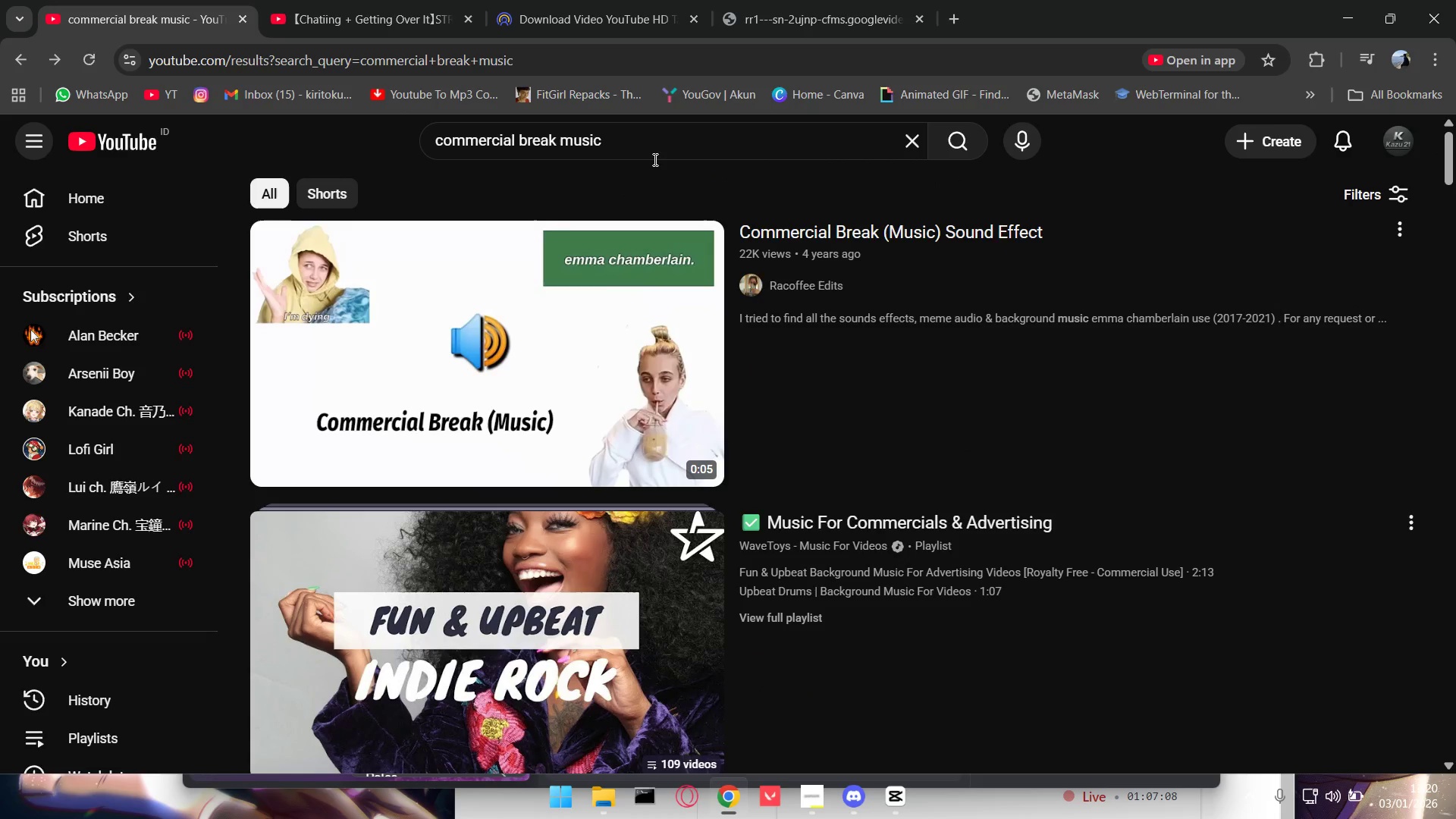 
left_click_drag(start_coordinate=[654, 144], to_coordinate=[292, 156])
 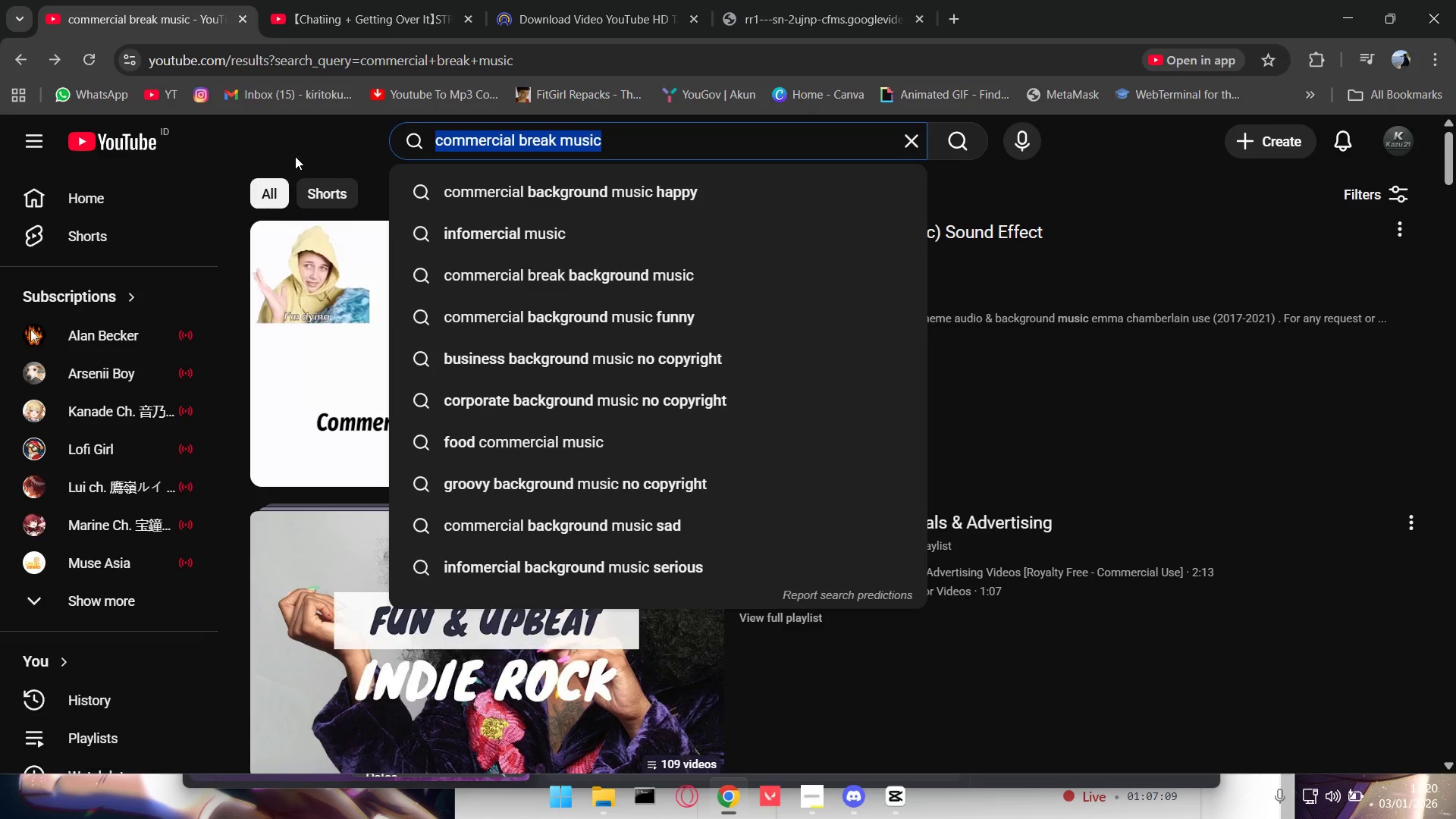 
type(transision mu)
 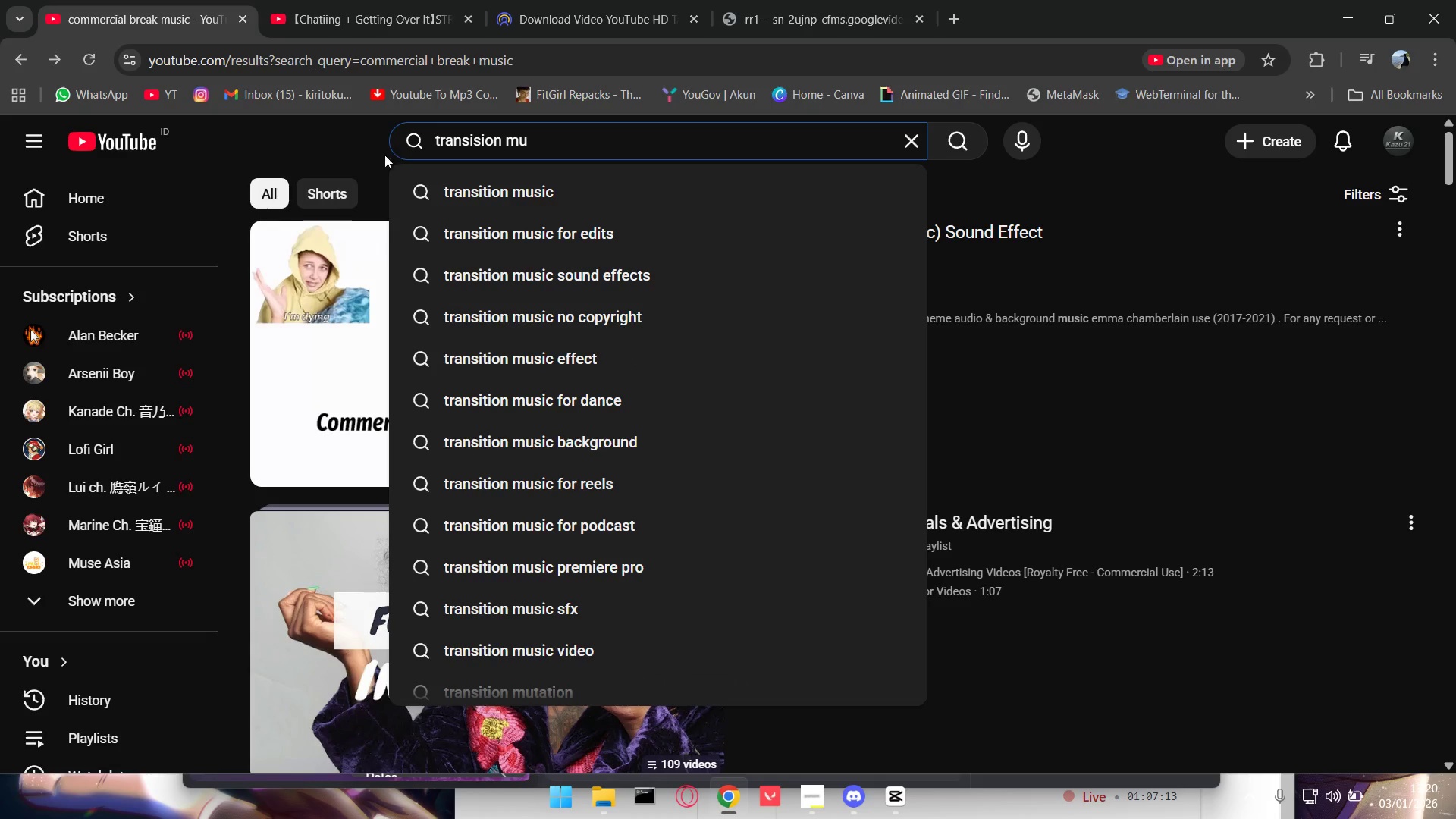 
left_click([522, 184])
 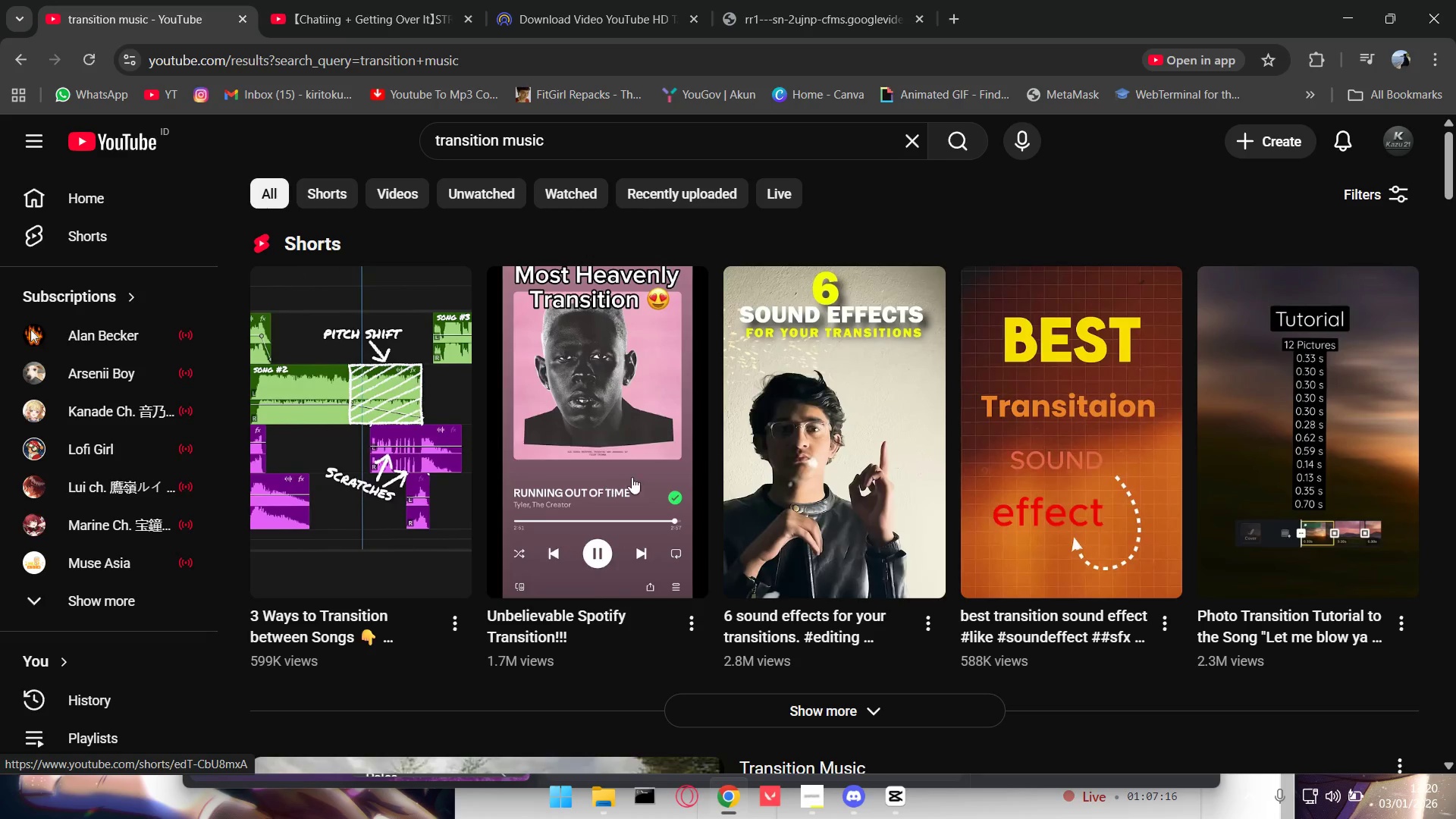 
left_click([868, 491])
 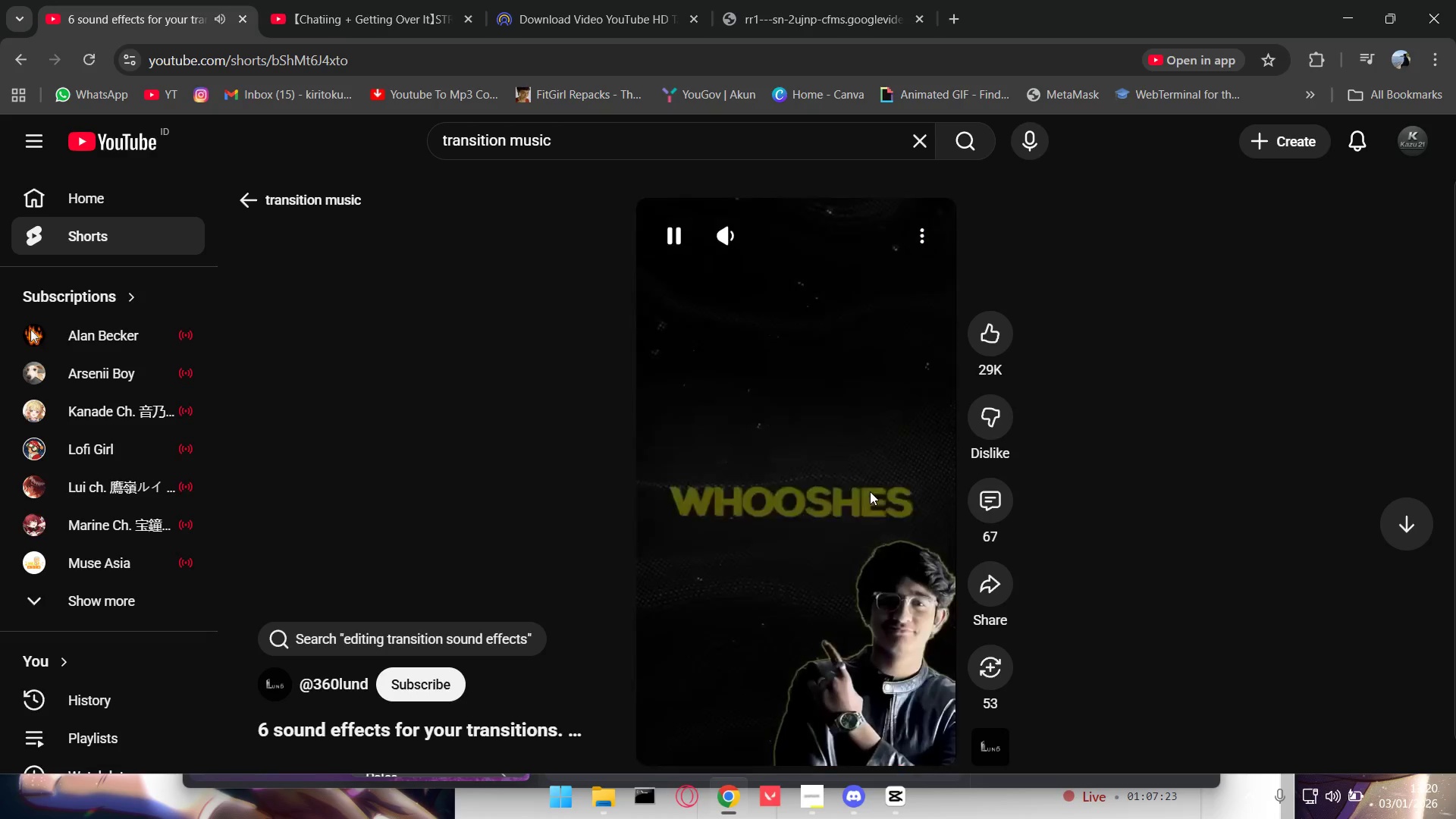 
wait(10.77)
 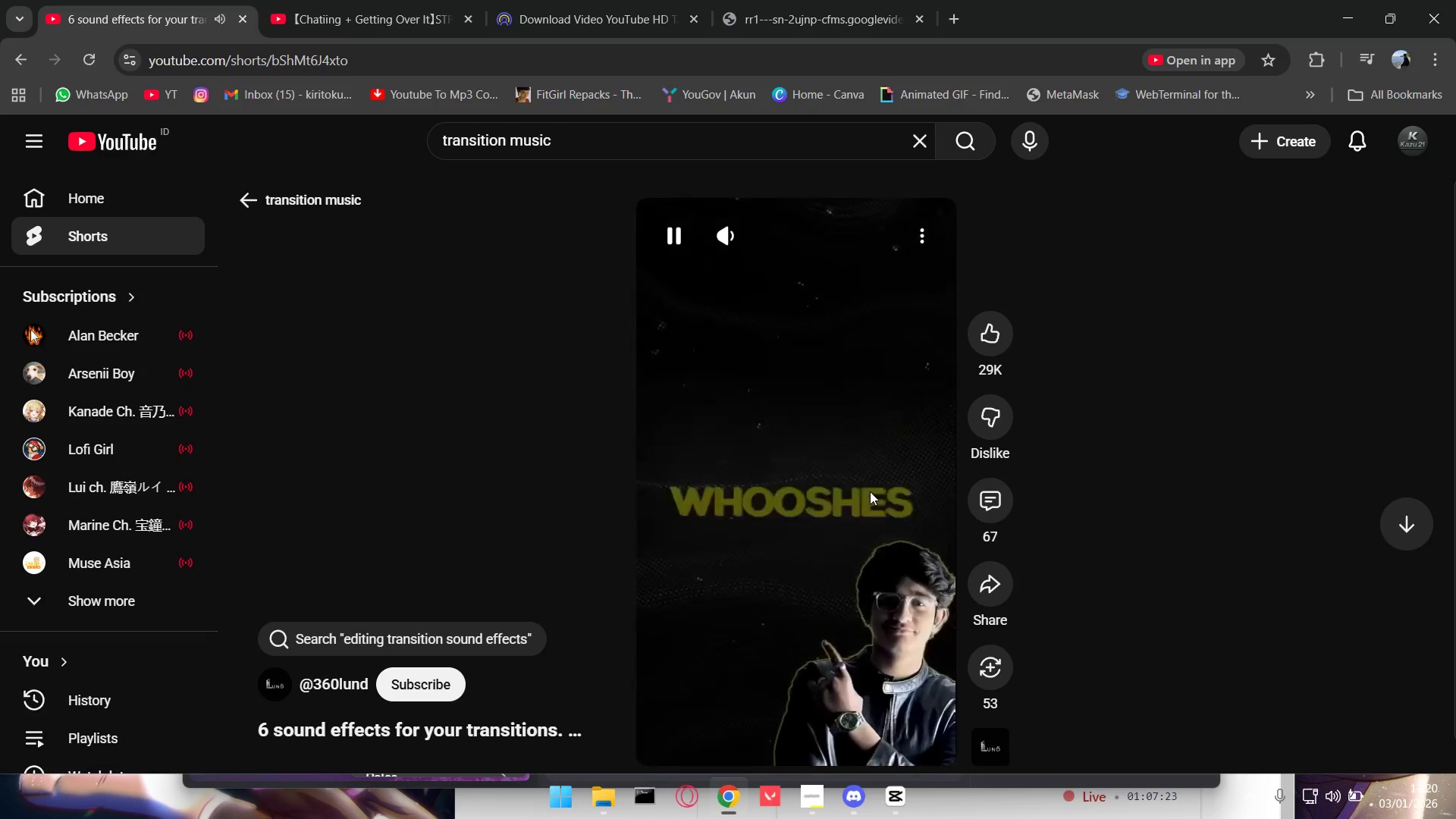 
left_click([5, 58])
 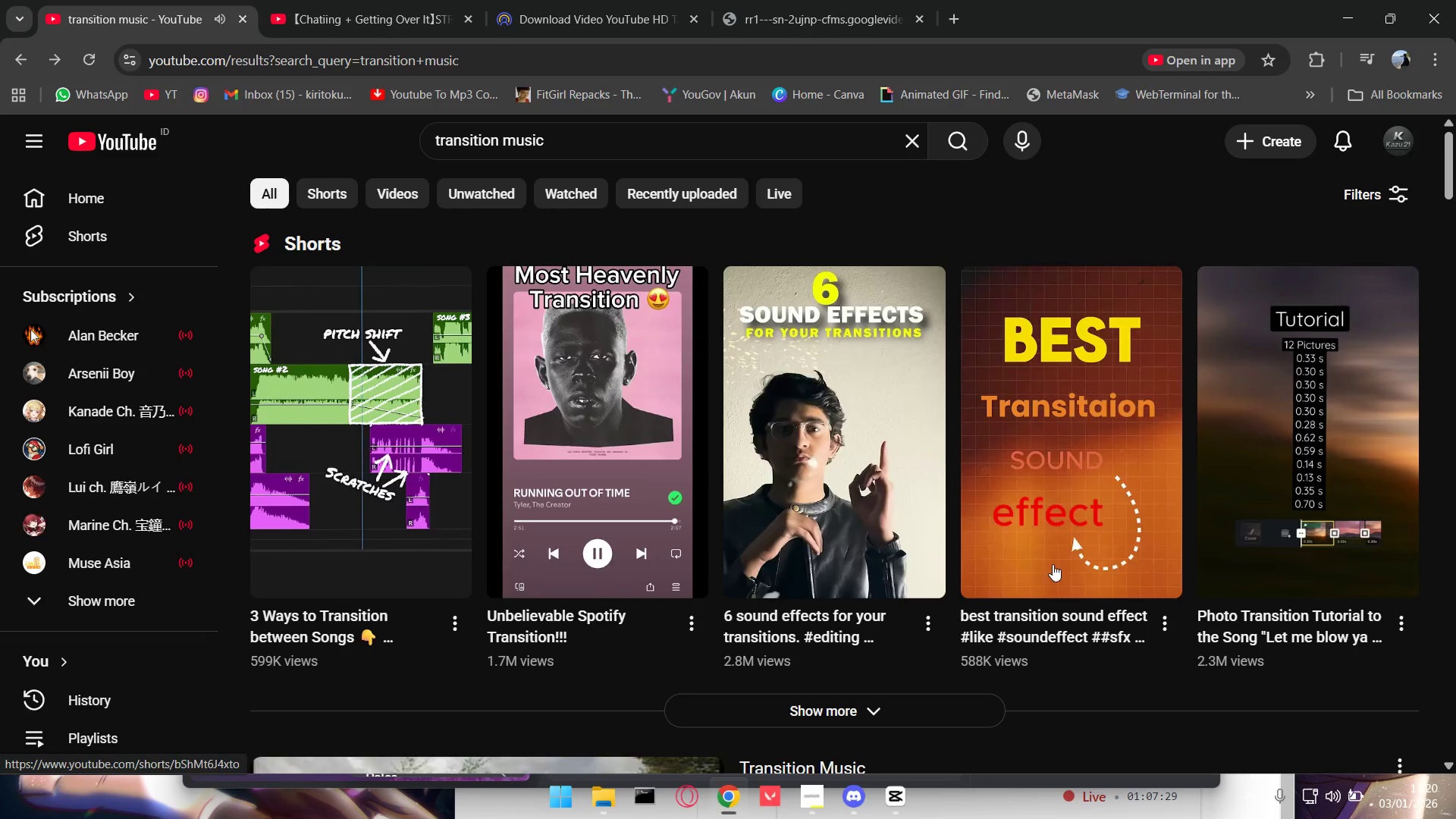 
scroll: coordinate [1070, 563], scroll_direction: down, amount: 4.0
 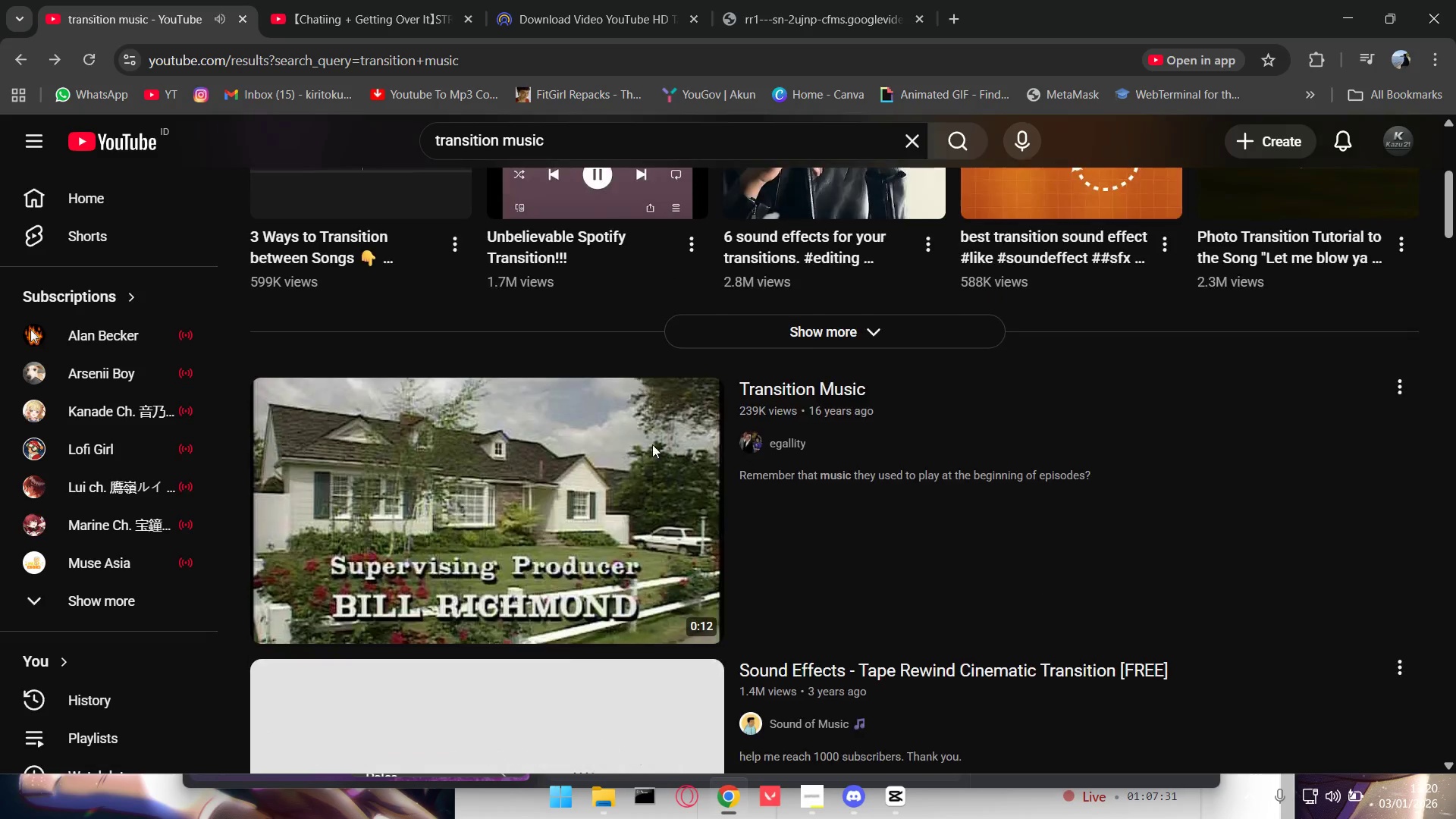 
mouse_move([664, 428])
 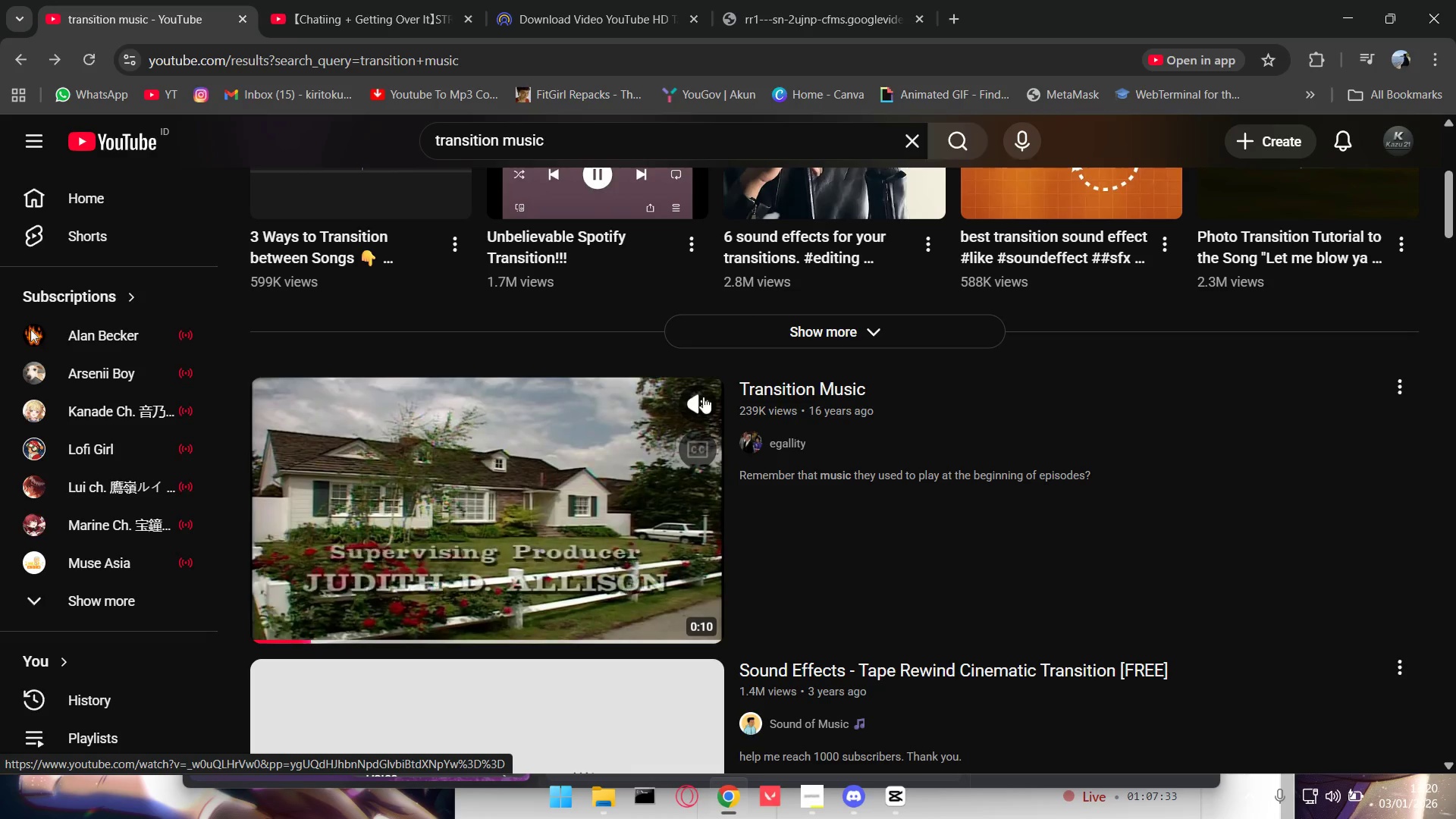 
left_click([693, 399])
 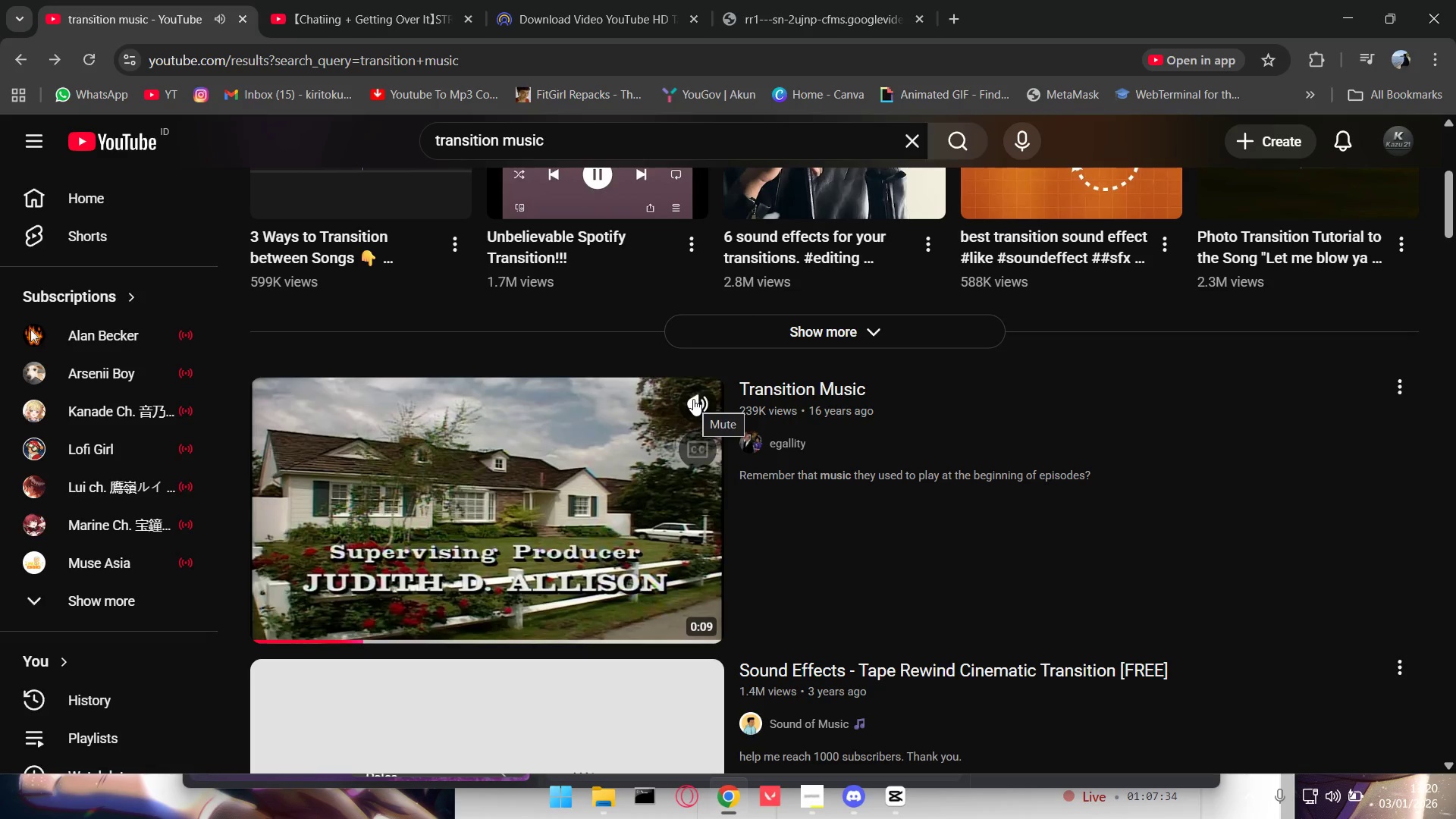 
left_click([693, 399])
 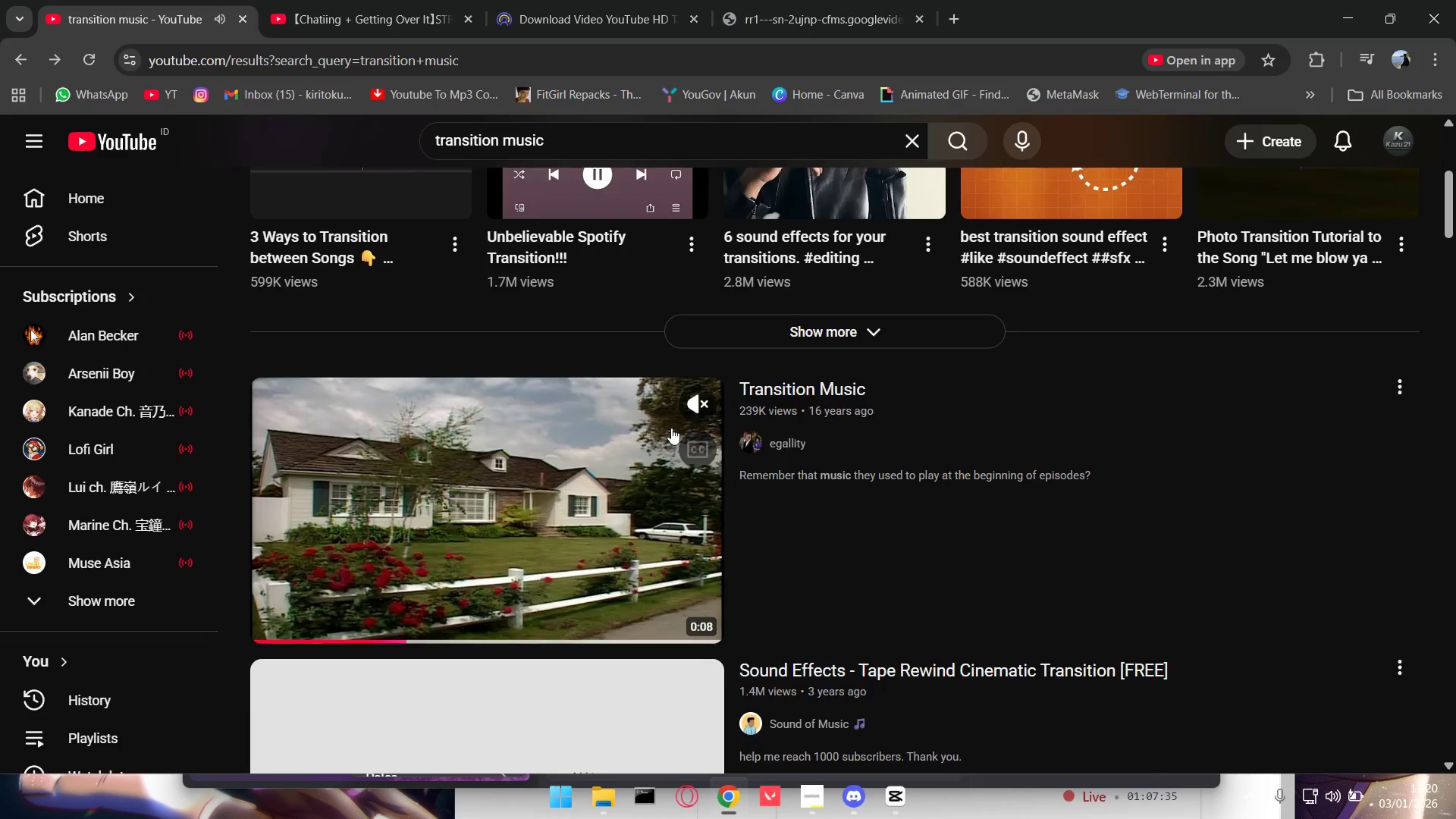 
scroll: coordinate [670, 439], scroll_direction: down, amount: 3.0
 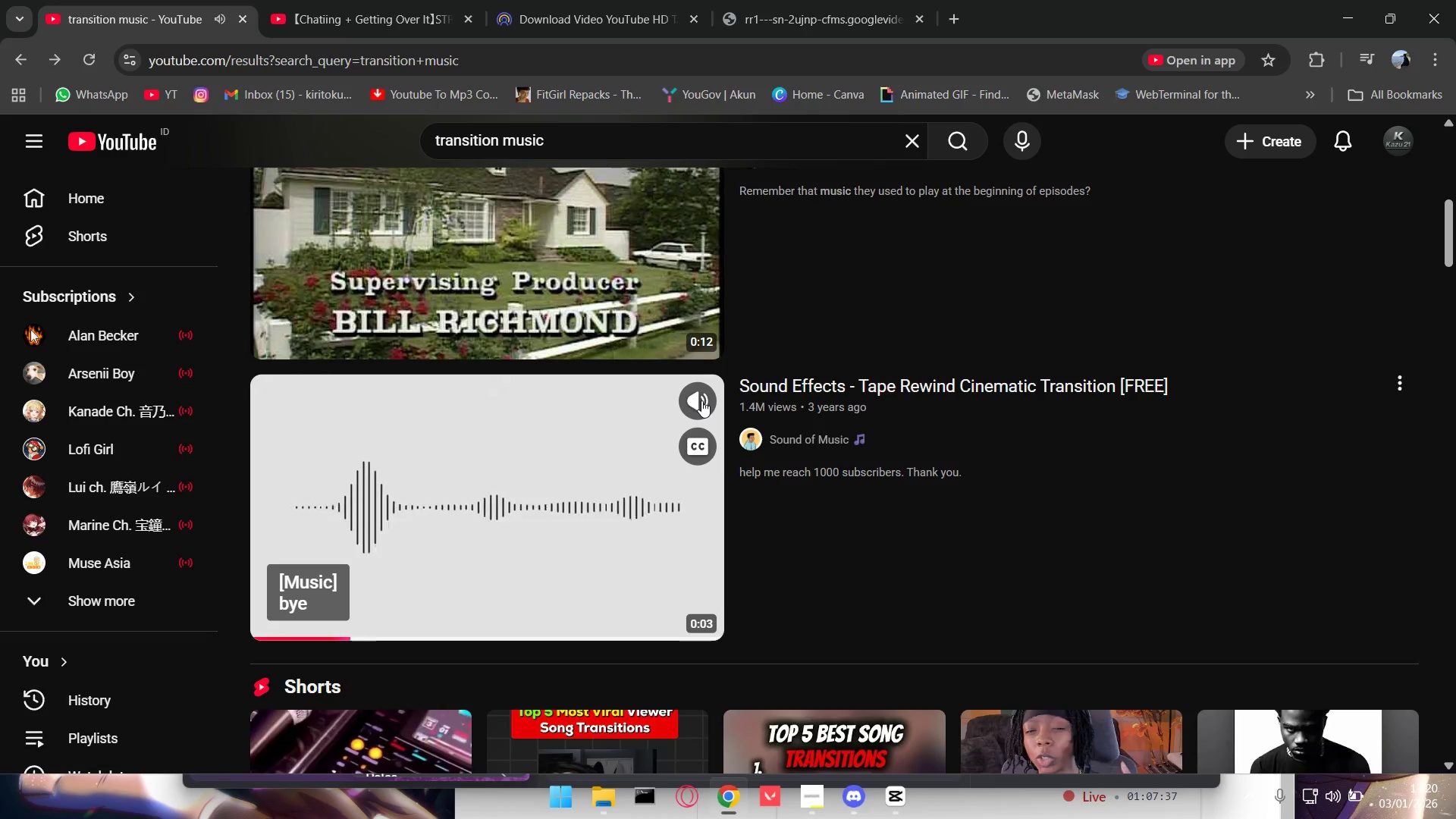 
left_click([701, 400])
 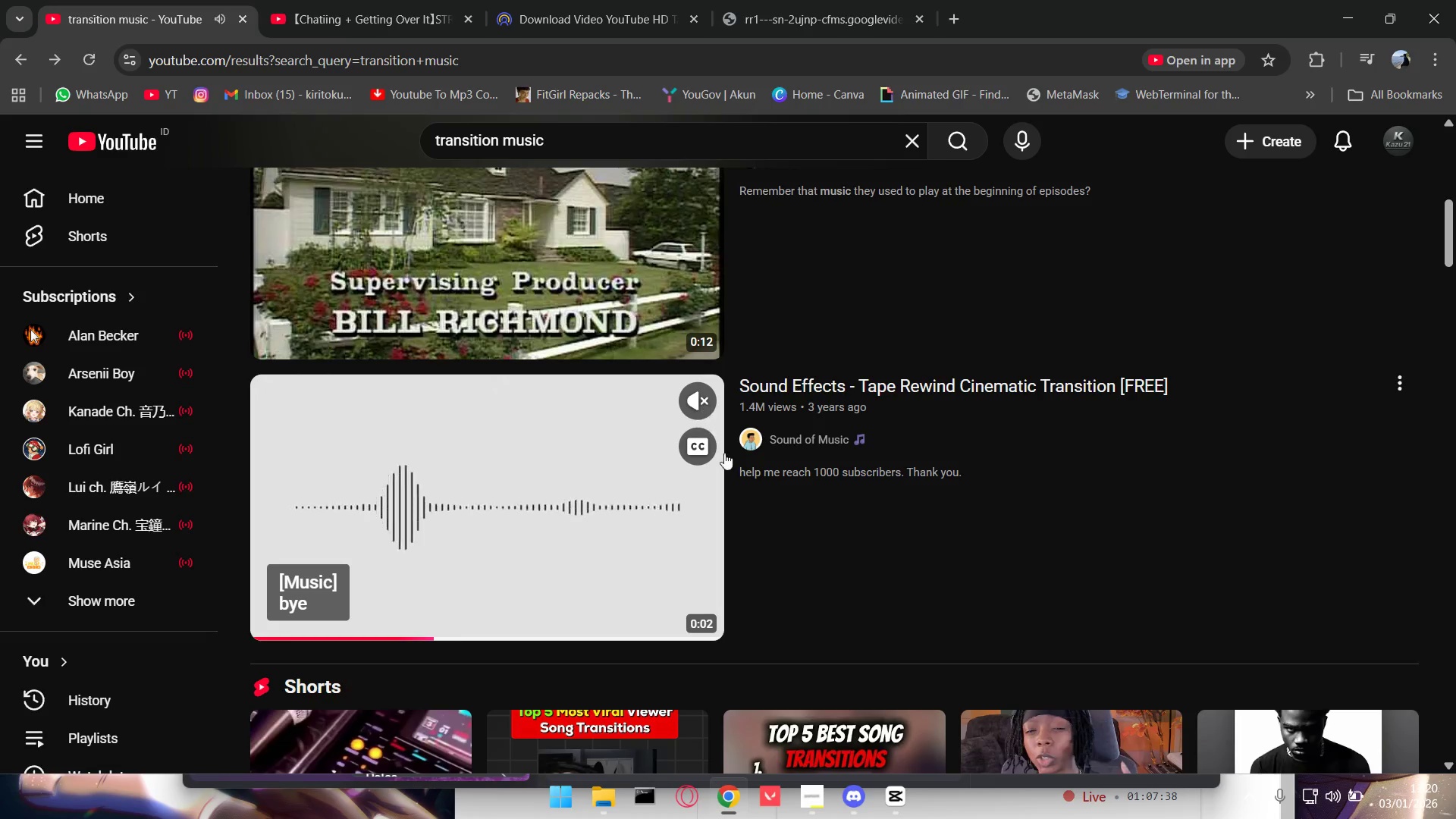 
scroll: coordinate [621, 449], scroll_direction: down, amount: 11.0
 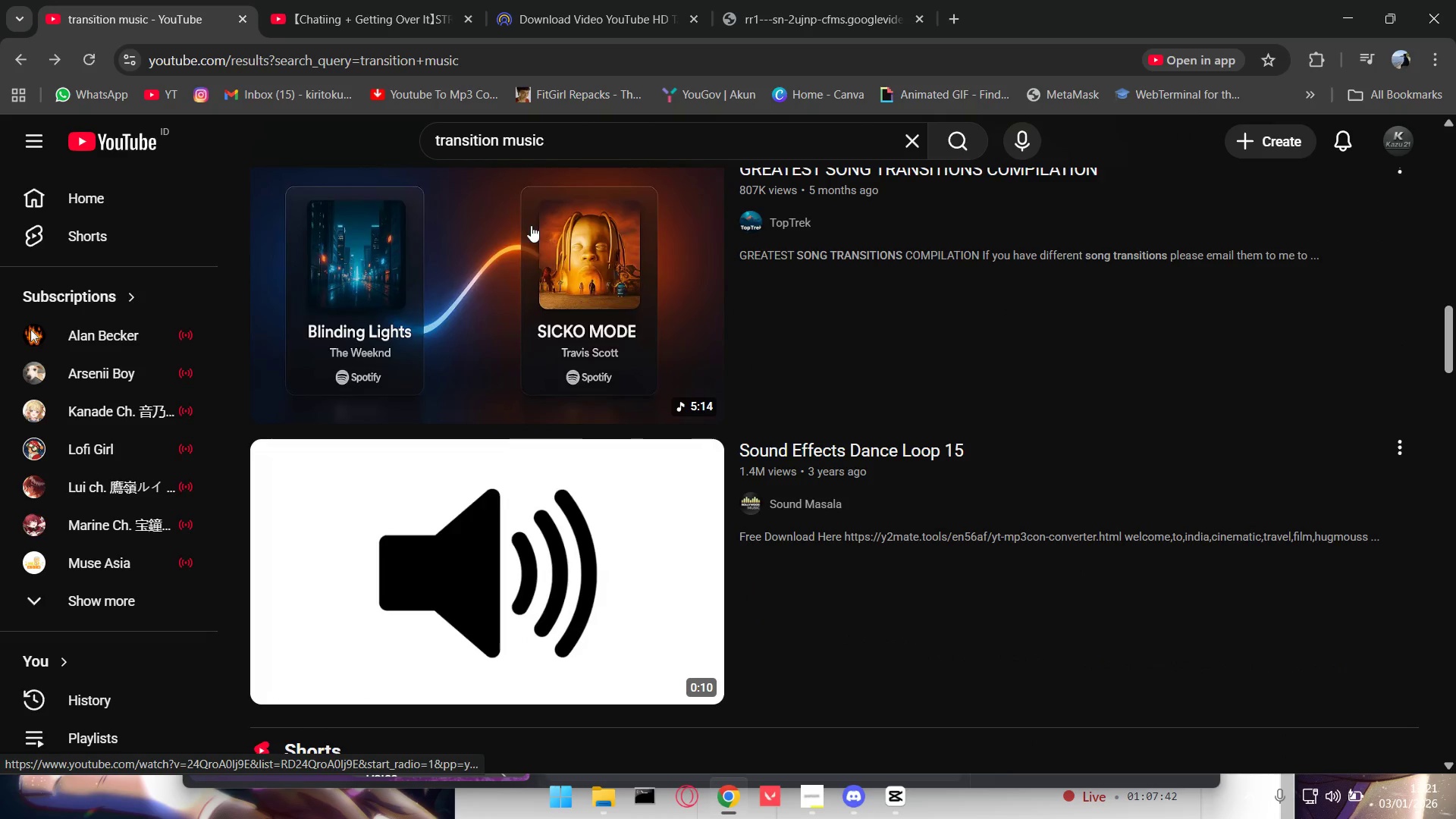 
left_click_drag(start_coordinate=[579, 138], to_coordinate=[347, 148])
 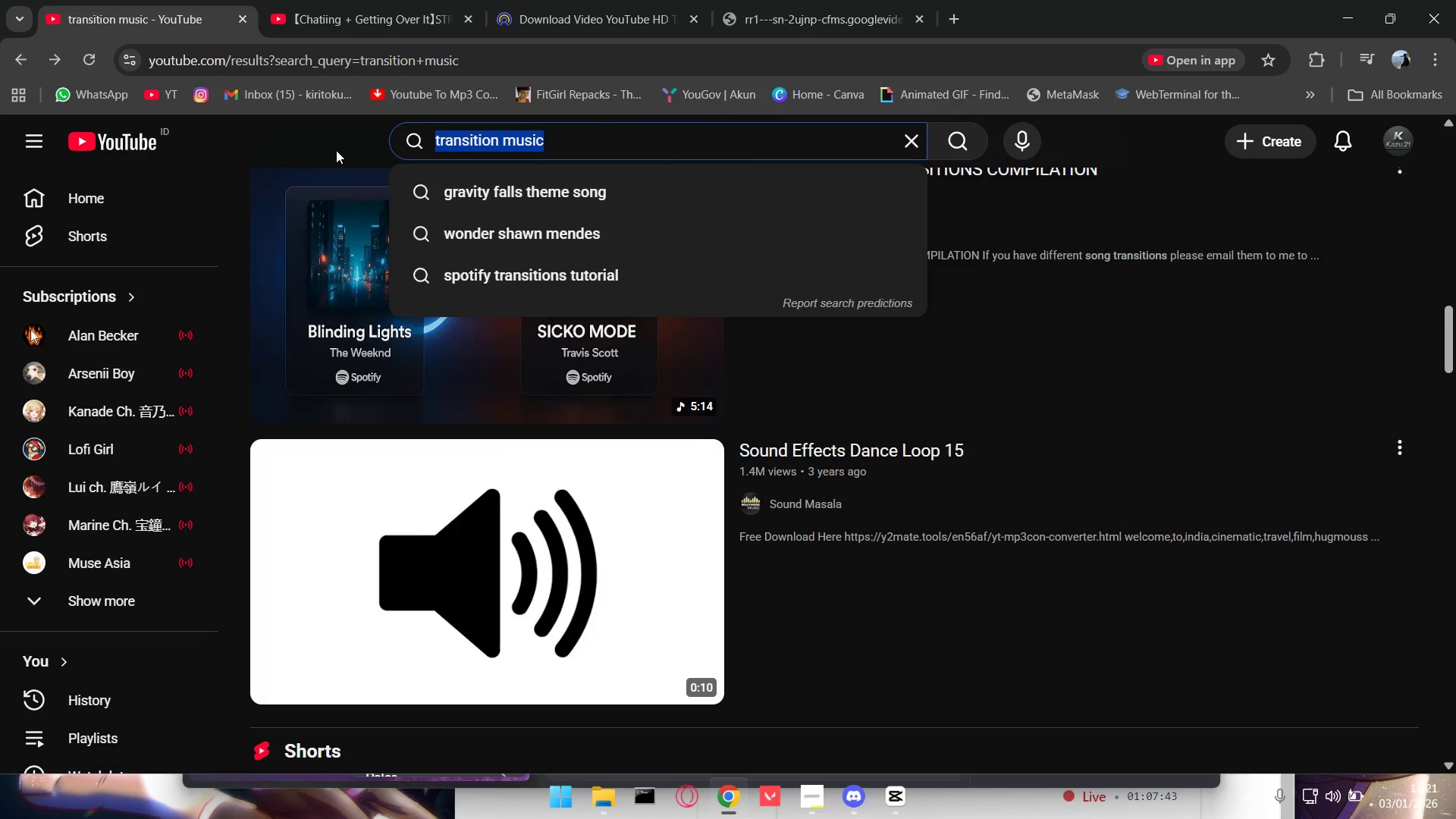 
type(teretetet tet tet tet tet')
 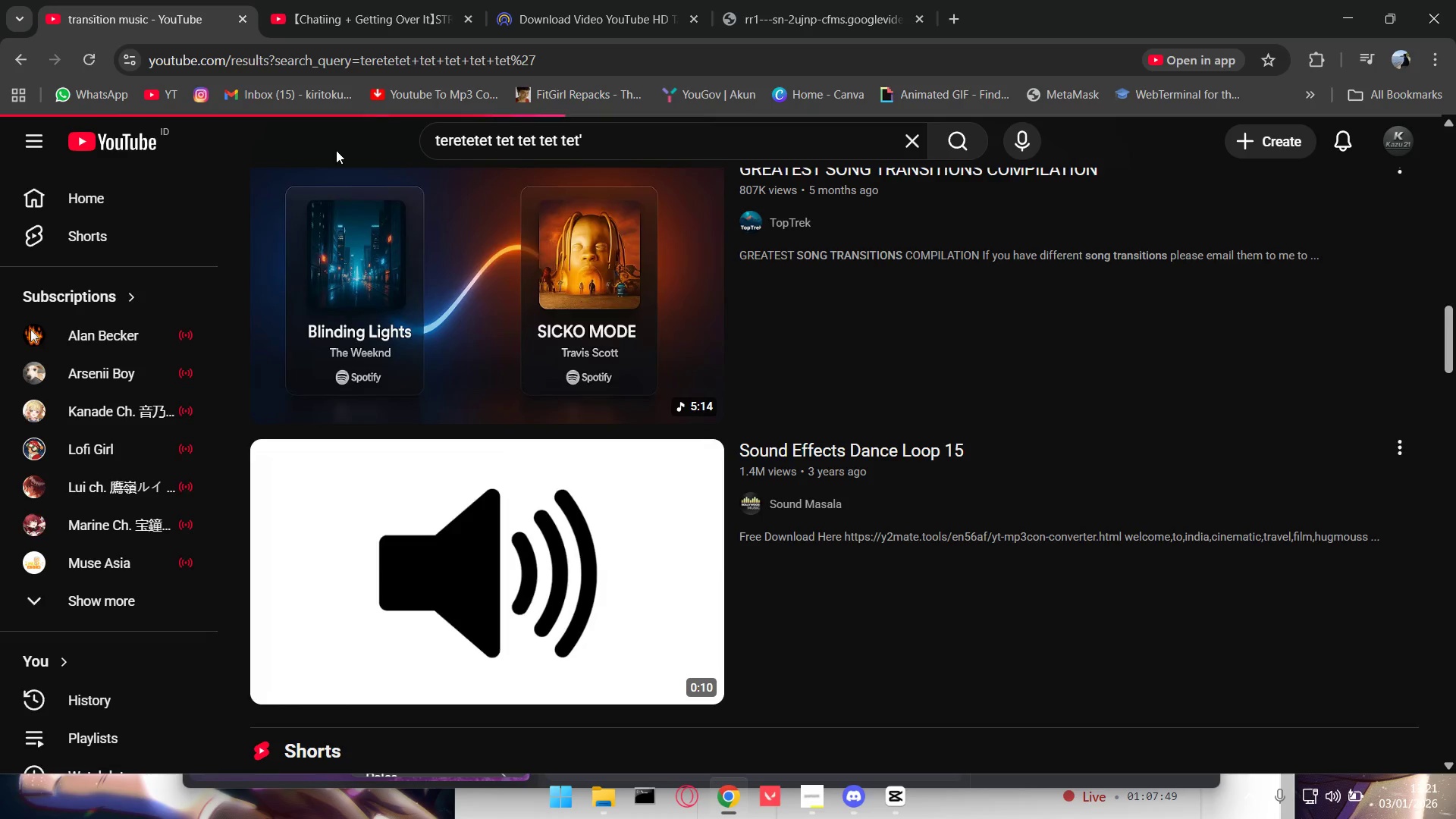 
key(Enter)
 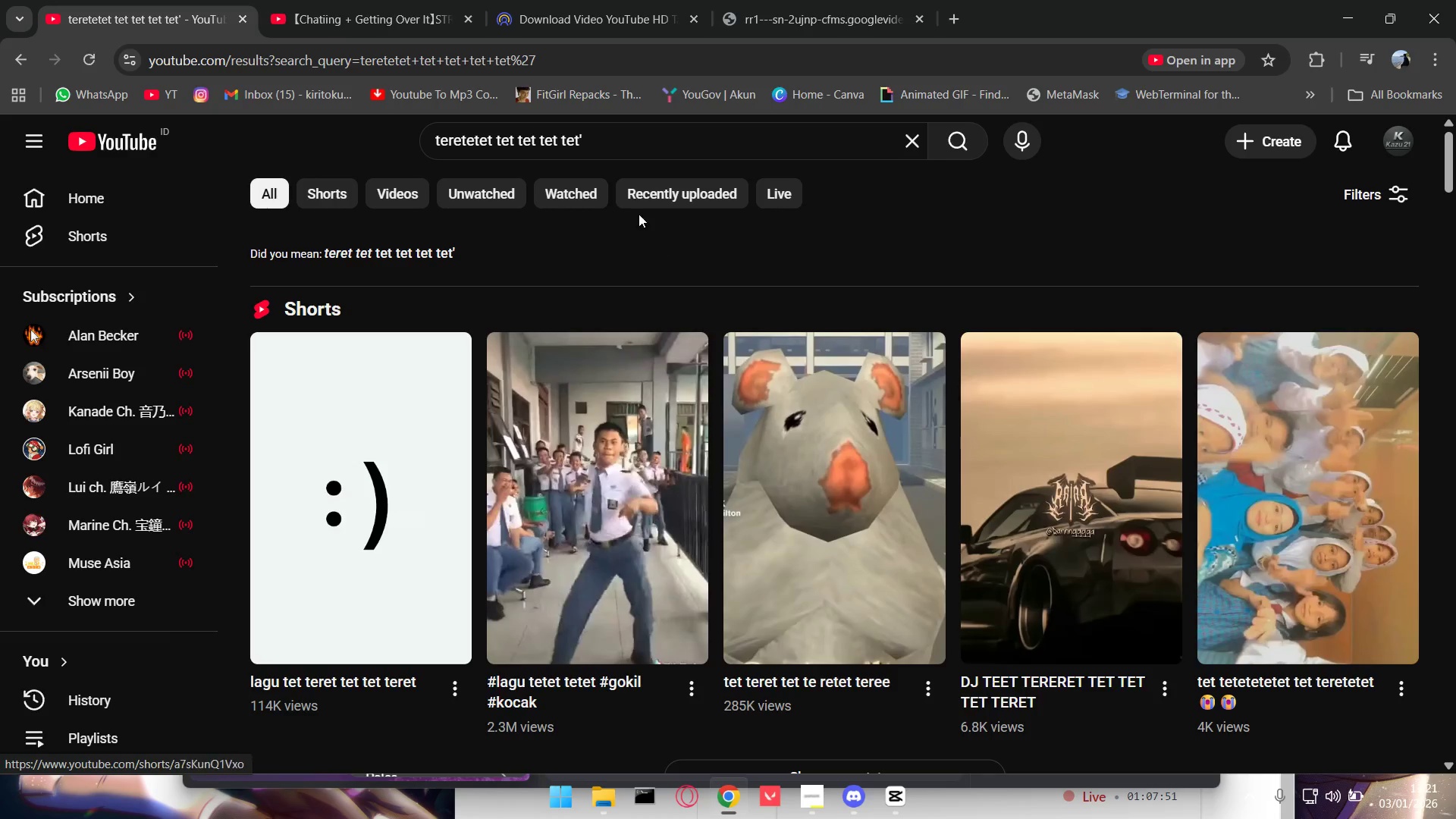 
left_click([640, 146])
 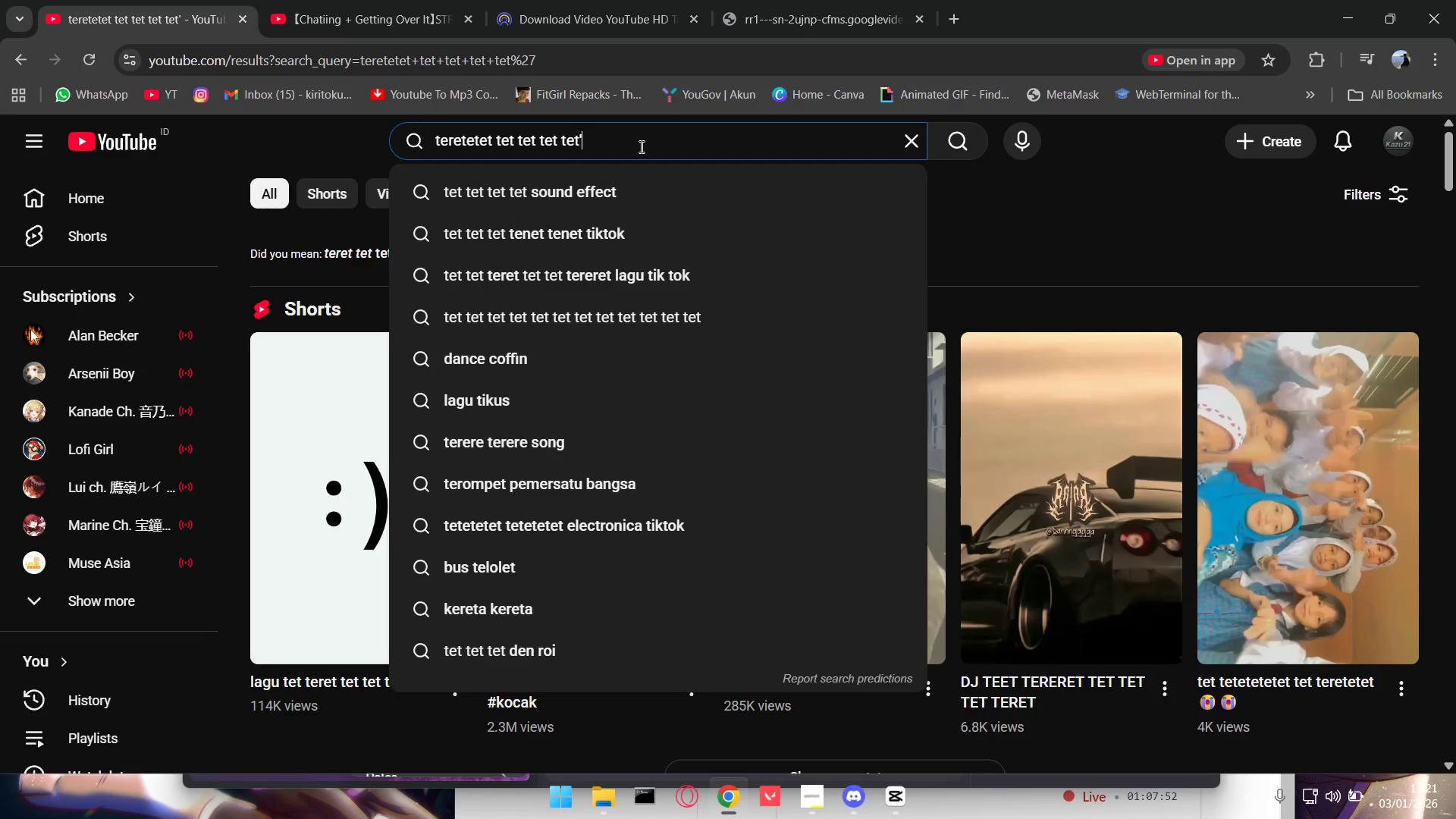 
key(Backspace)
type( mac)
key(Backspace)
type(nca)
 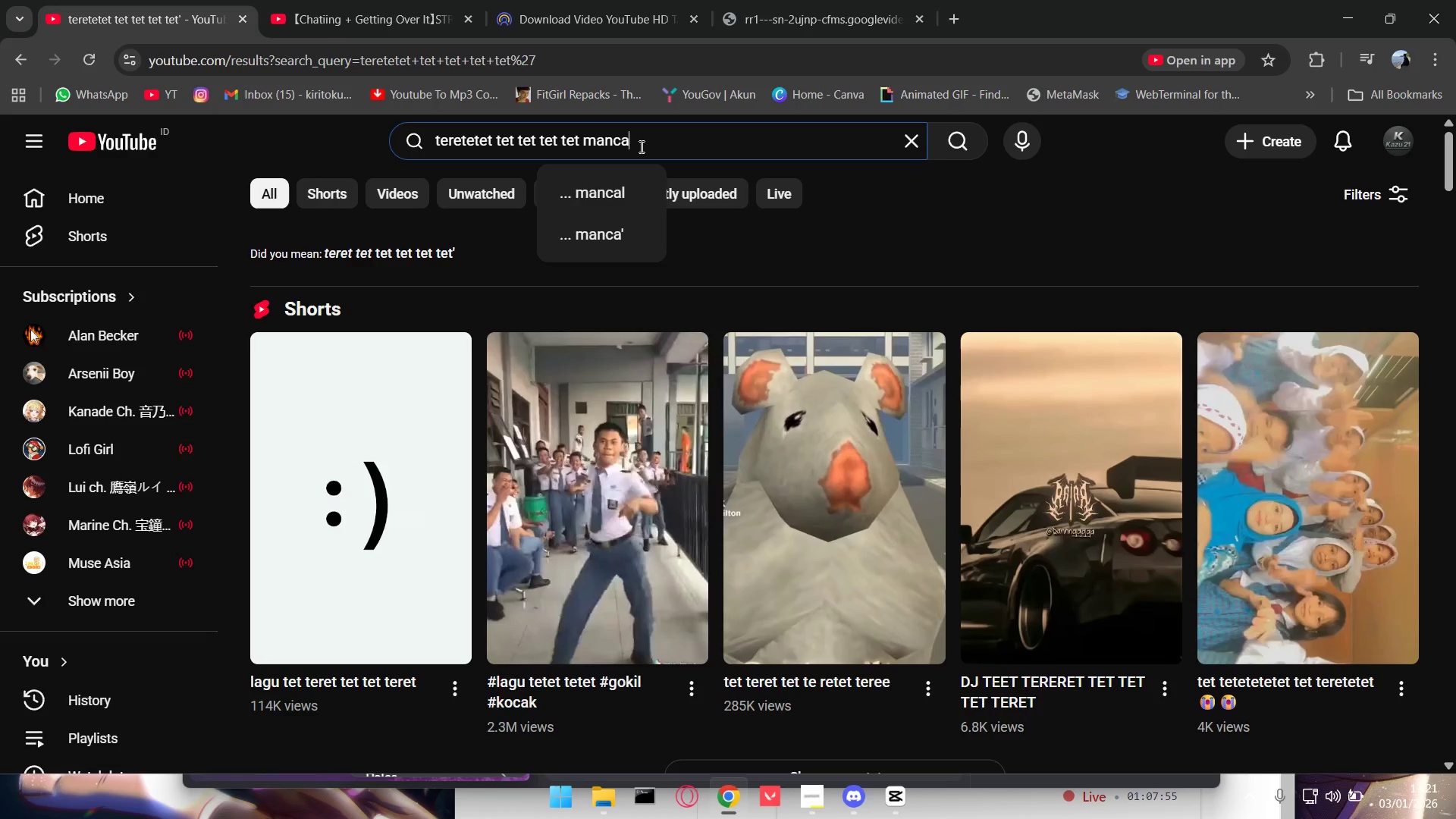 
key(Enter)
 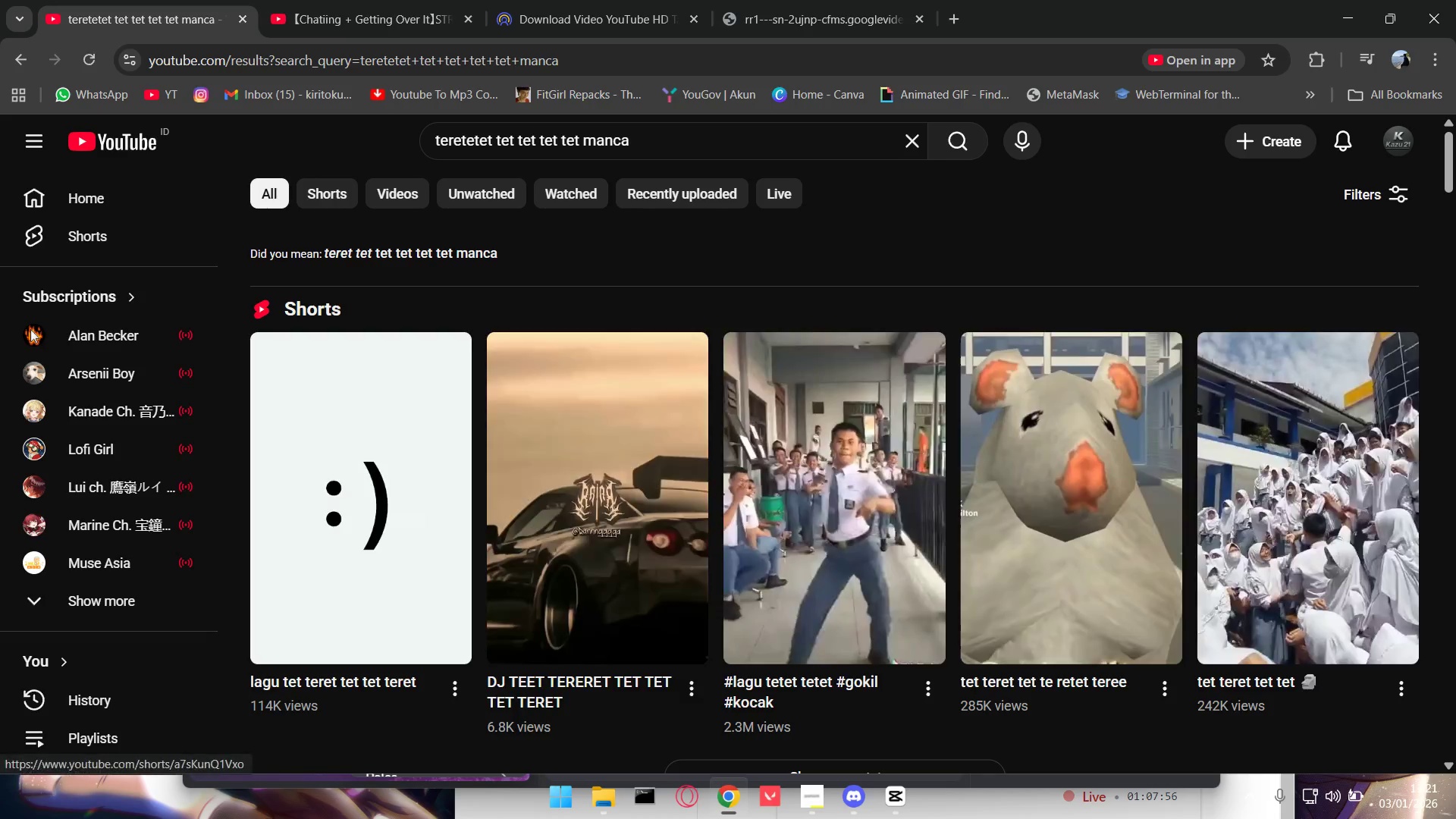 
scroll: coordinate [830, 528], scroll_direction: down, amount: 2.0
 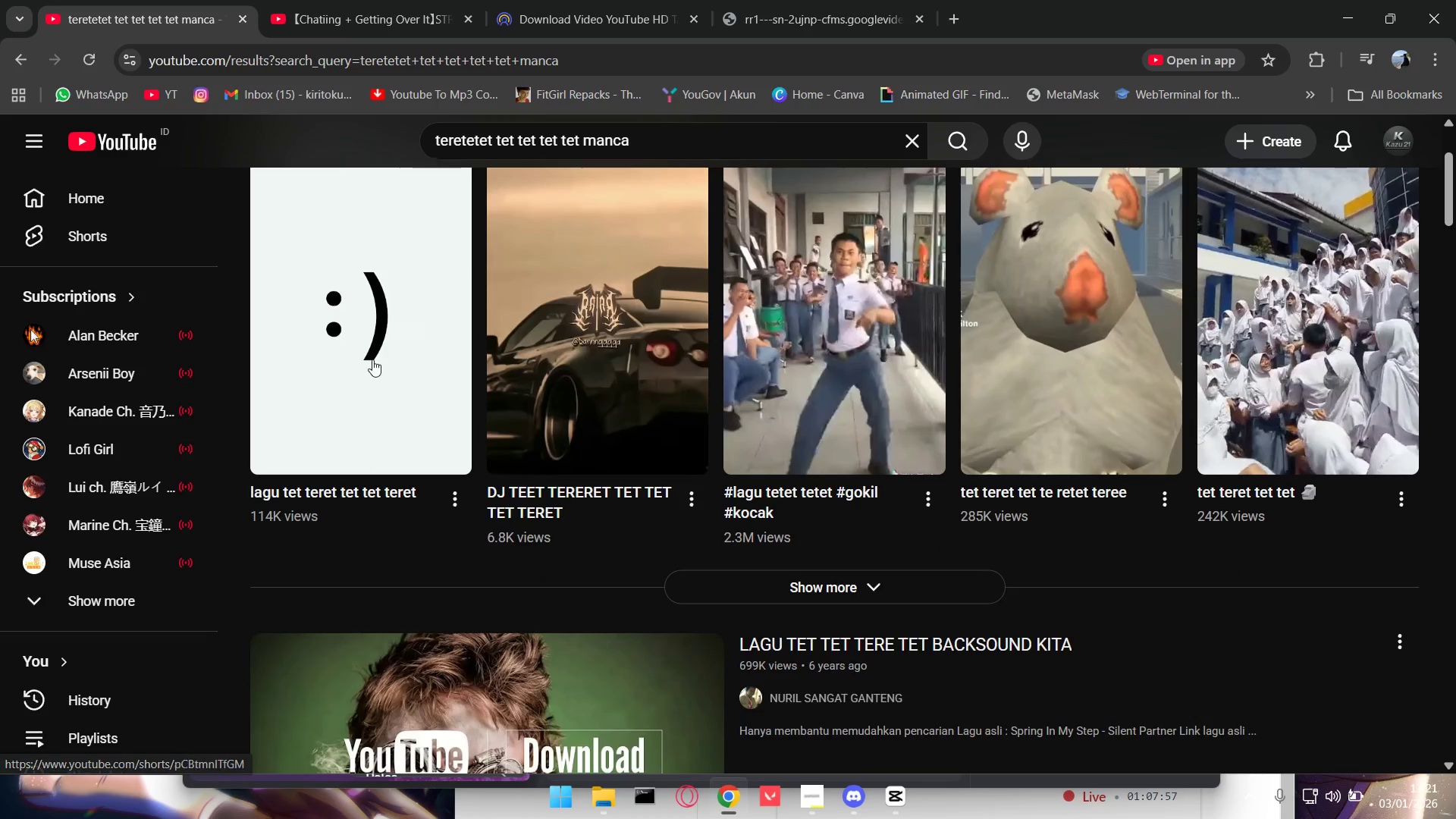 
left_click([372, 359])
 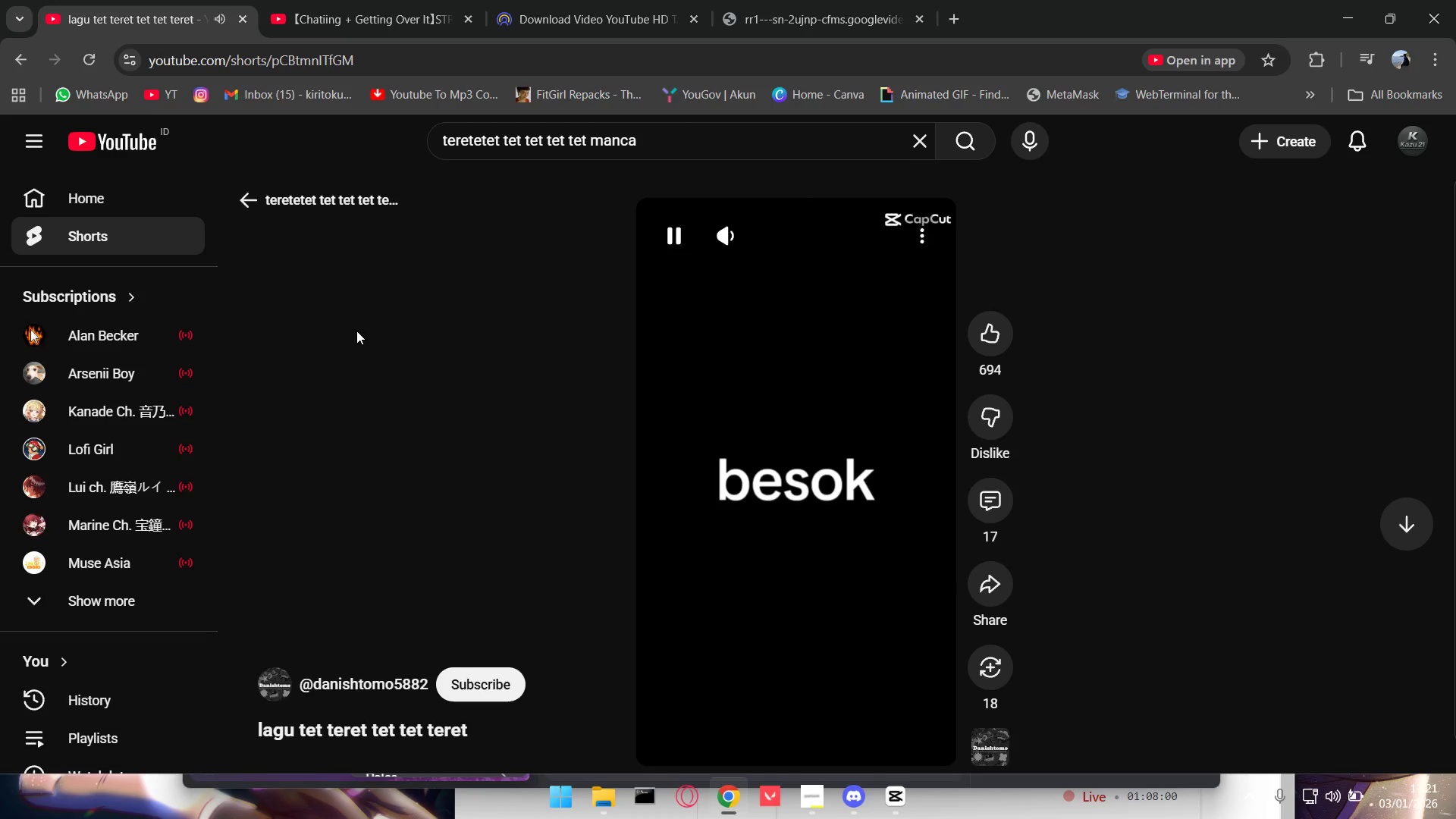 
left_click([246, 194])
 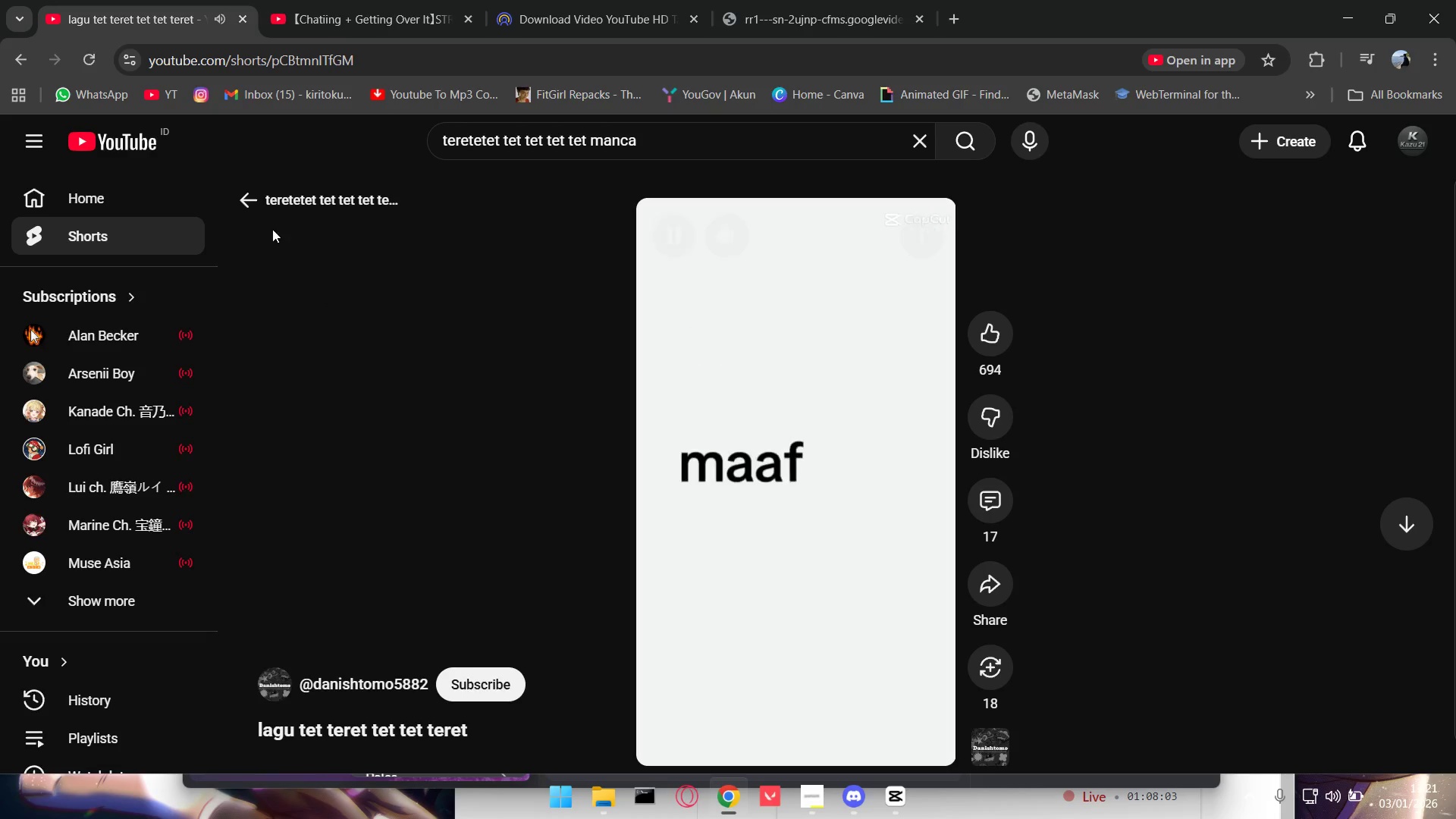 
left_click([262, 202])
 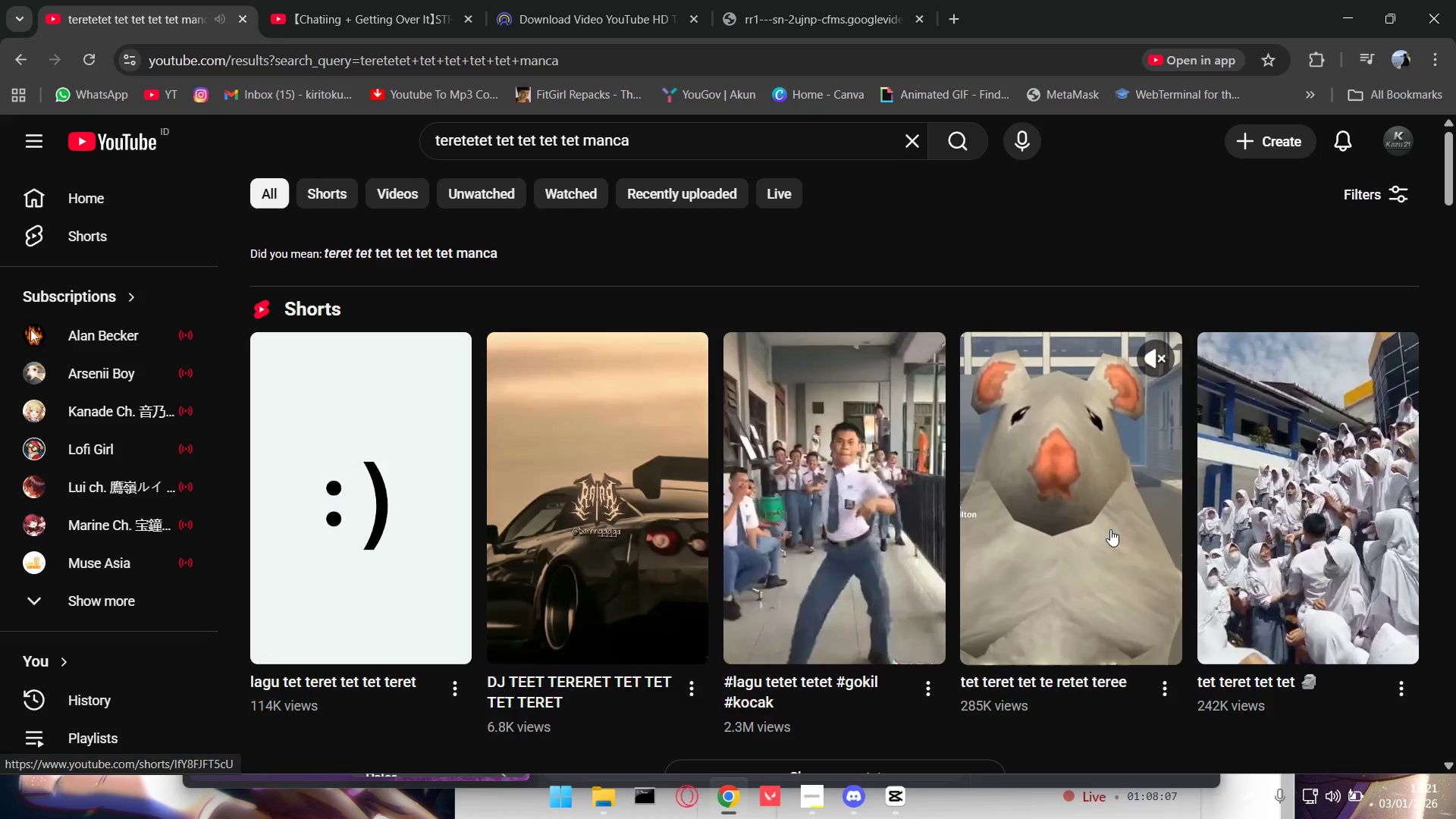 
left_click([1034, 276])
 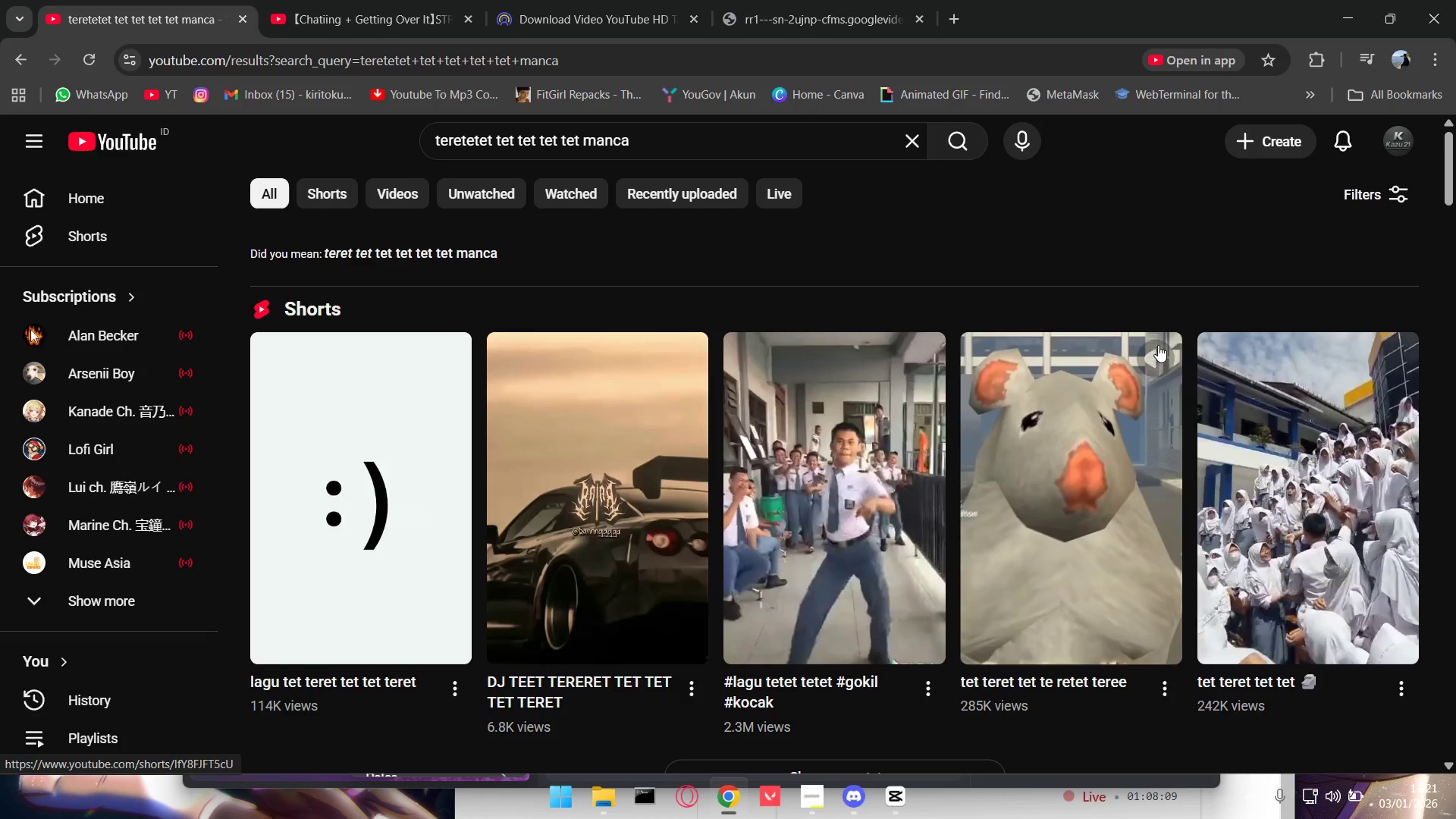 
double_click([1158, 349])
 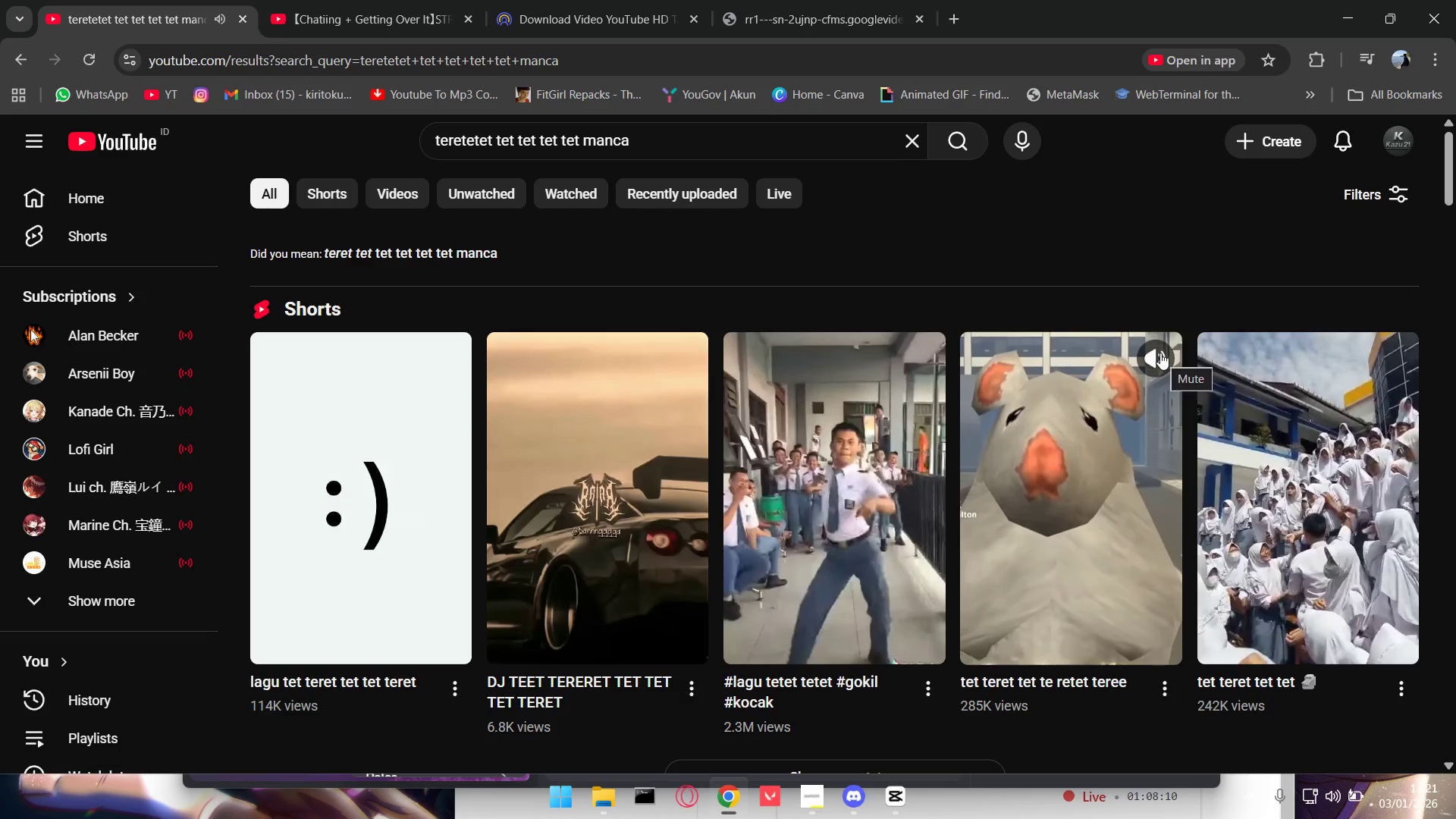 
left_click([1160, 353])
 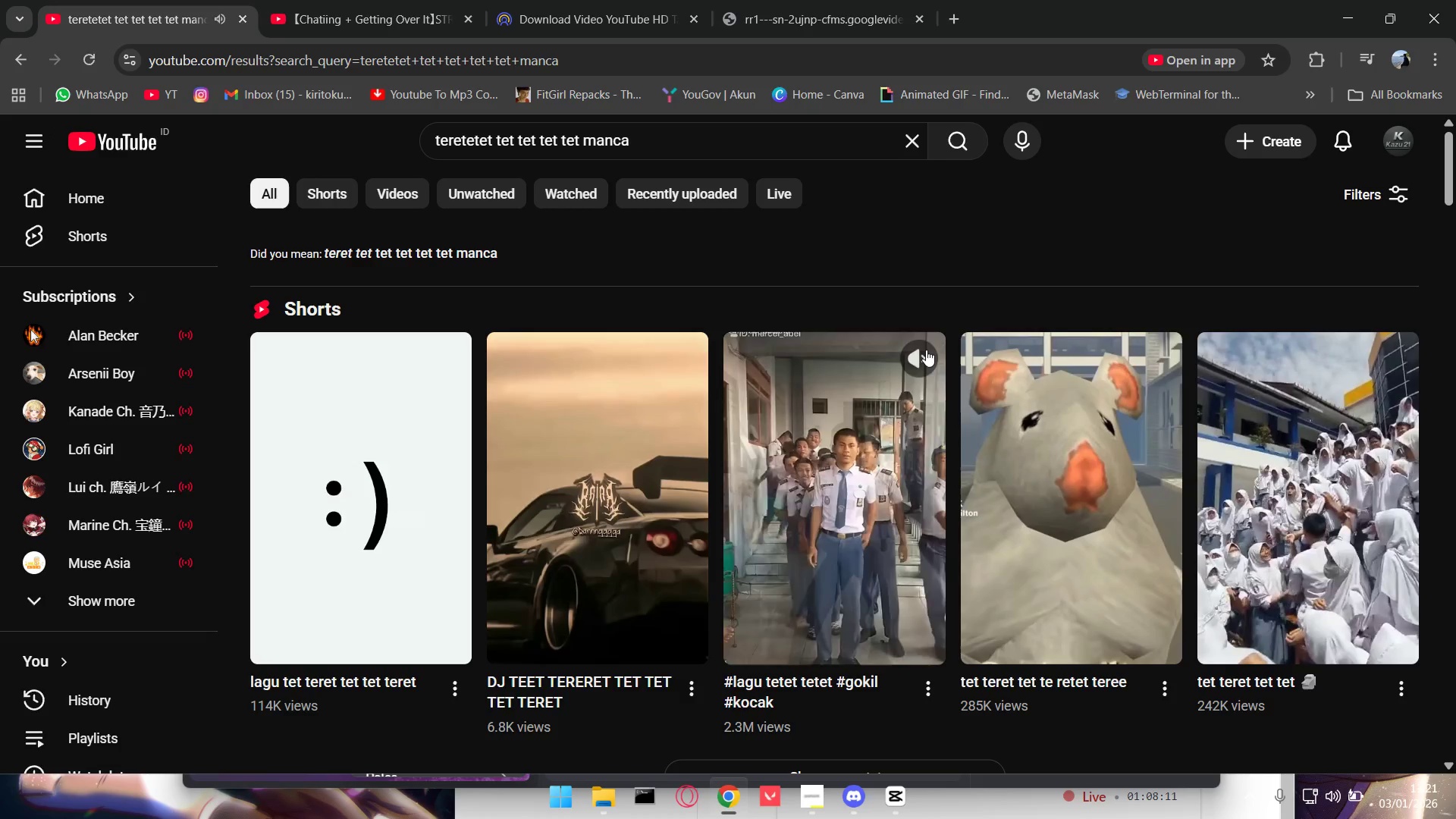 
left_click([921, 356])
 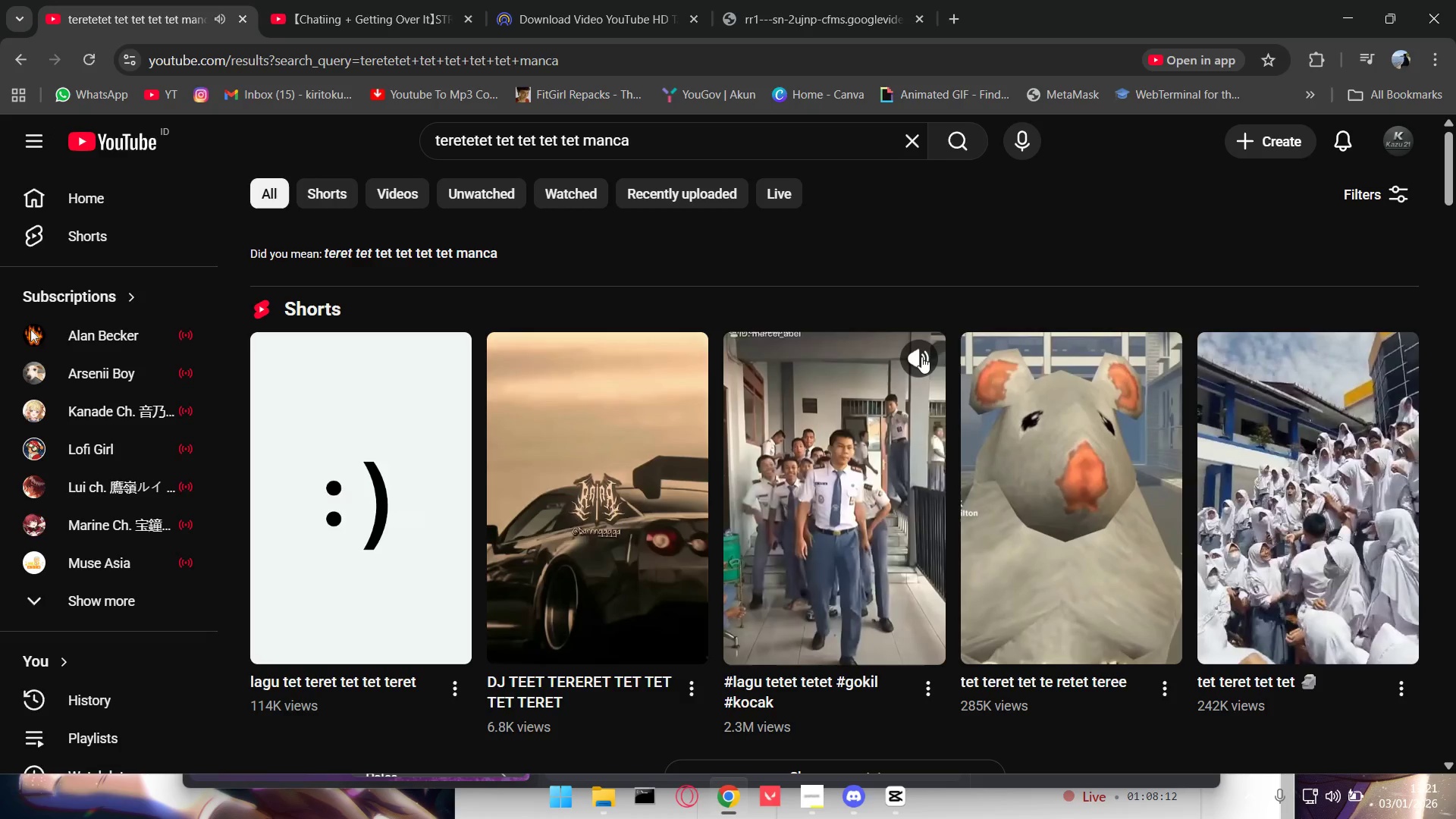 
double_click([921, 356])
 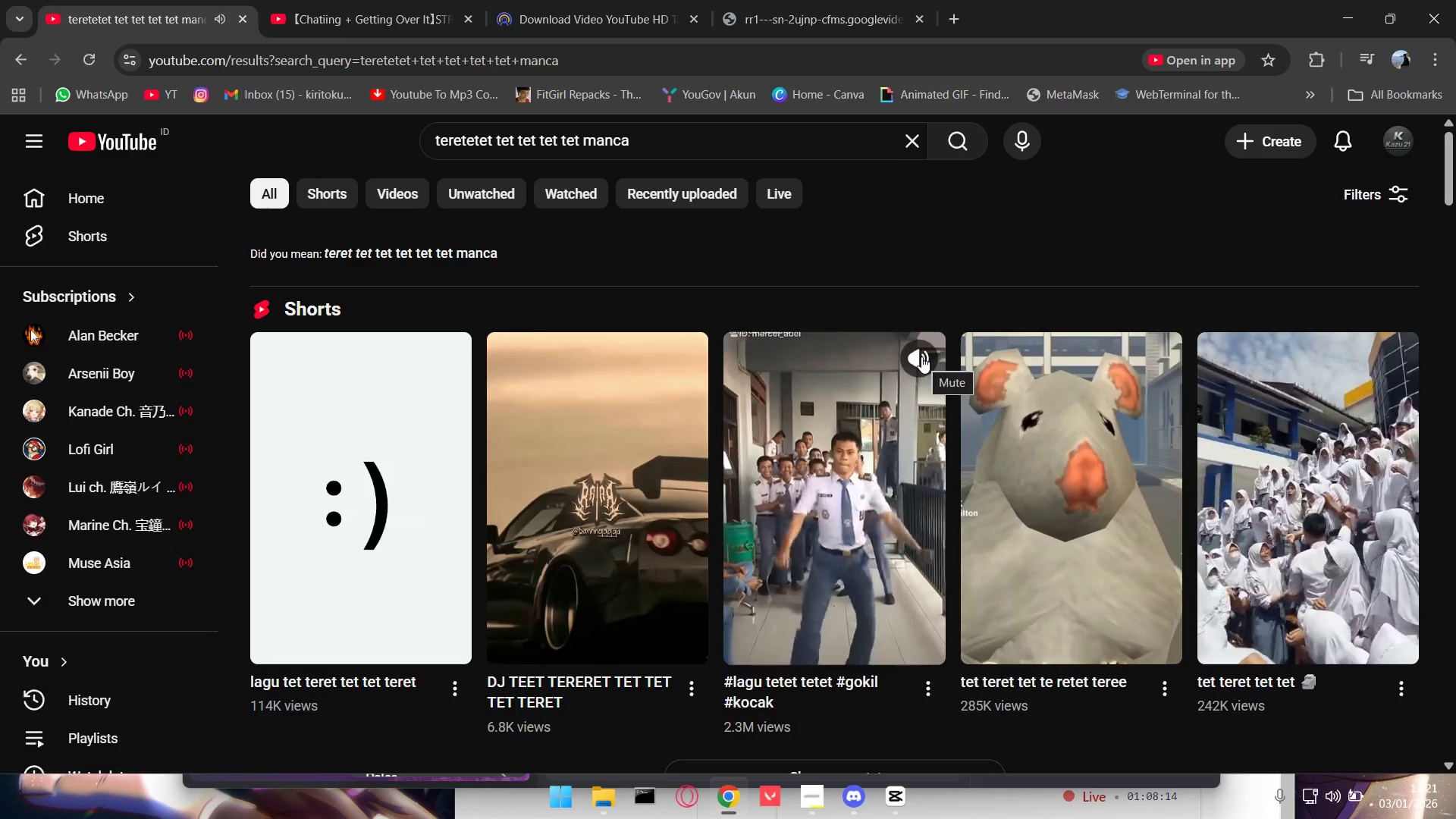 
left_click([921, 356])
 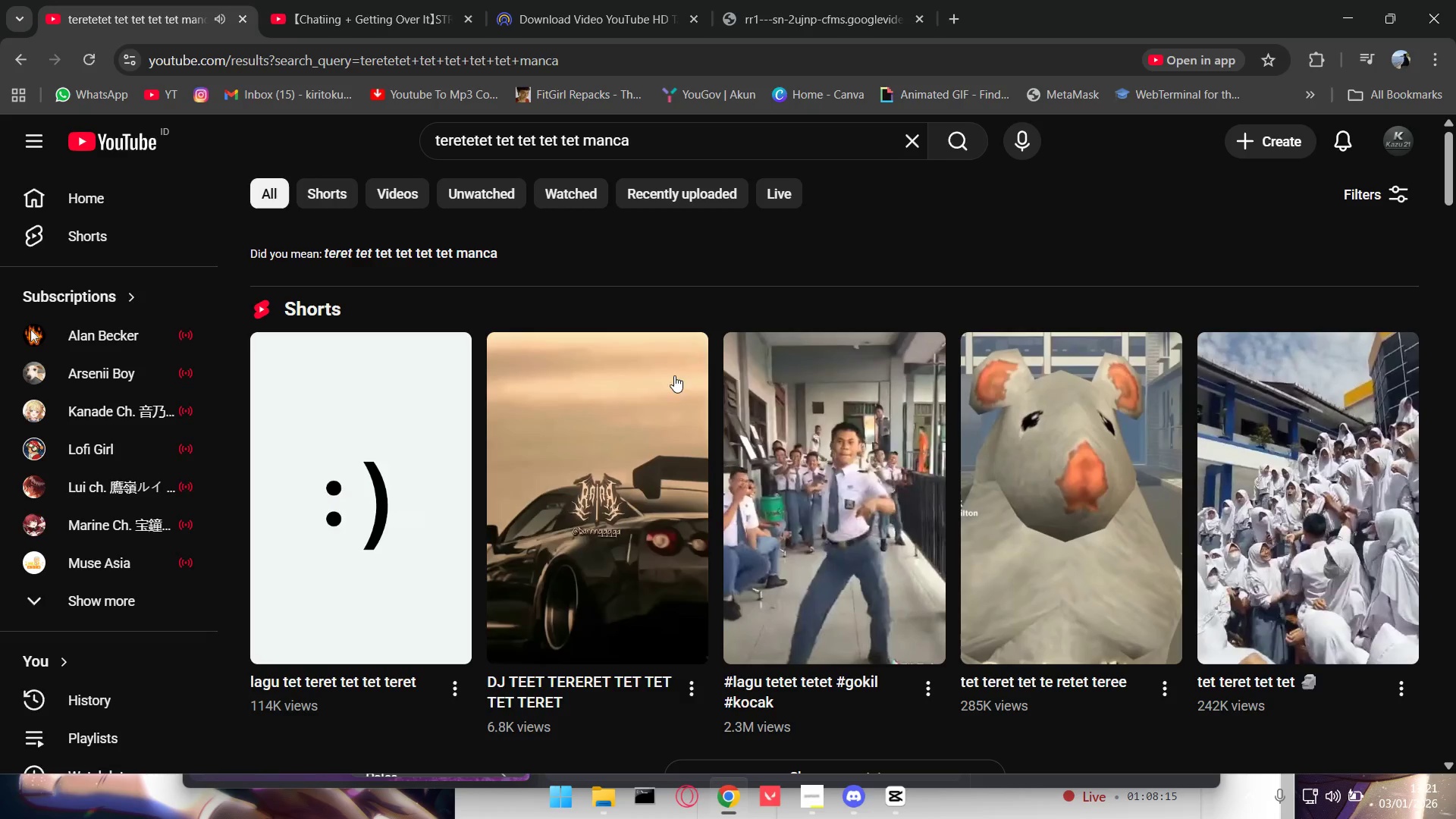 
scroll: coordinate [736, 536], scroll_direction: down, amount: 20.0
 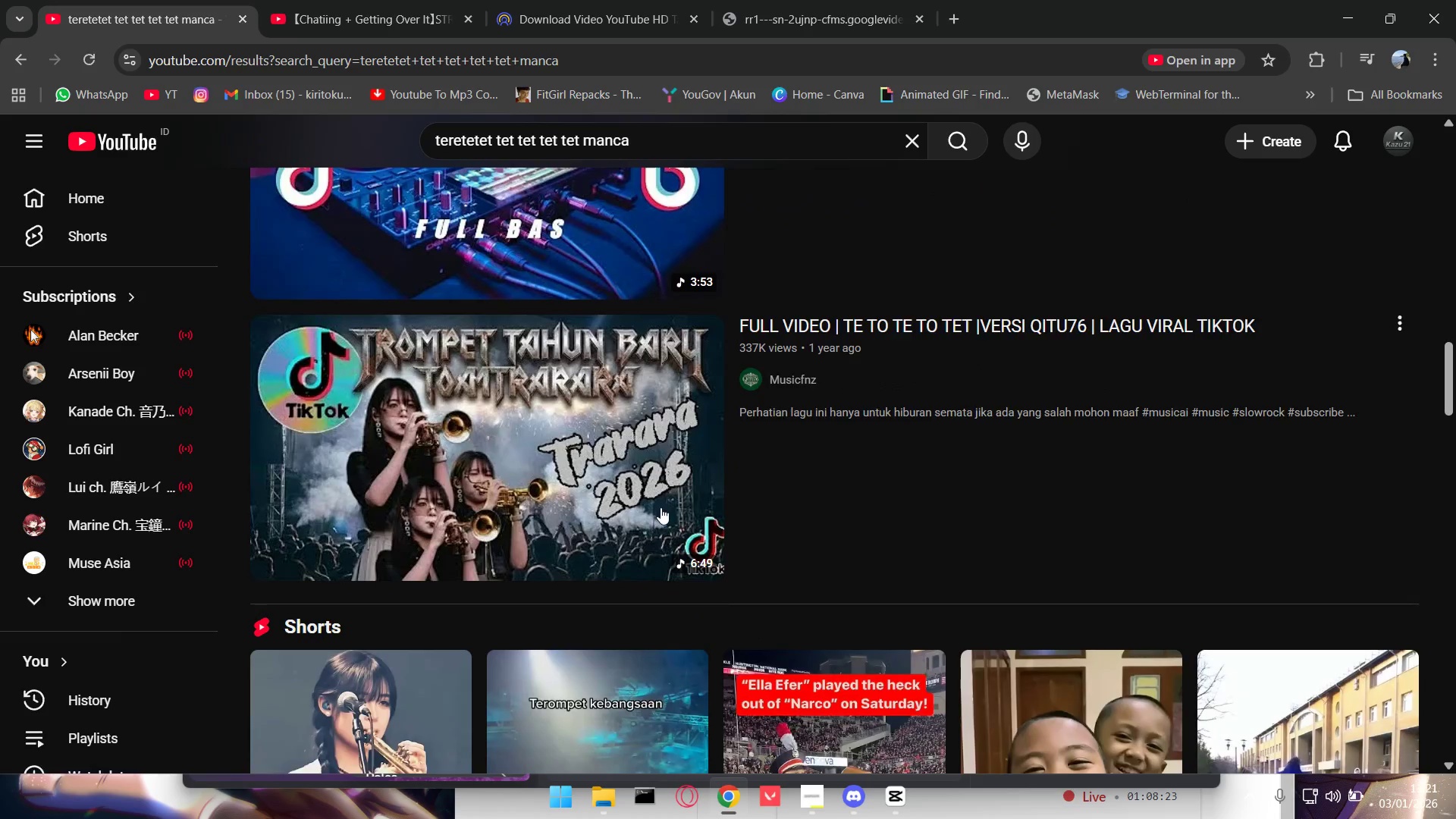 
scroll: coordinate [721, 513], scroll_direction: down, amount: 5.0
 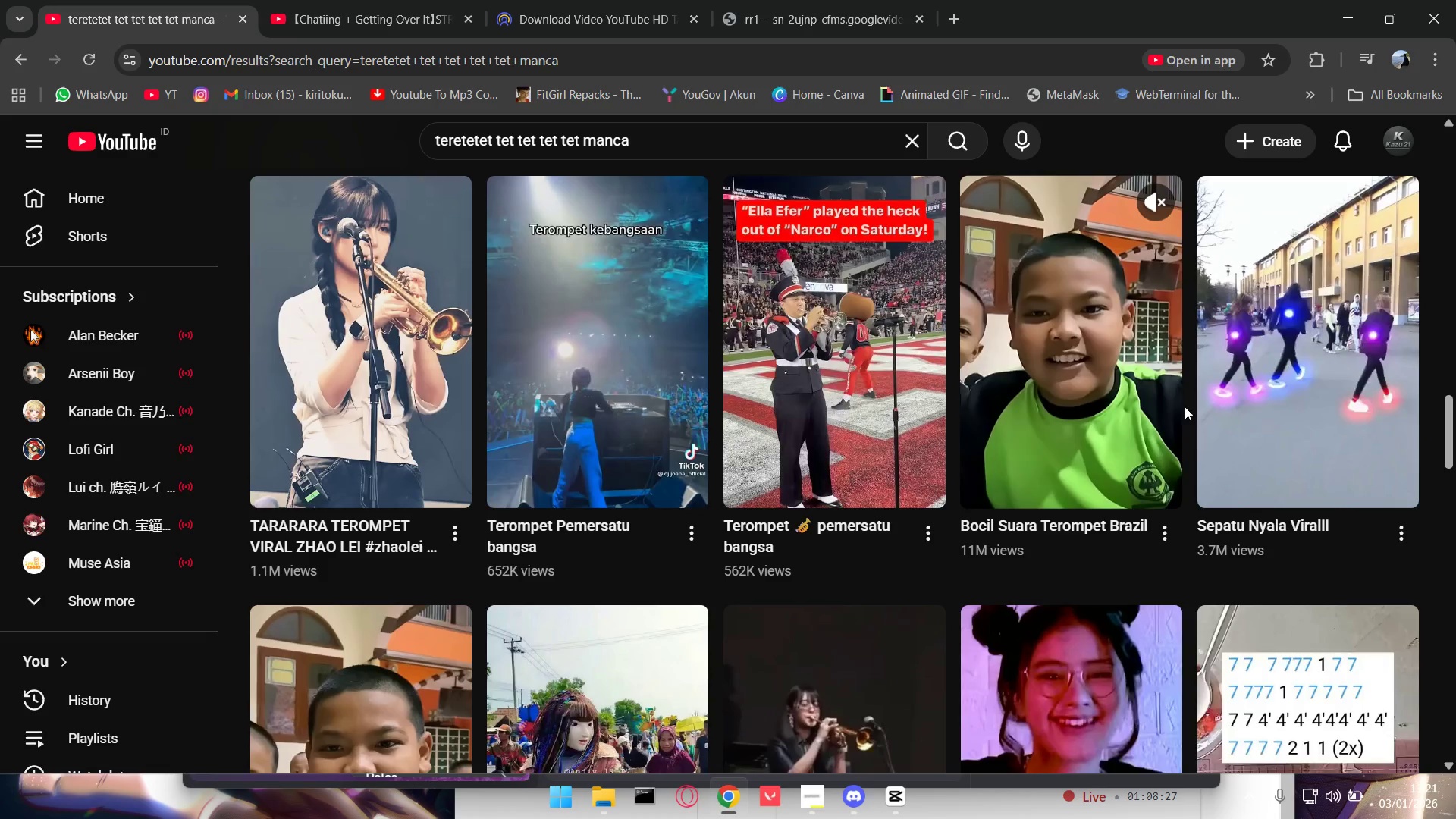 
left_click([1152, 195])
 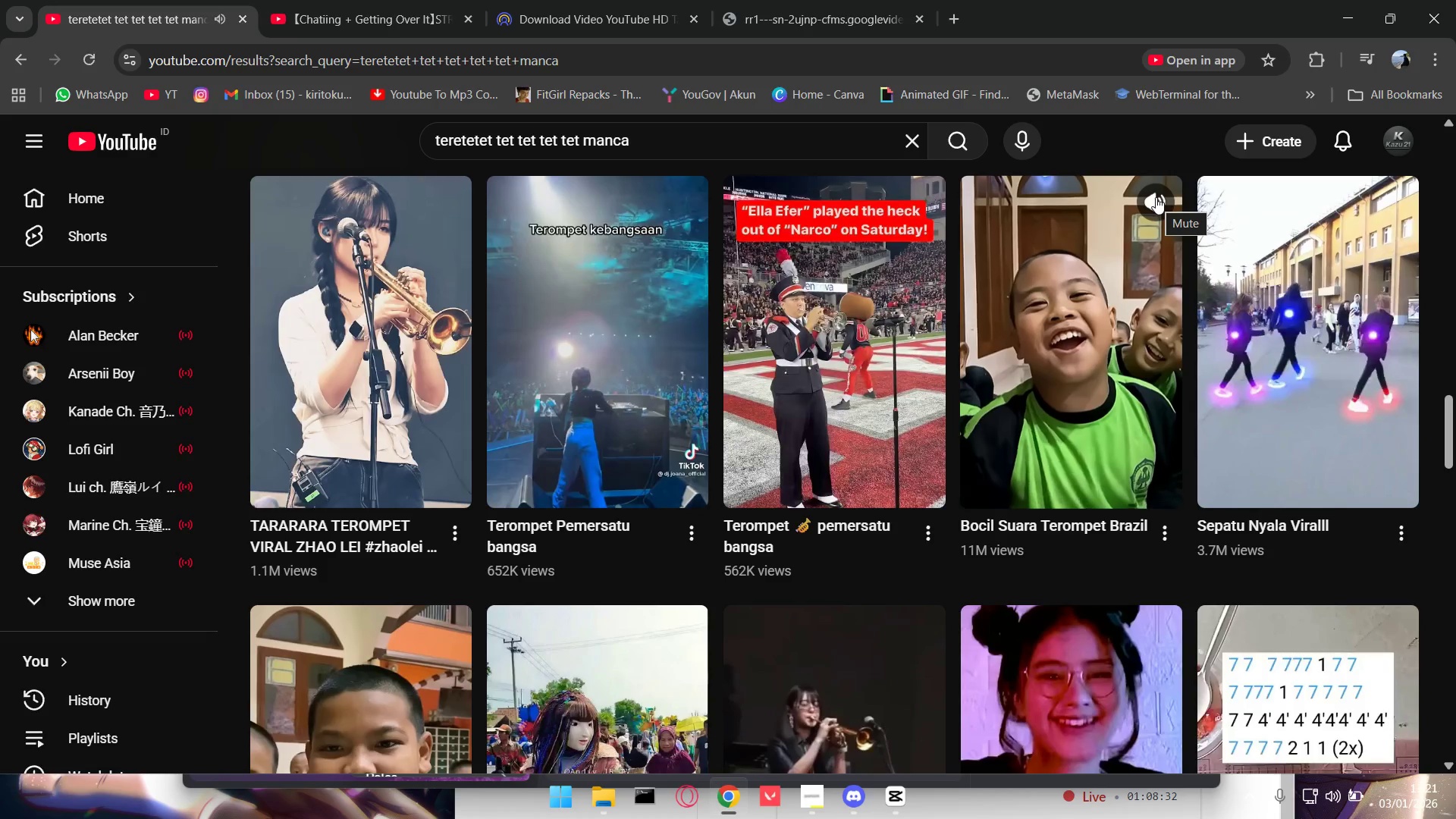 
left_click([1156, 197])
 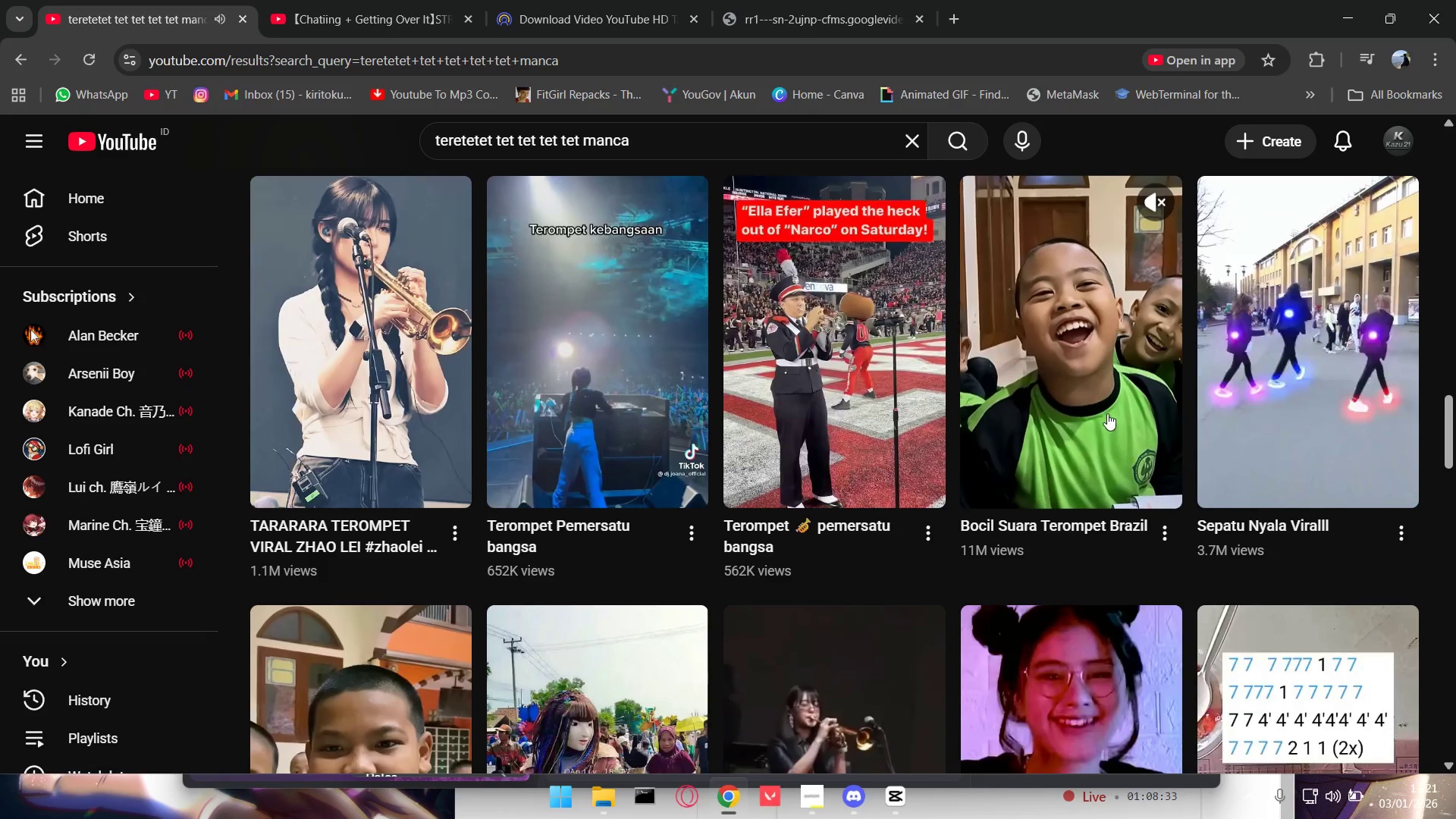 
scroll: coordinate [654, 377], scroll_direction: down, amount: 11.0
 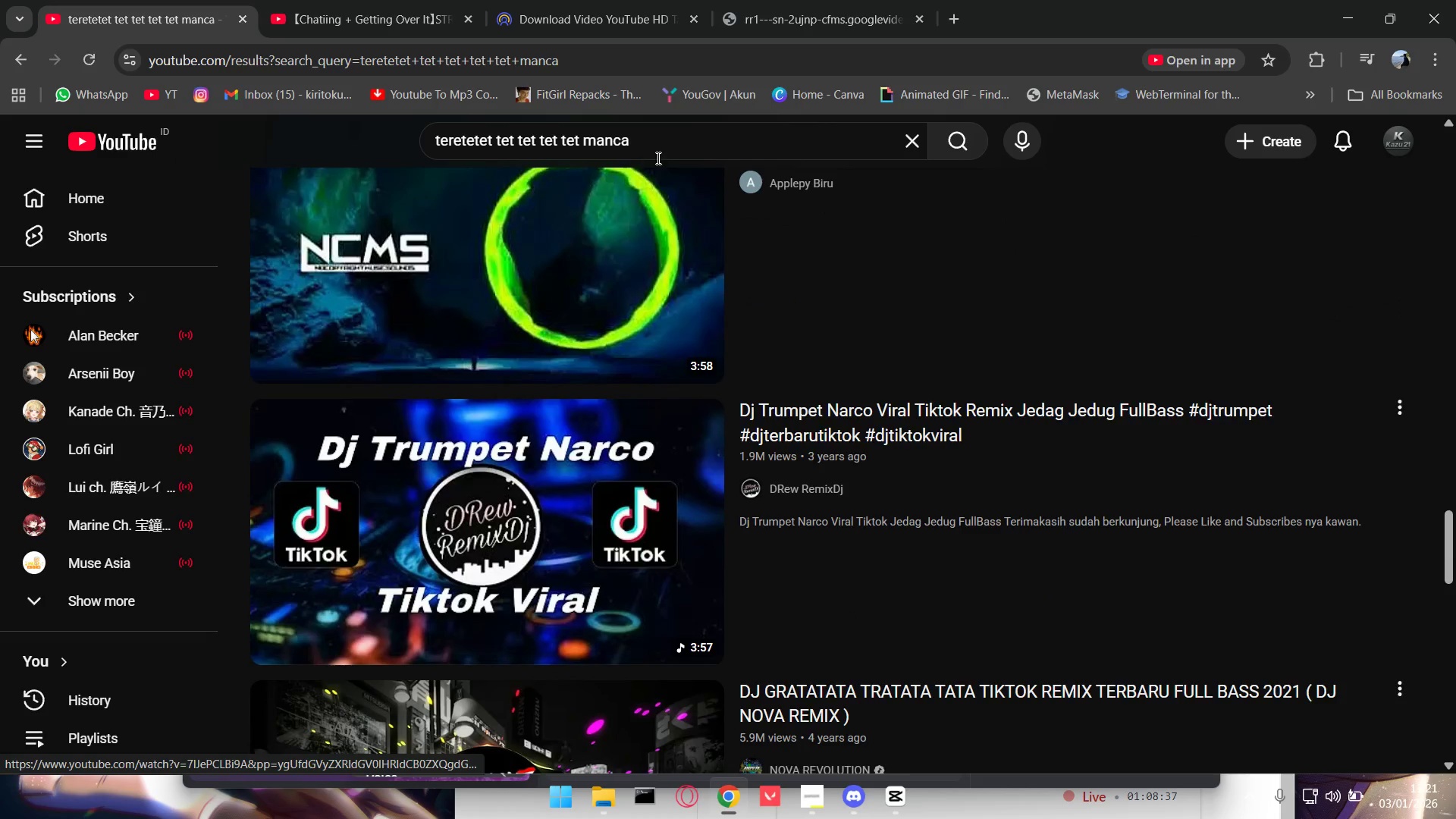 
left_click_drag(start_coordinate=[690, 145], to_coordinate=[325, 130])
 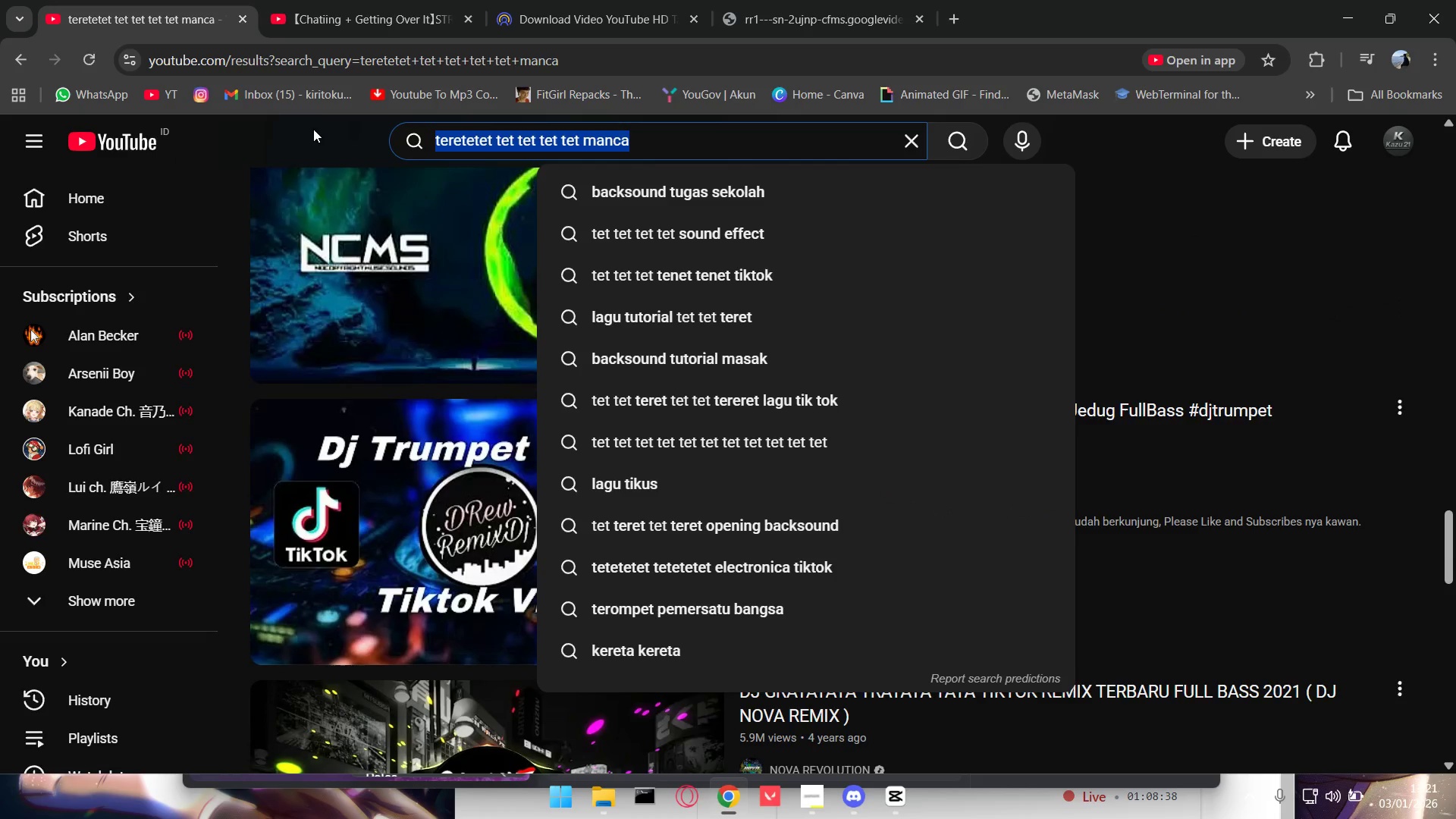 
type(manca transision)
 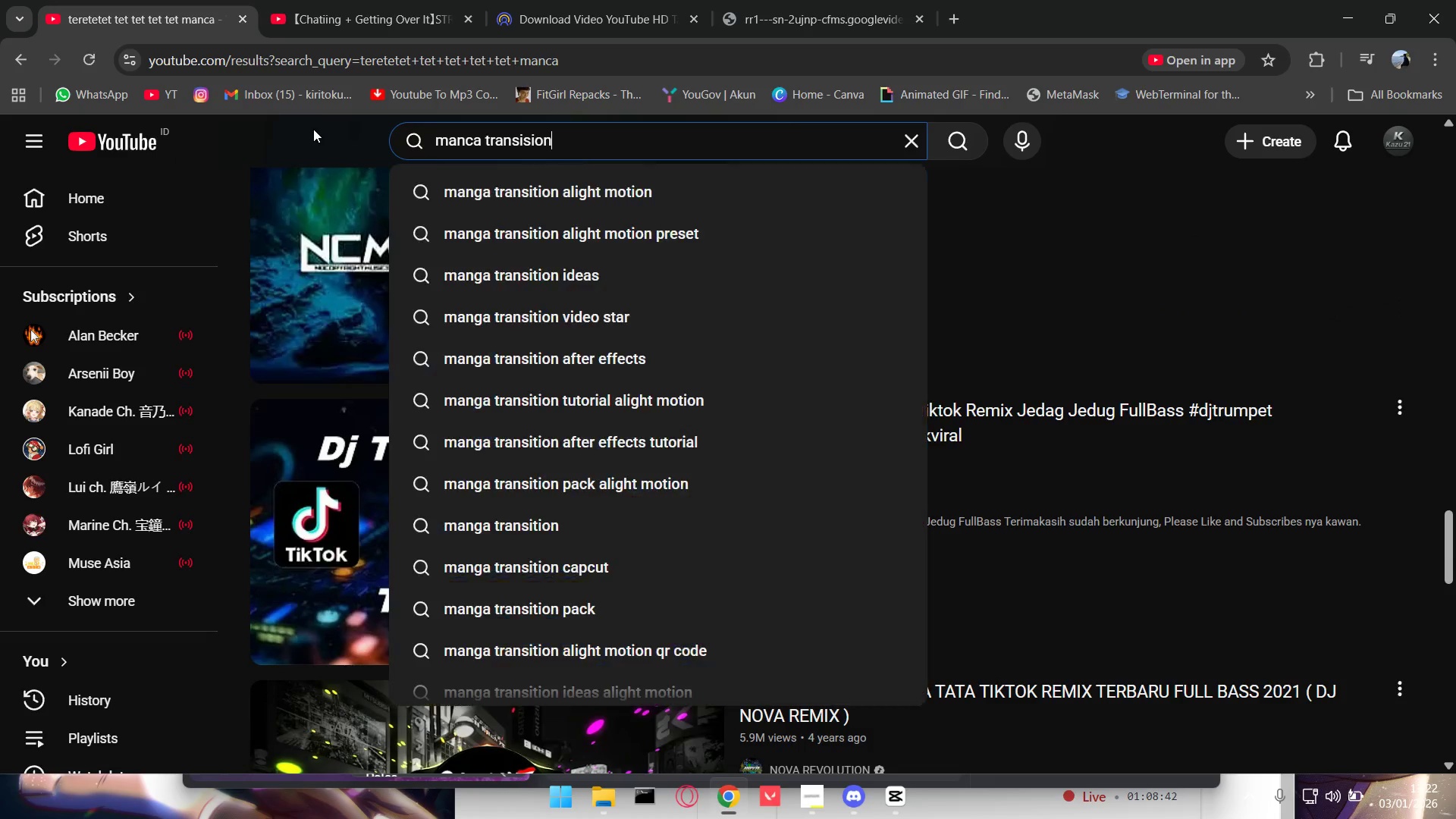 
key(Enter)
 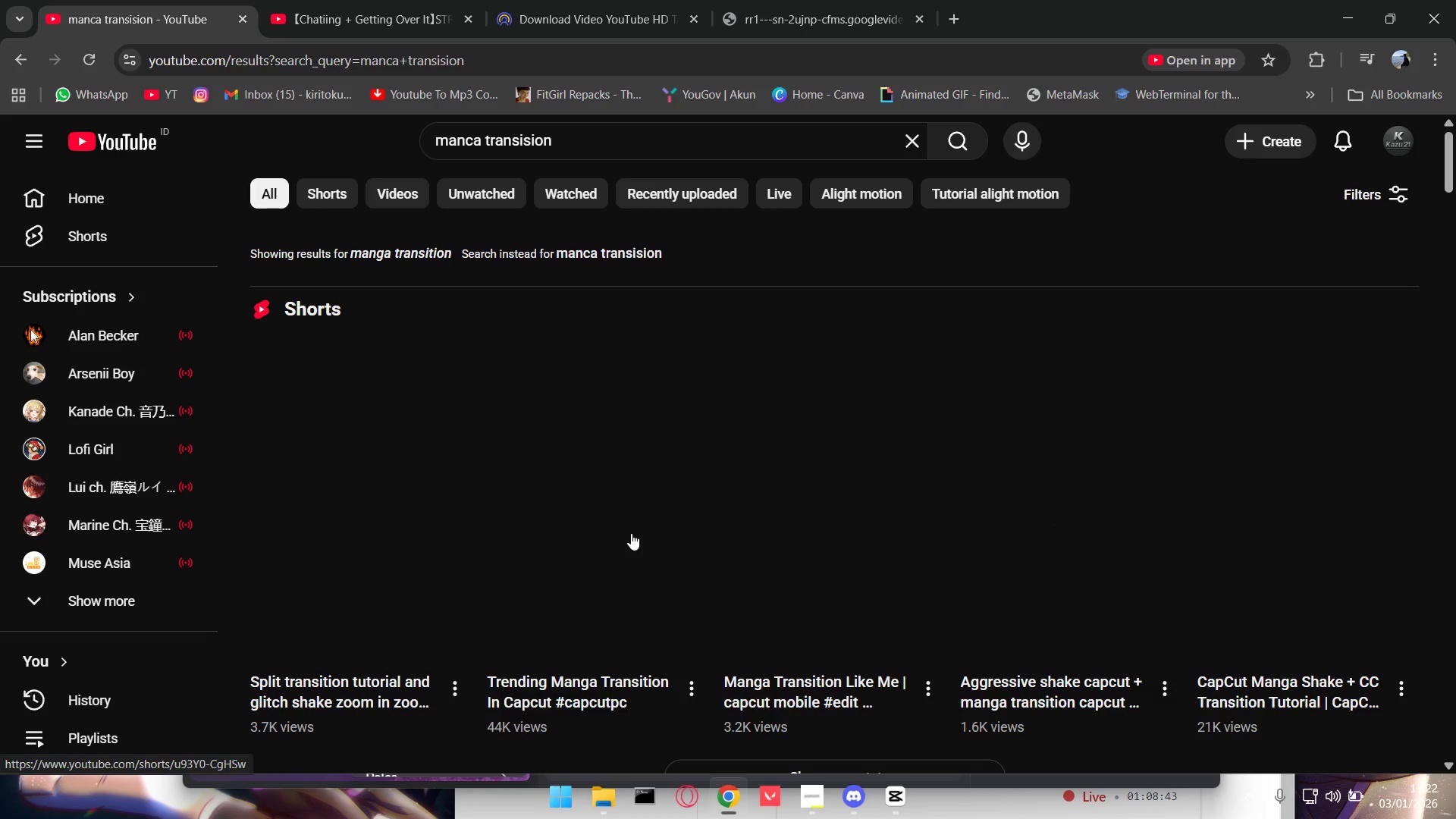 
scroll: coordinate [623, 533], scroll_direction: up, amount: 2.0
 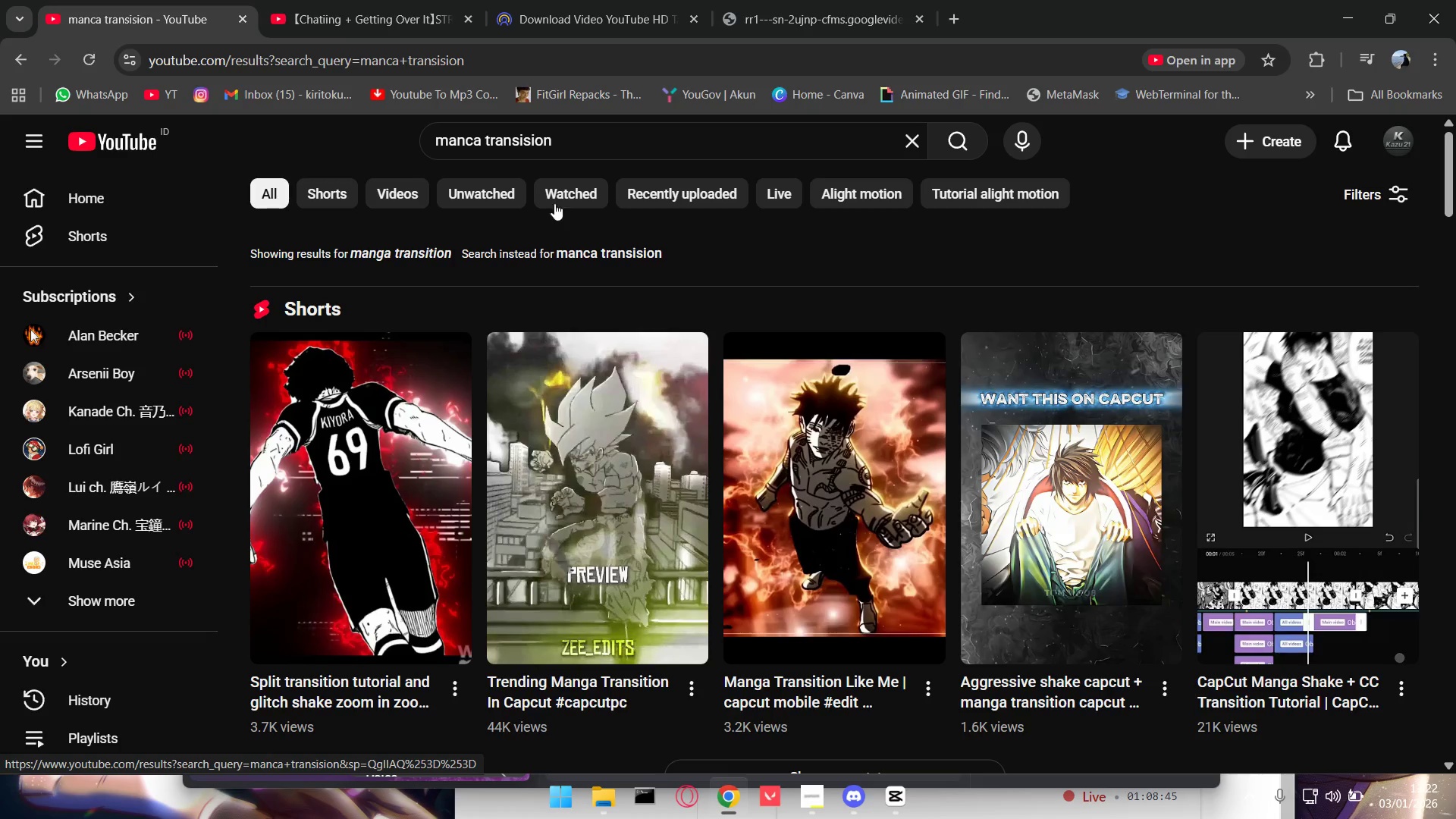 
left_click_drag(start_coordinate=[615, 150], to_coordinate=[268, 149])
 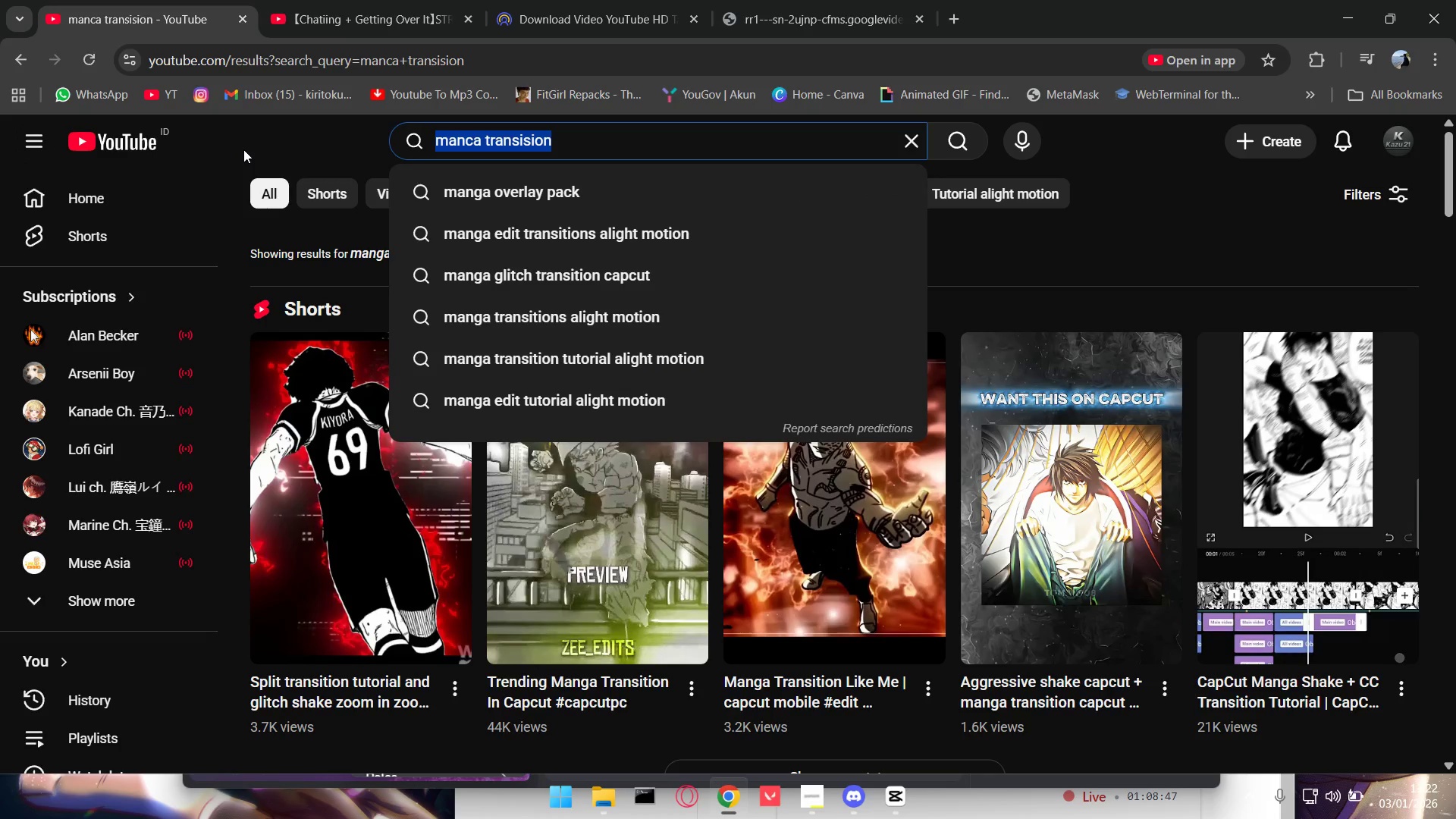 
key(Backspace)
 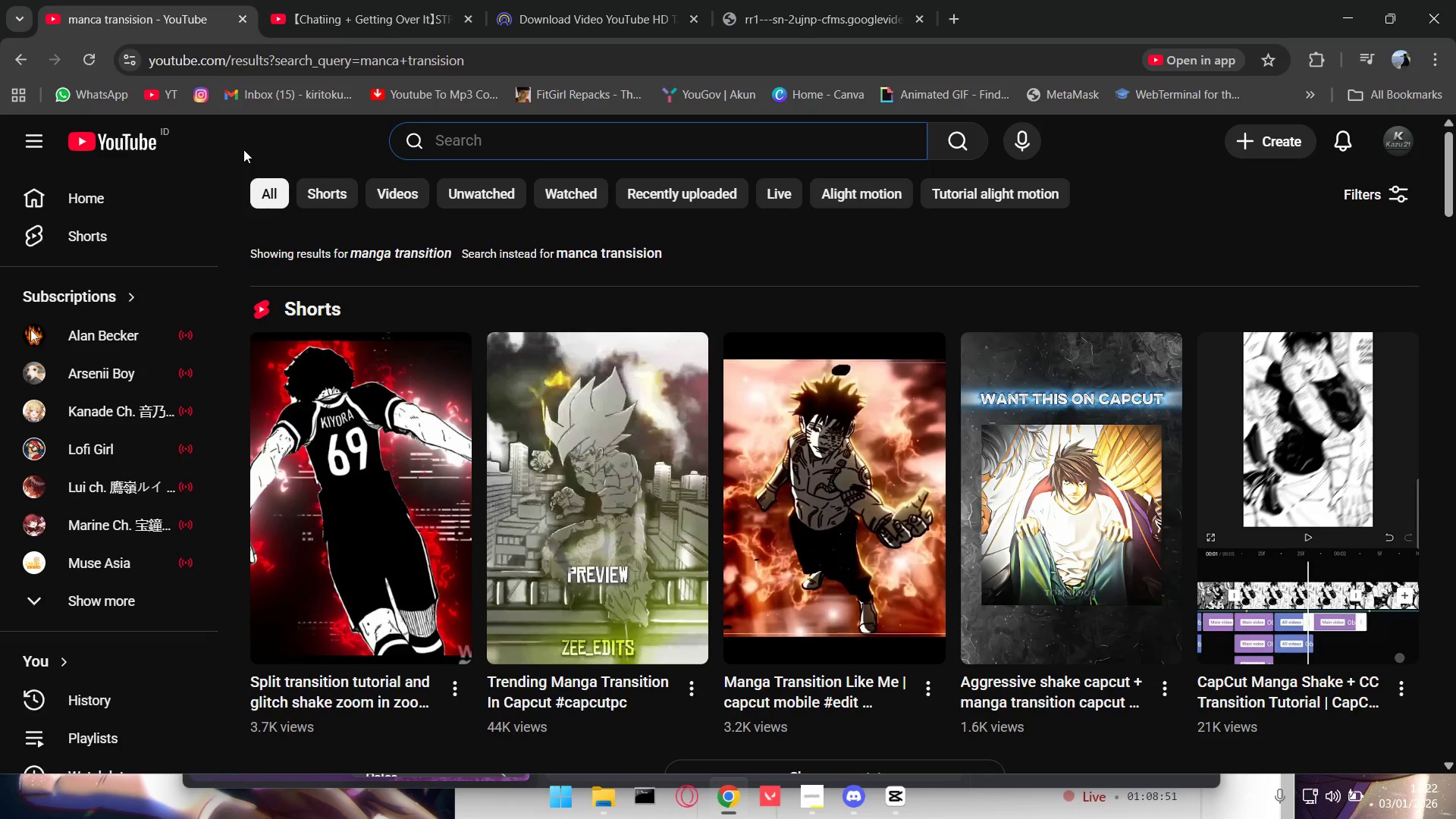 
type(trouble)
 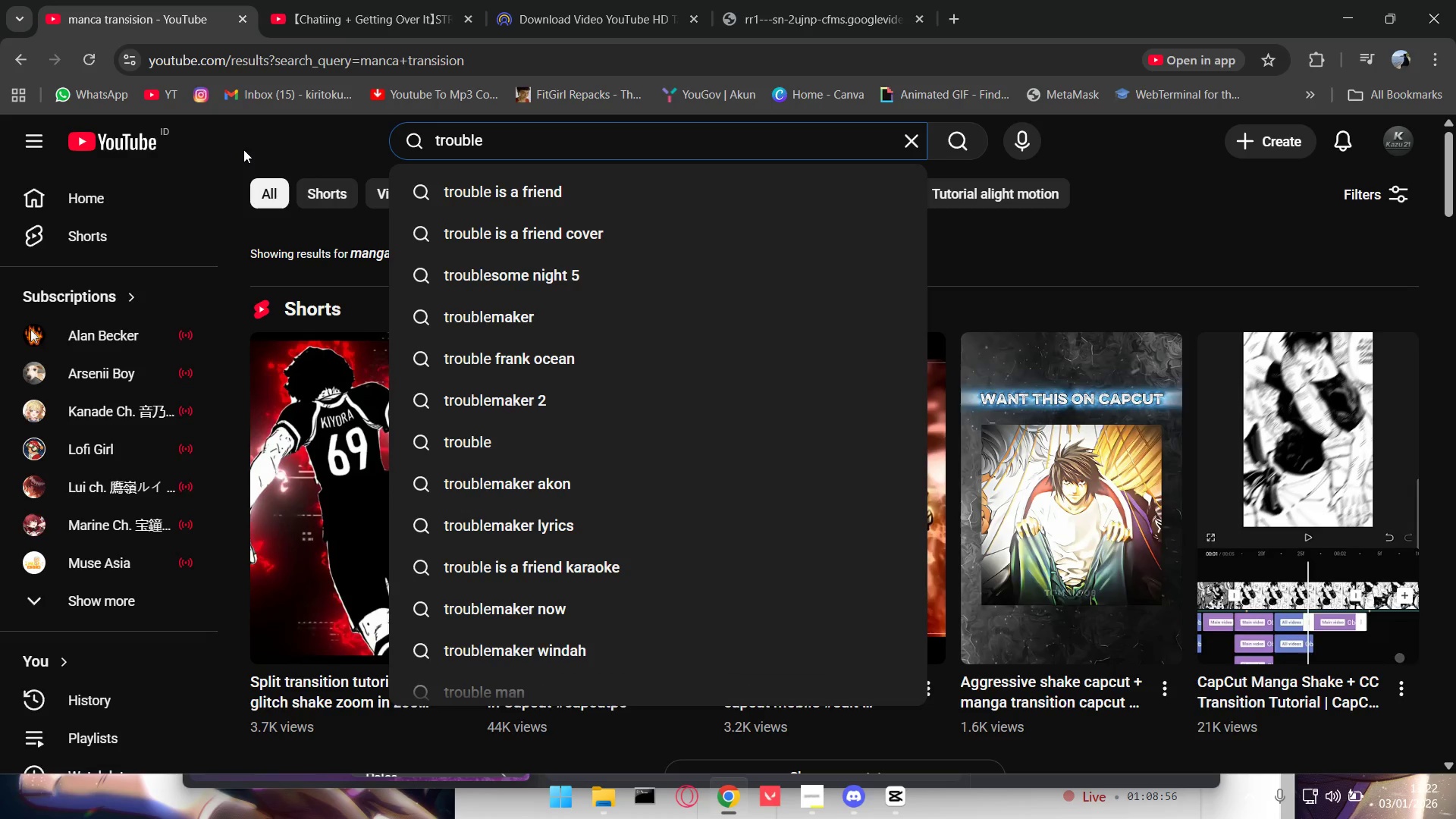 
type( sound effect)
 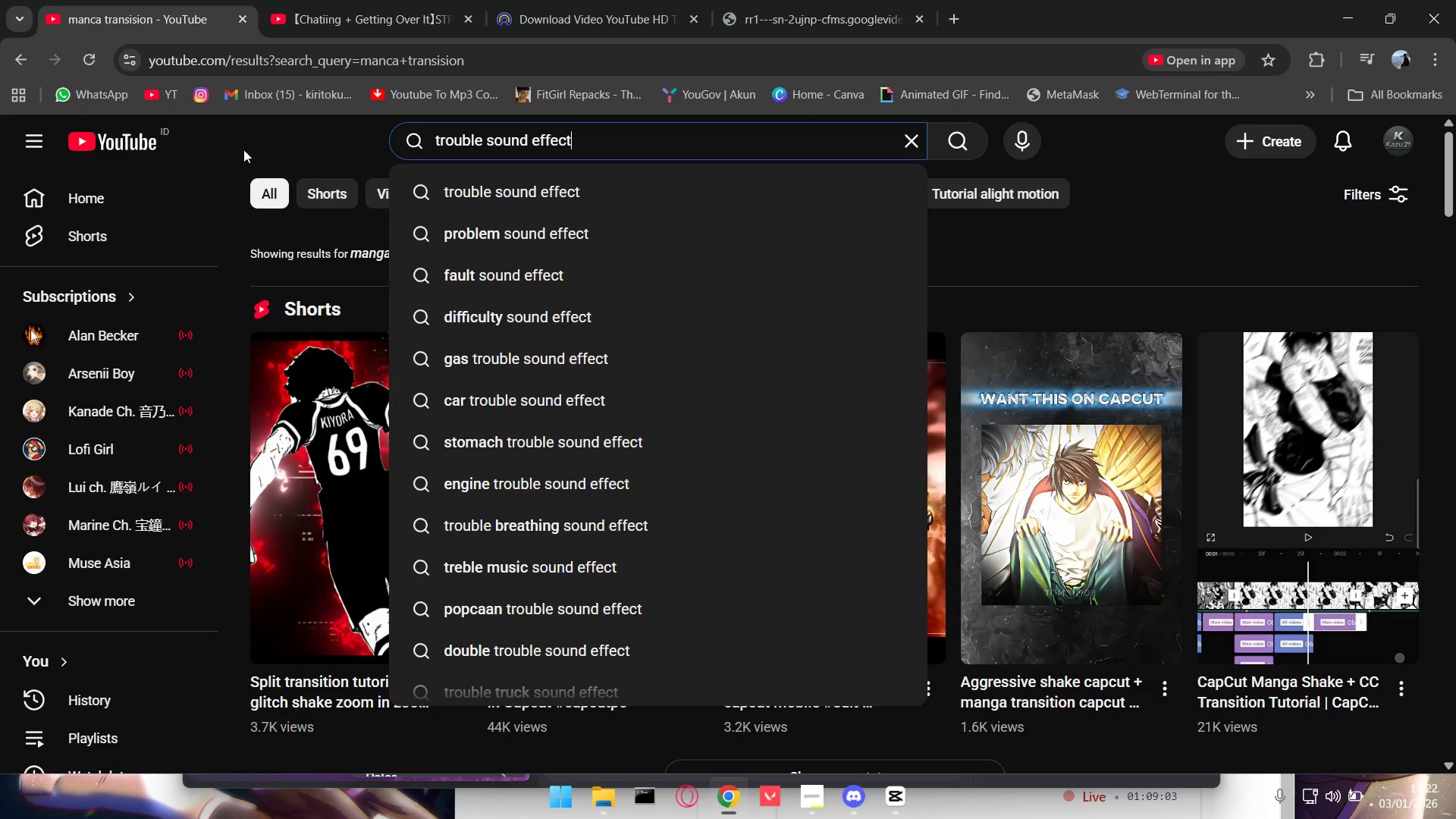 
key(Enter)
 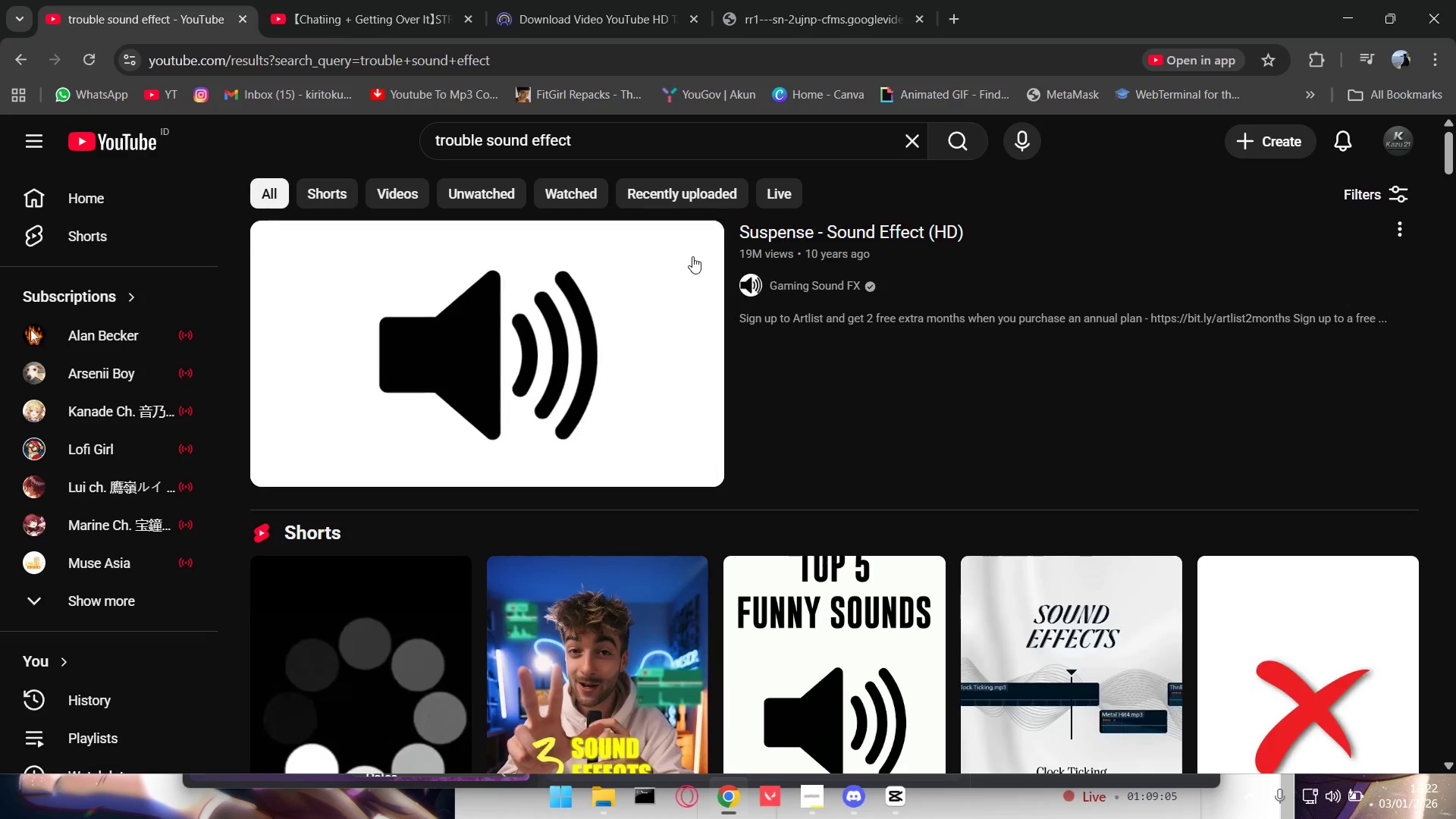 
scroll: coordinate [693, 413], scroll_direction: down, amount: 10.0
 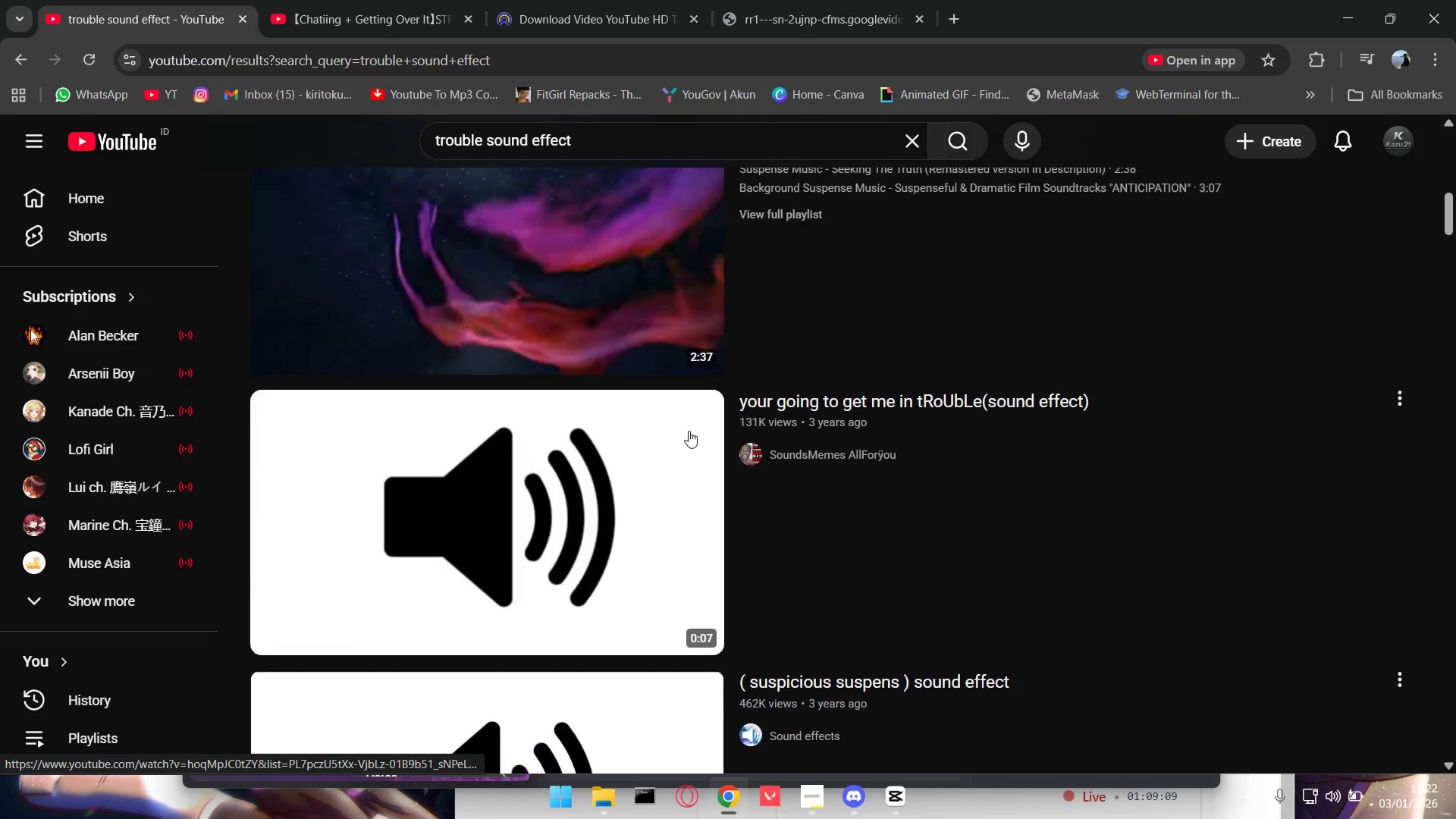 
mouse_move([704, 426])
 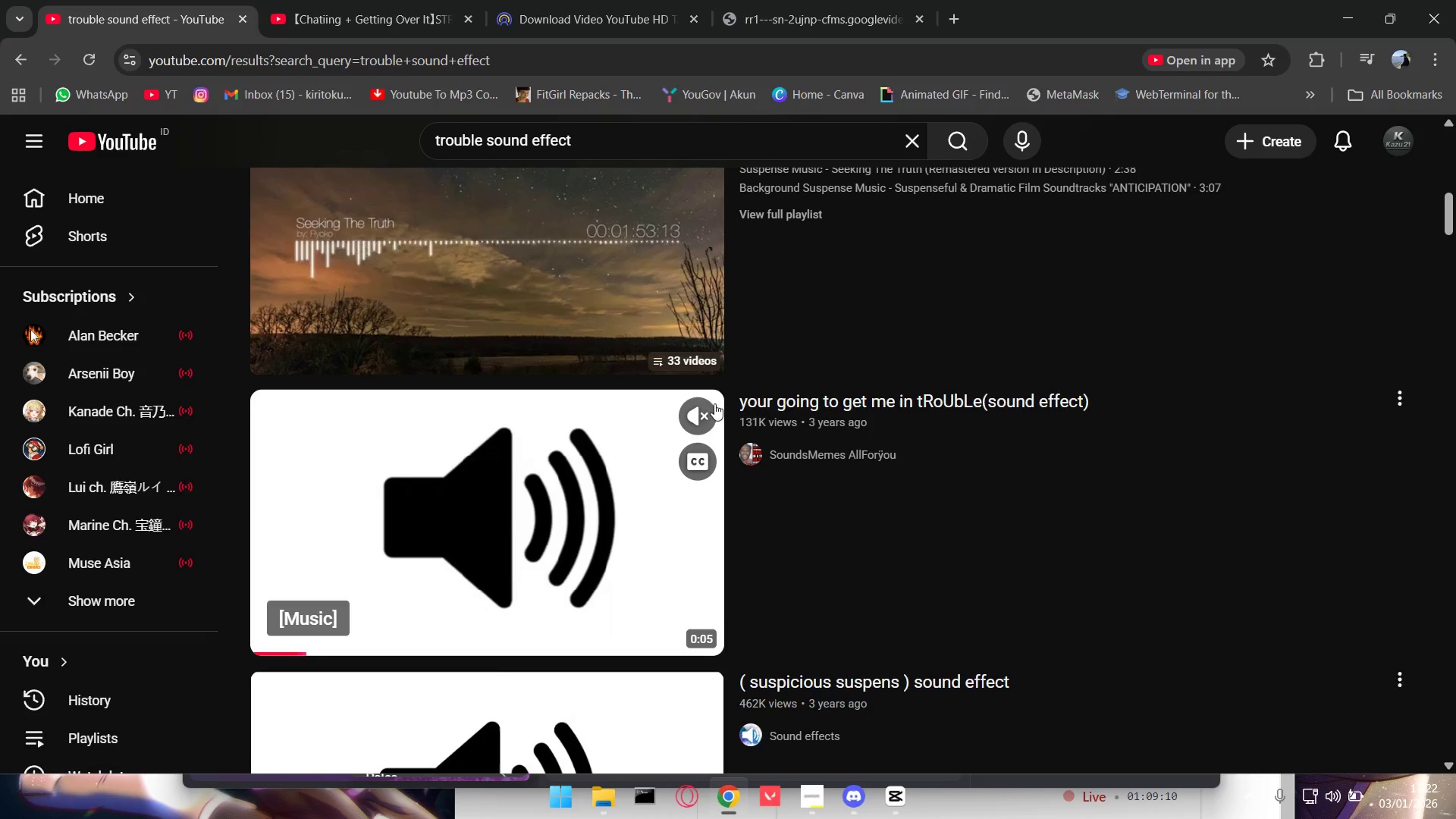 
left_click([698, 415])
 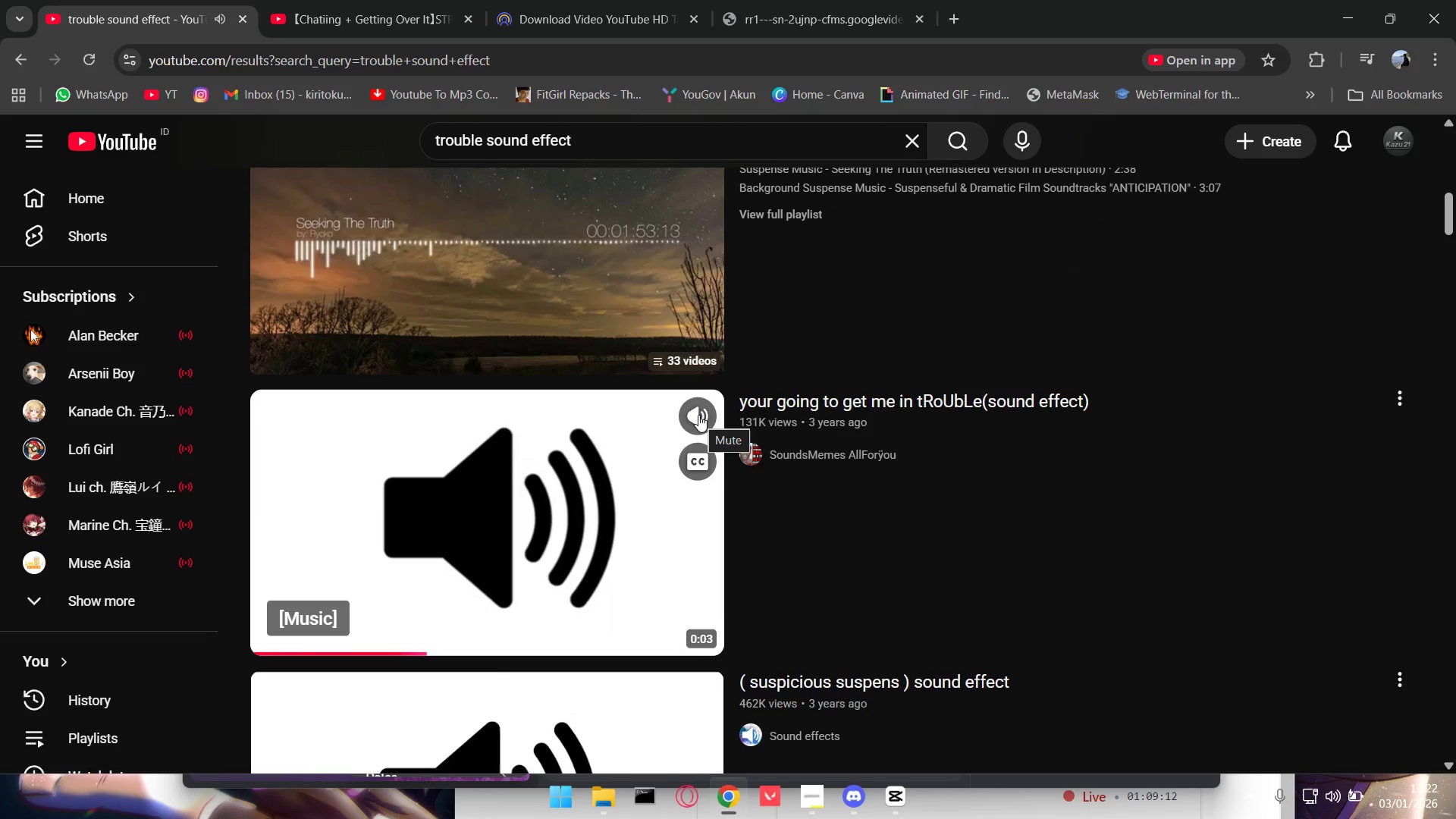 
left_click([698, 415])
 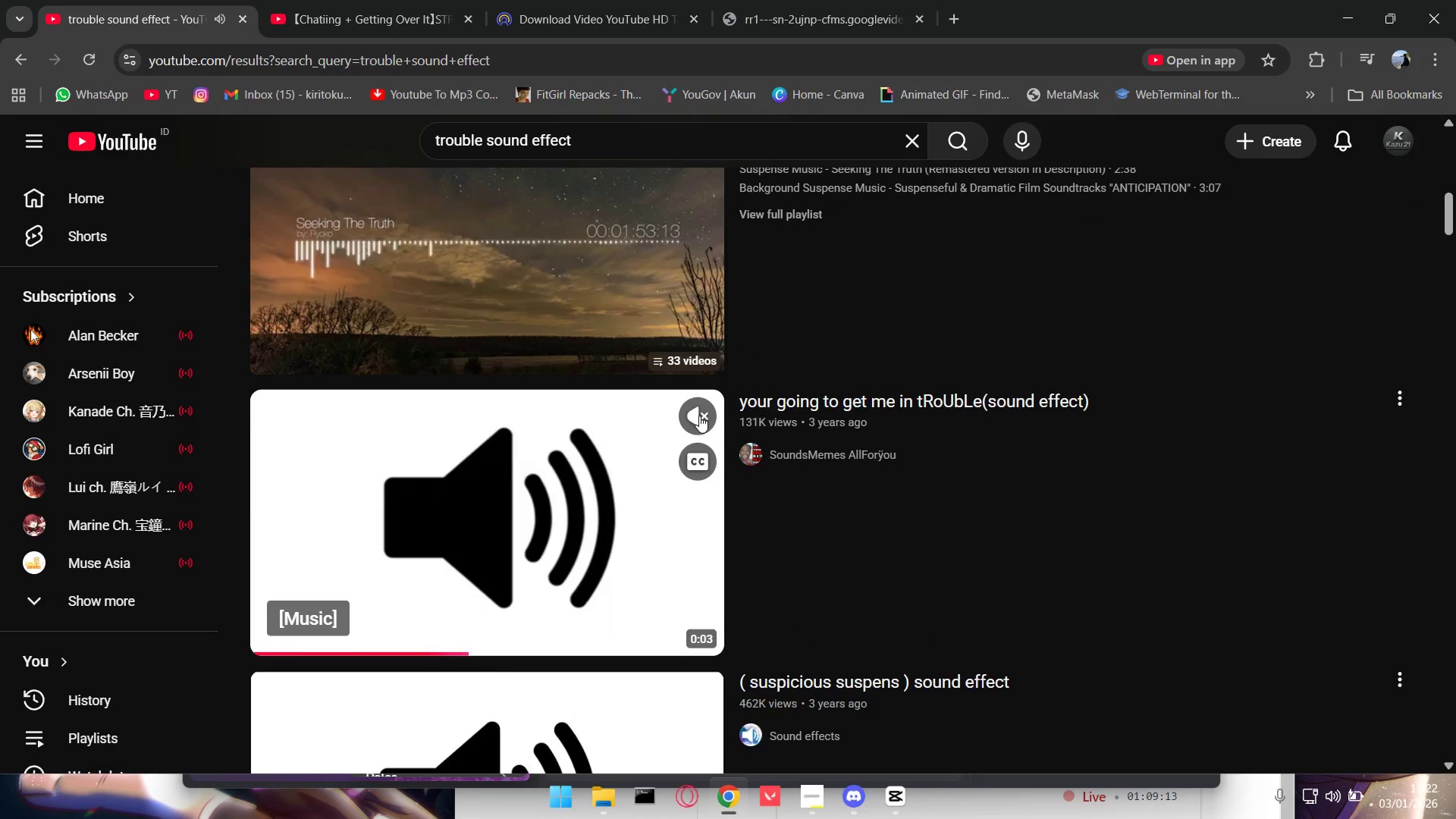 
scroll: coordinate [563, 604], scroll_direction: down, amount: 13.0
 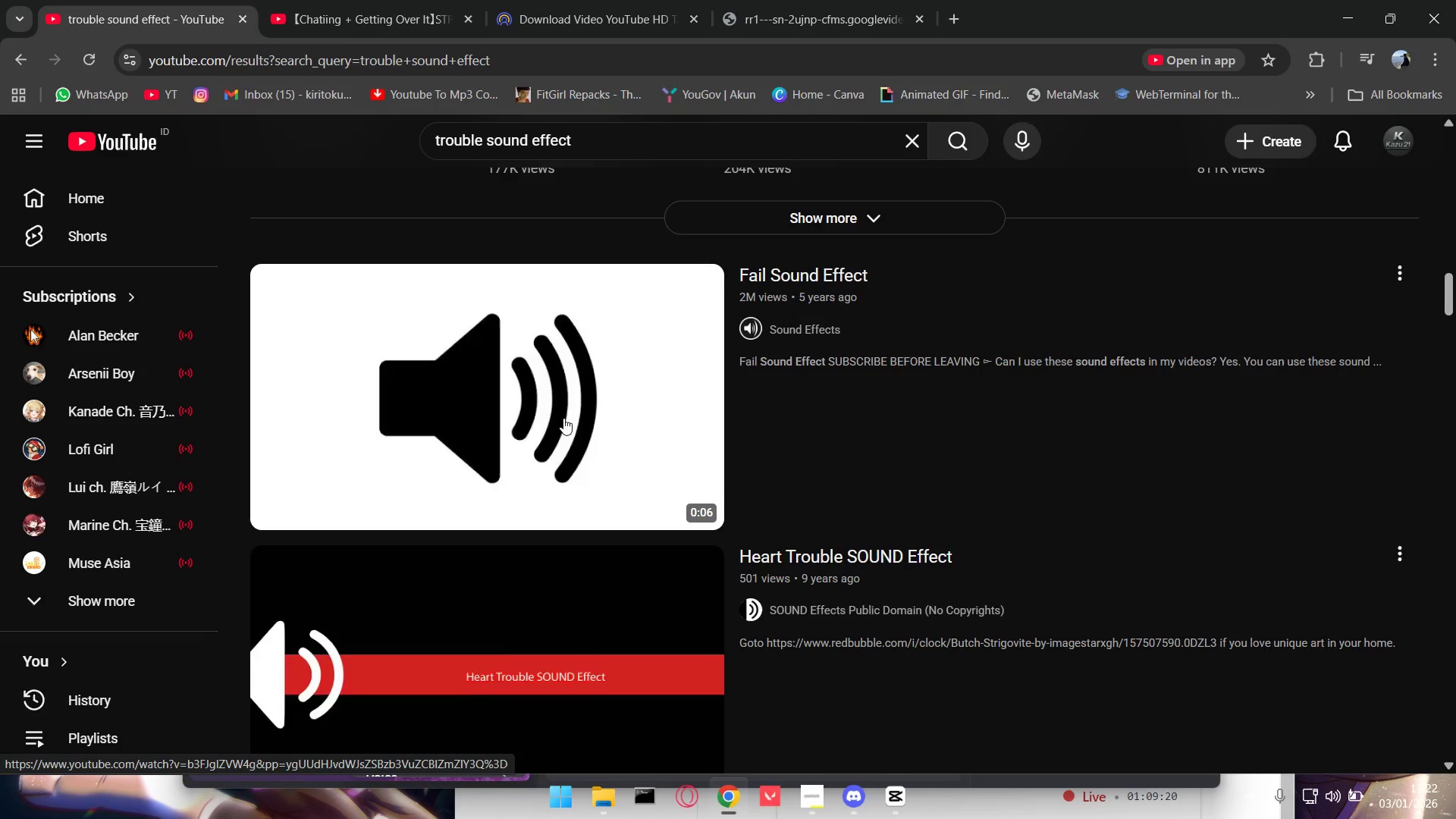 
left_click([563, 412])
 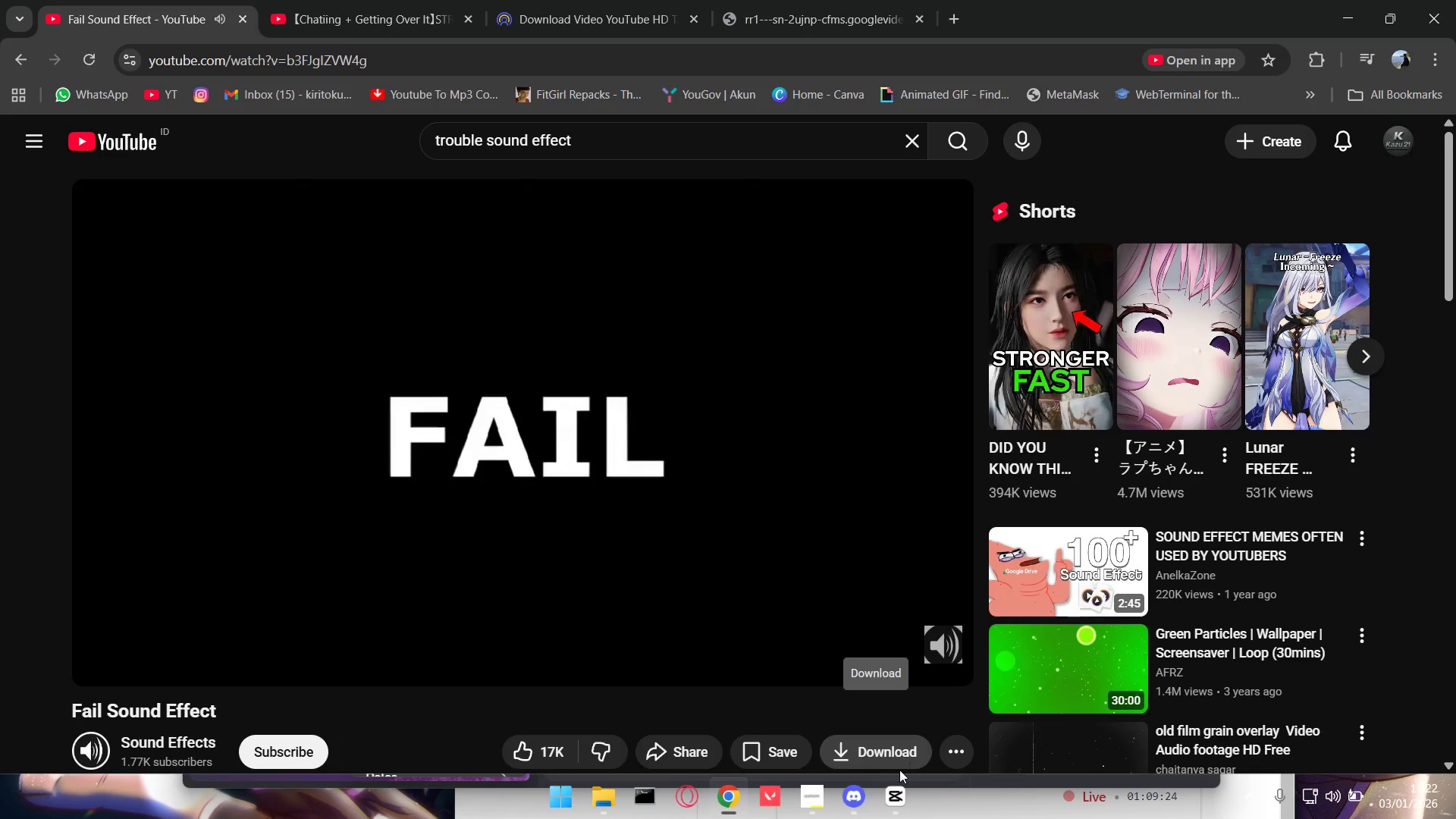 
wait(6.17)
 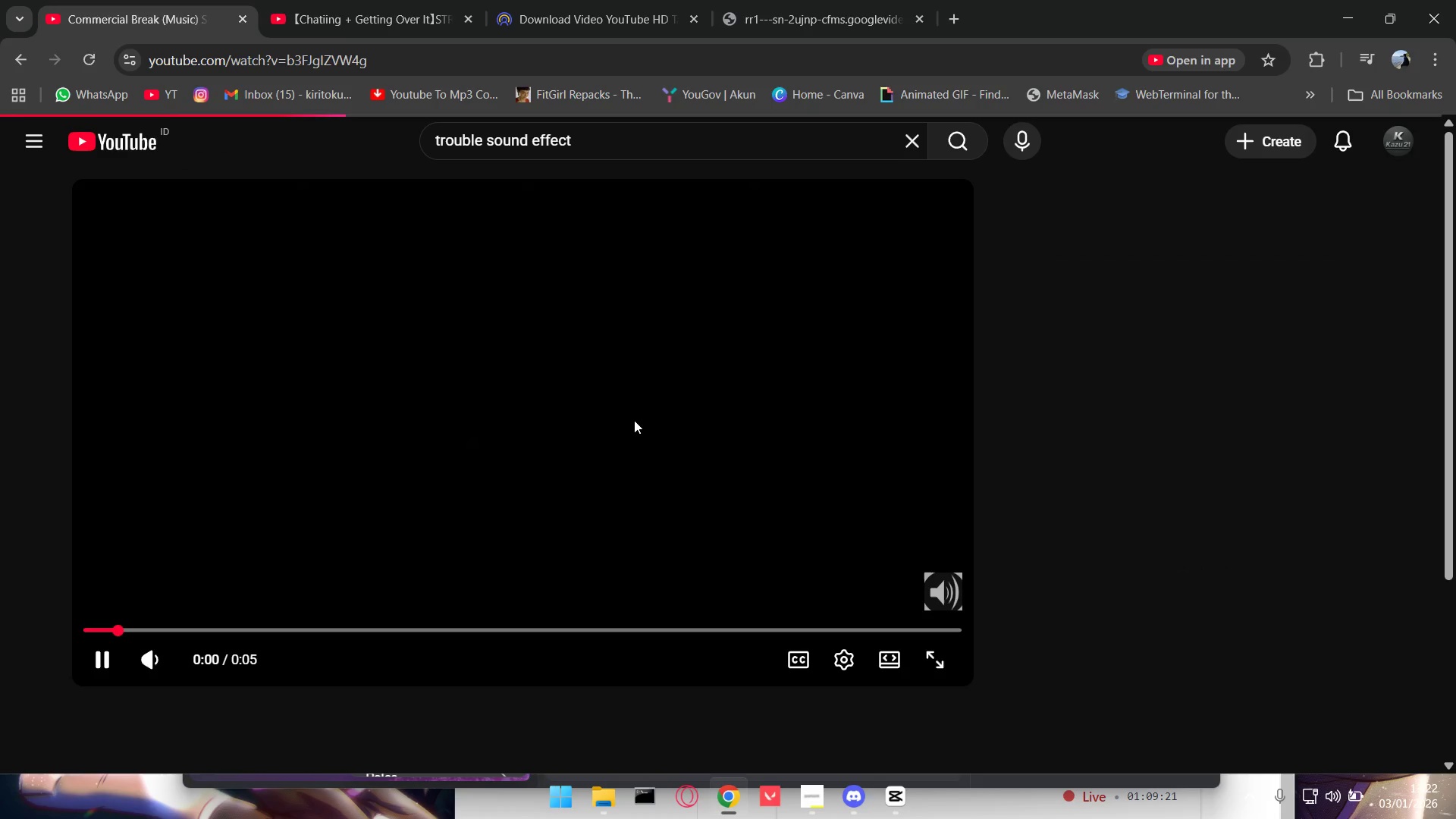 
left_click([601, 488])
 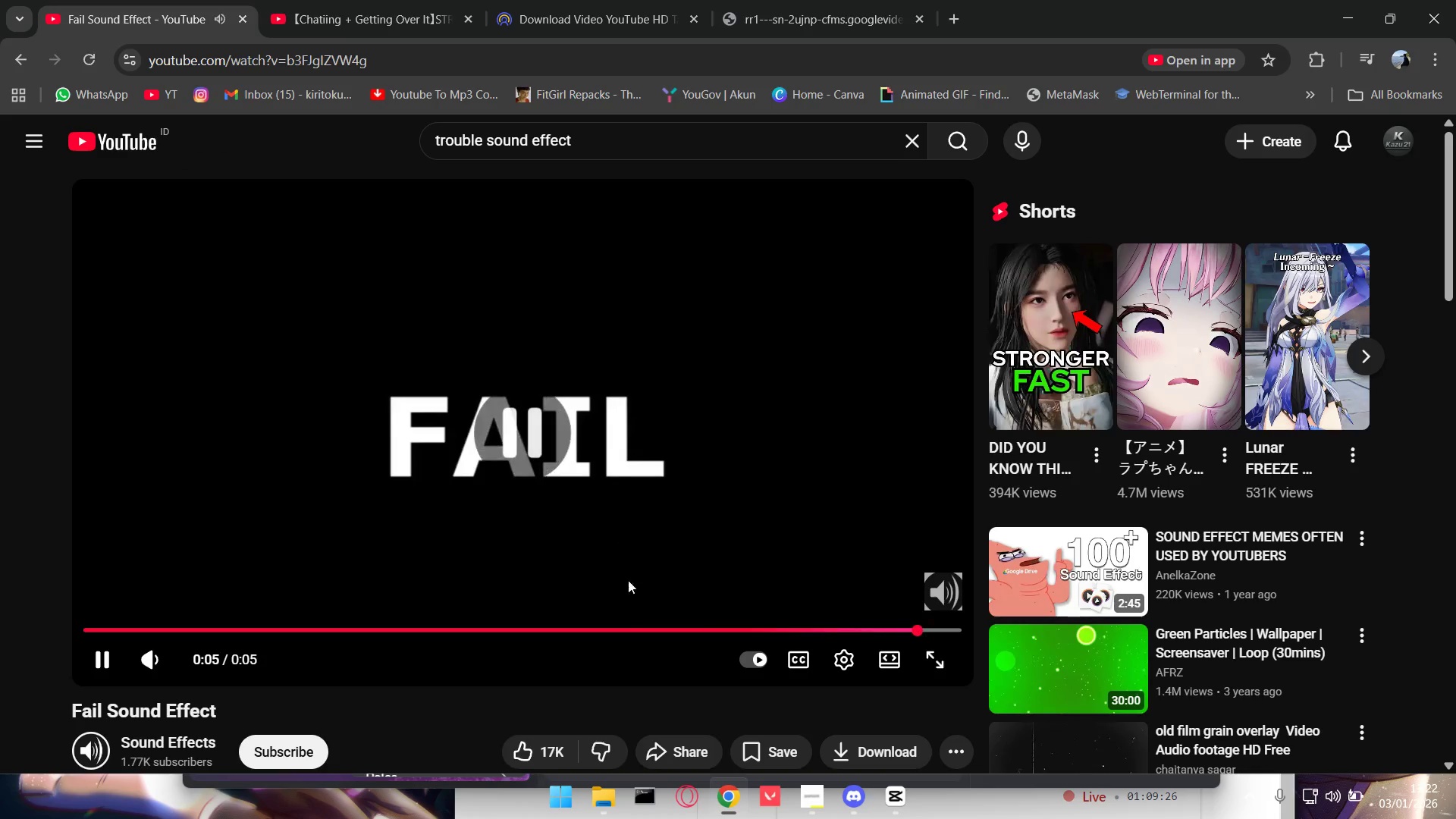 
scroll: coordinate [615, 617], scroll_direction: down, amount: 3.0
 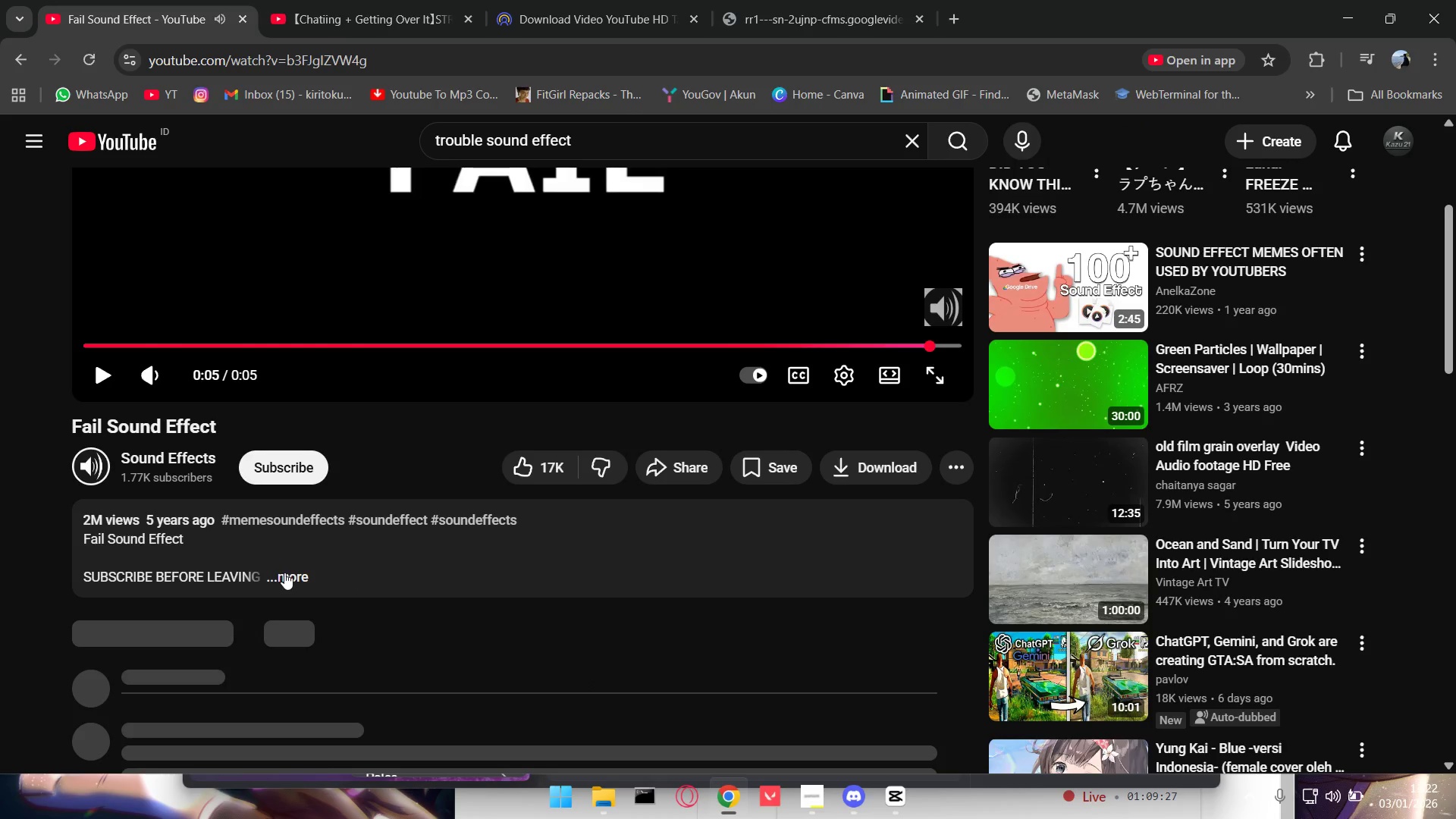 
left_click([284, 572])
 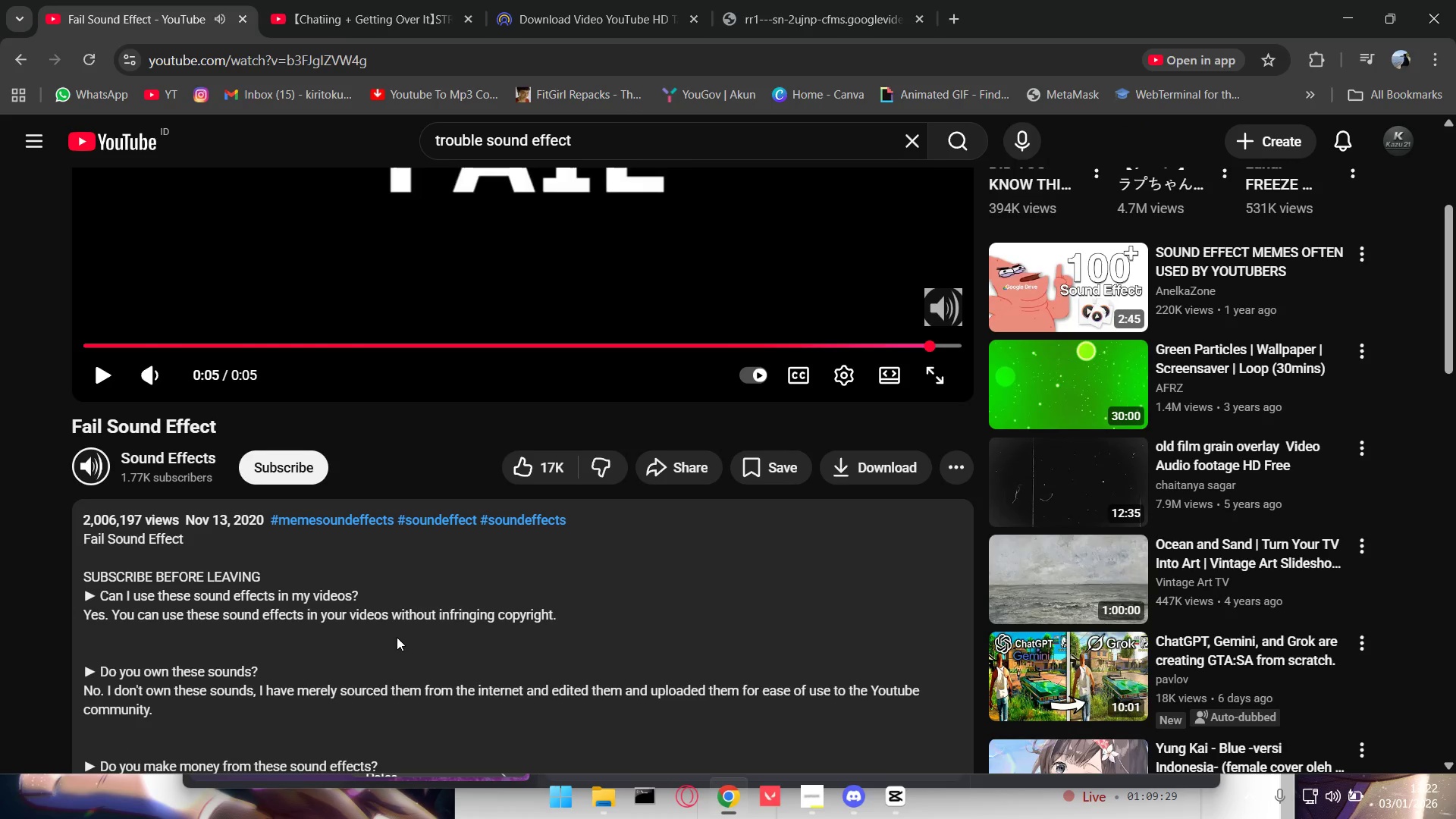 
scroll: coordinate [397, 637], scroll_direction: down, amount: 2.0
 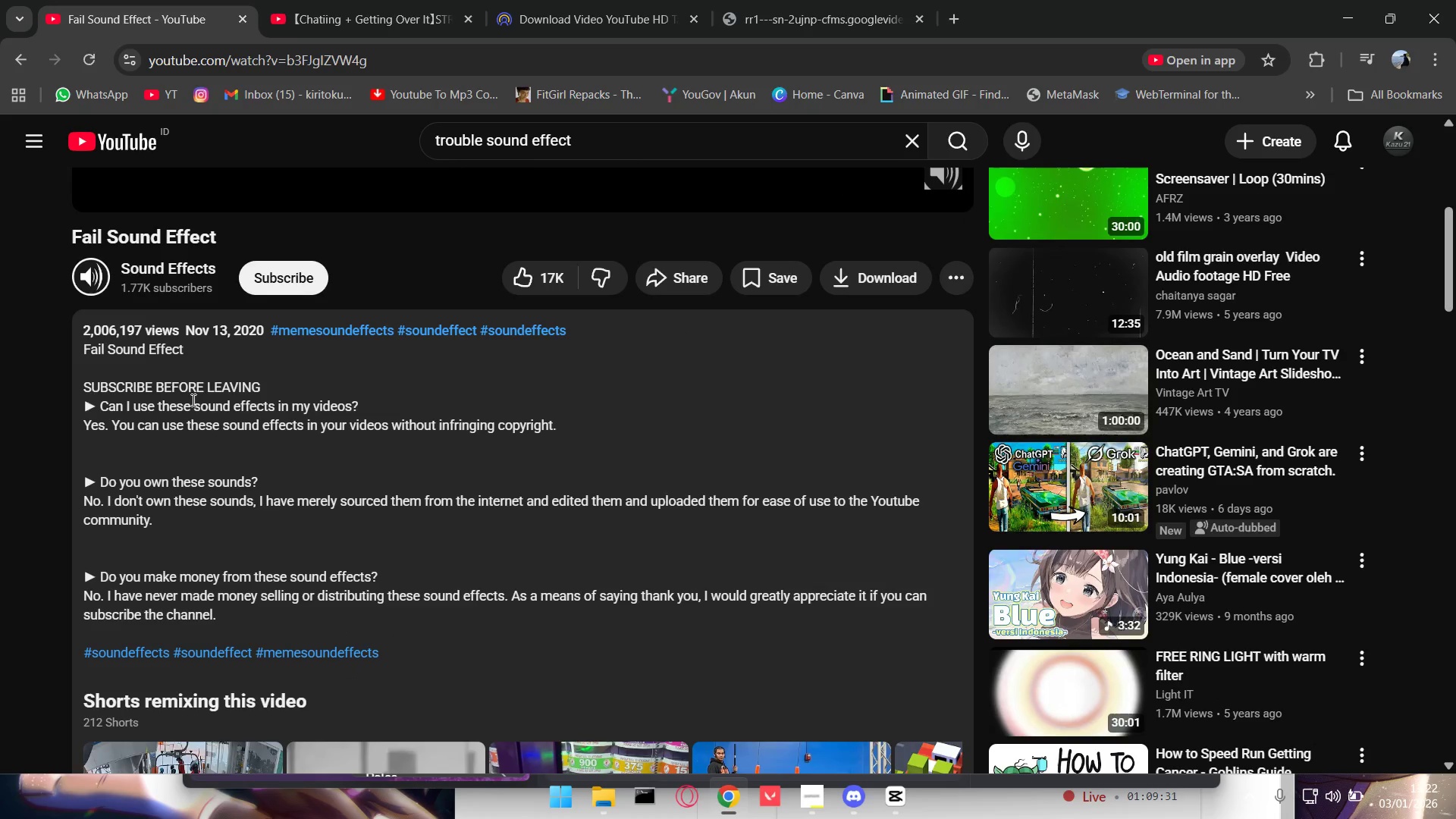 
scroll: coordinate [350, 640], scroll_direction: none, amount: 0.0
 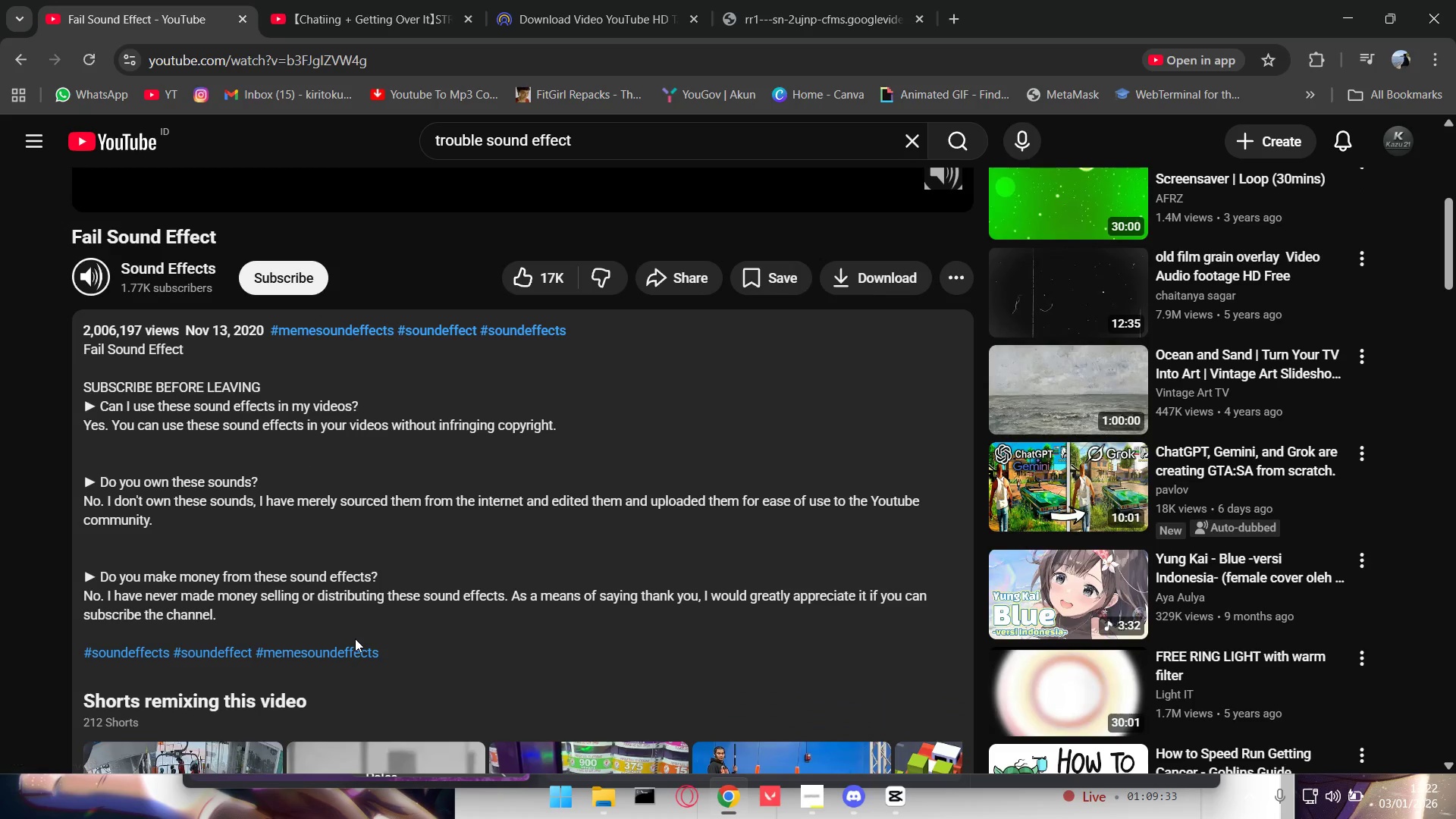 
scroll: coordinate [364, 626], scroll_direction: up, amount: 9.0
 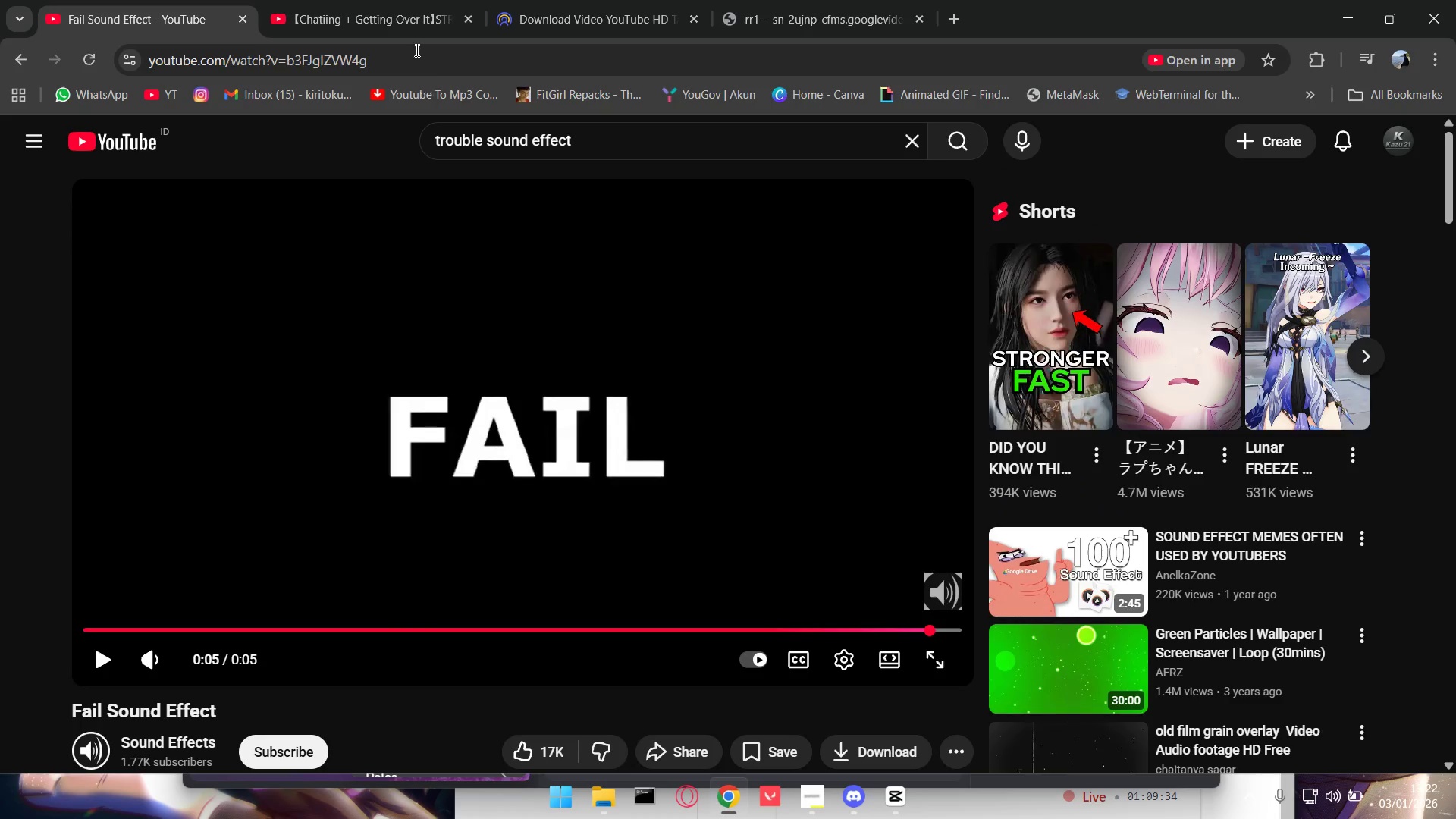 
left_click([416, 50])
 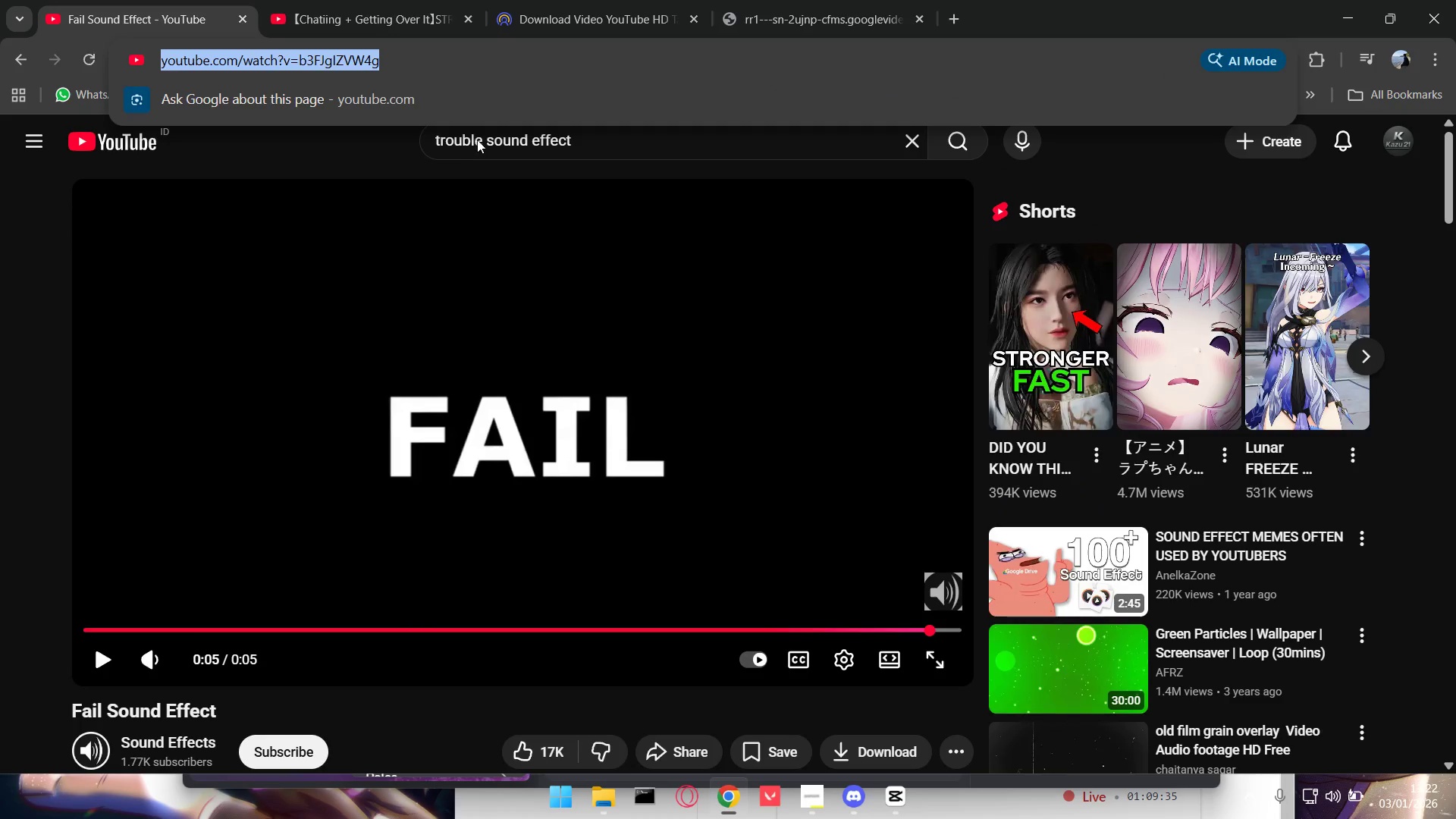 
key(Control+C)
 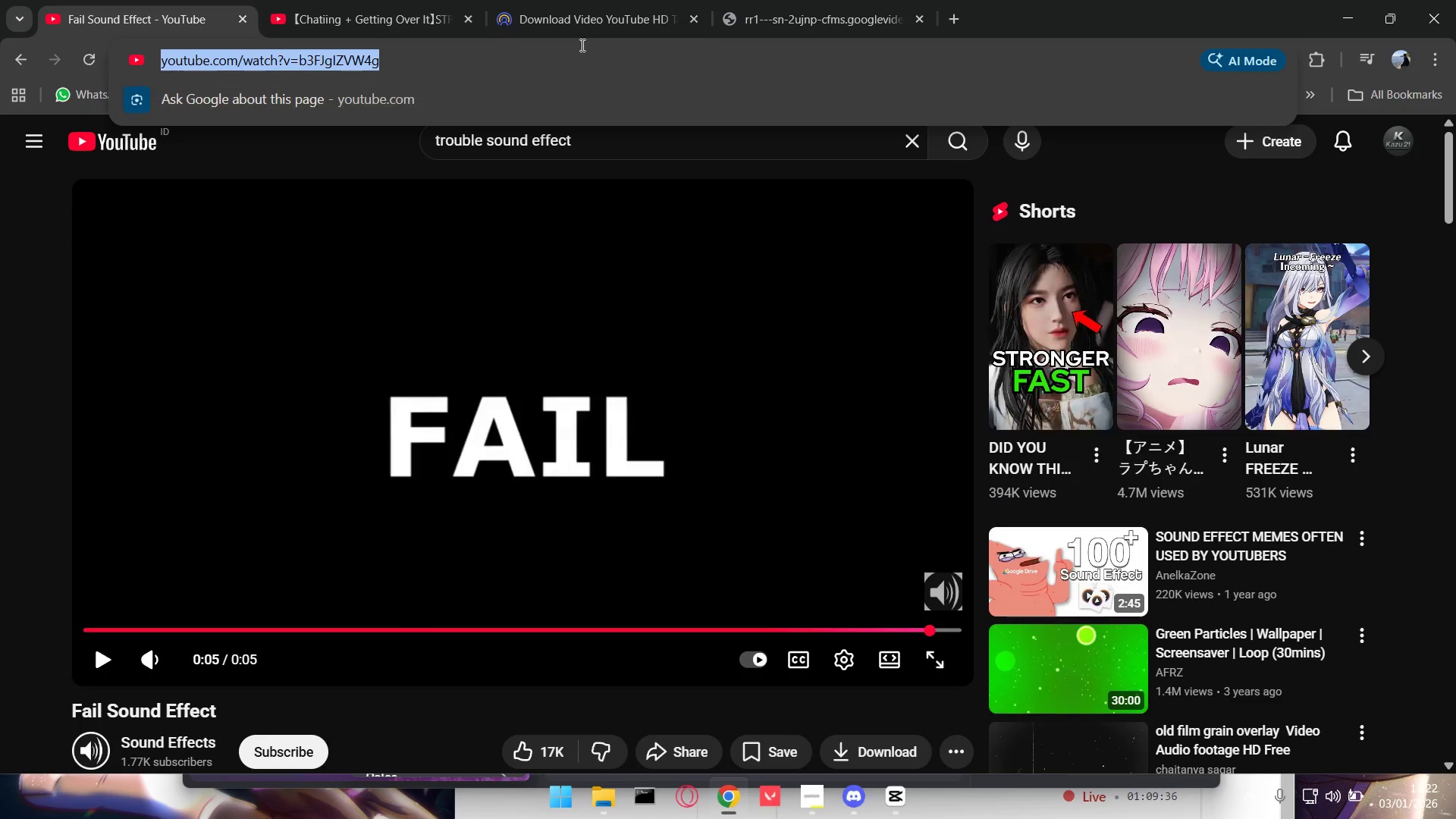 
left_click([586, 0])
 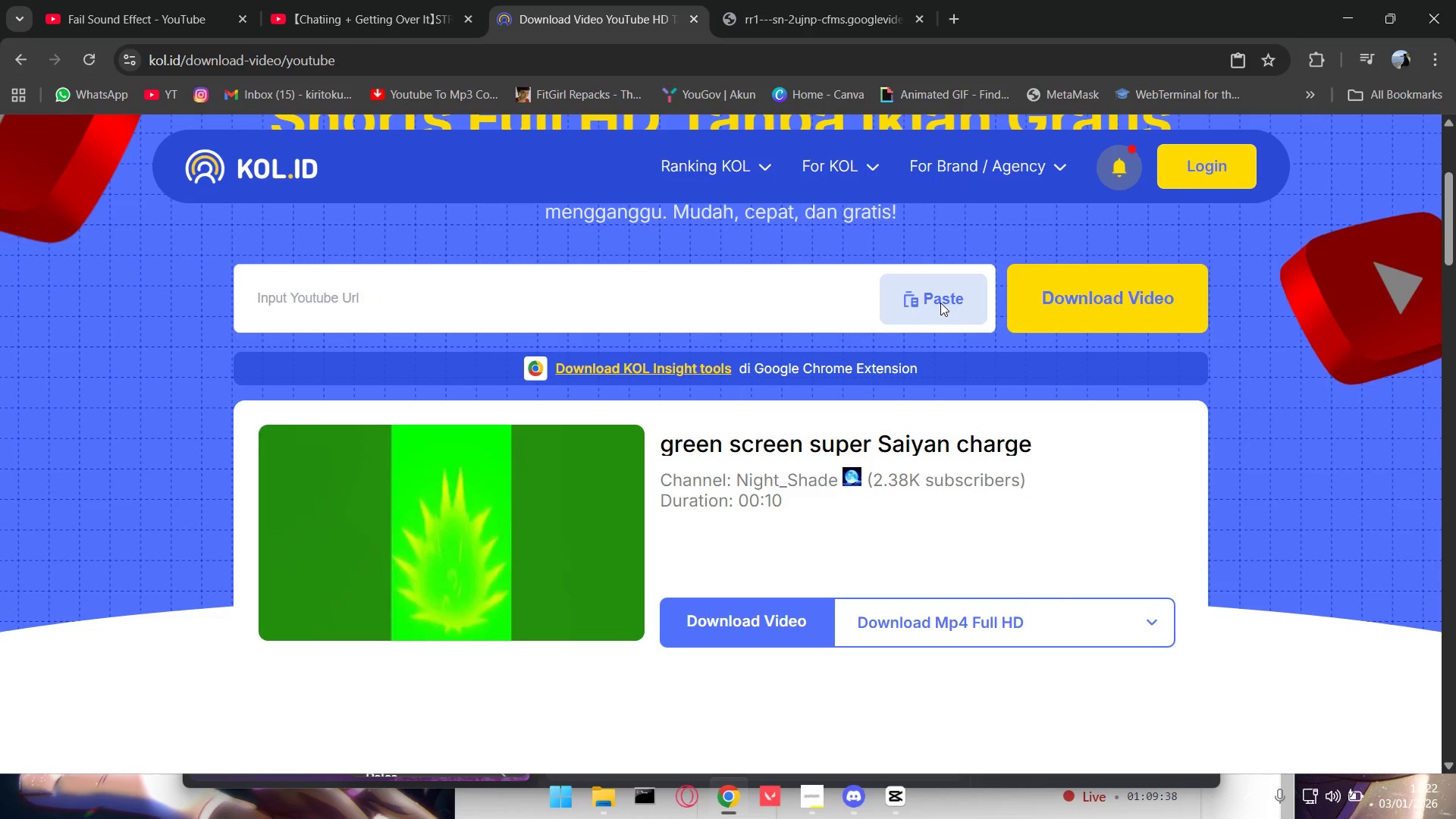 
double_click([942, 292])
 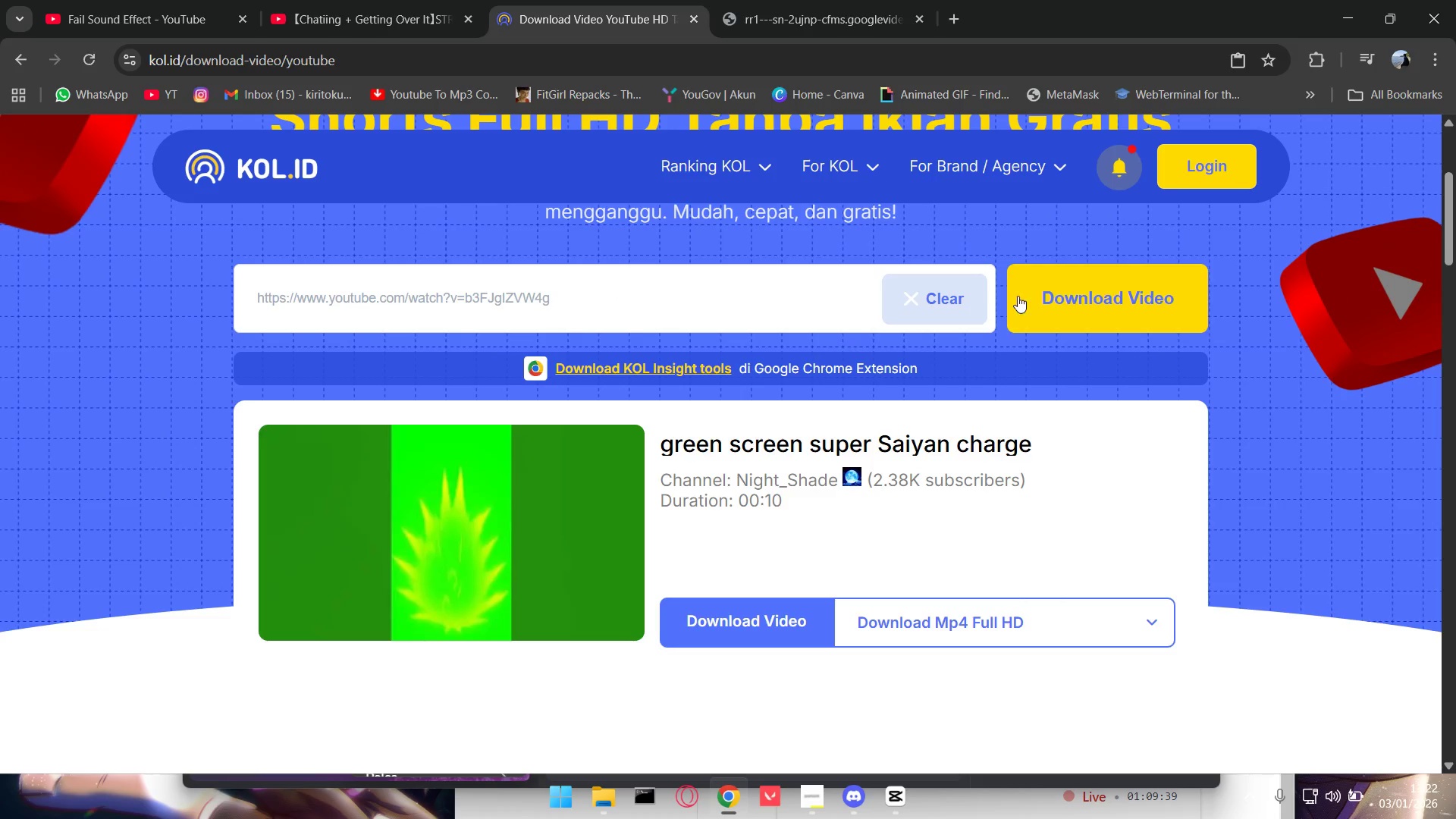 
triple_click([1094, 288])
 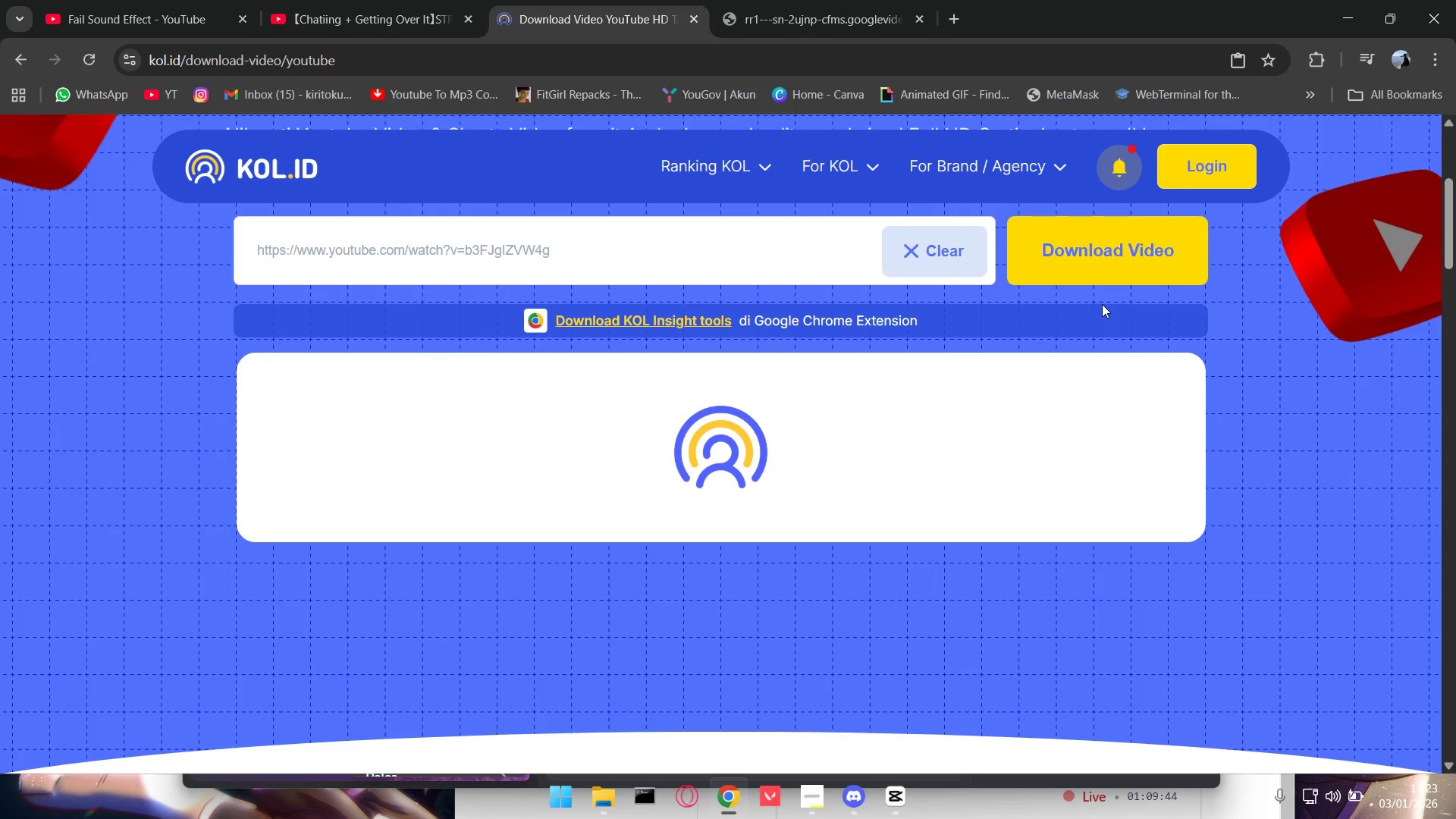 
wait(7.31)
 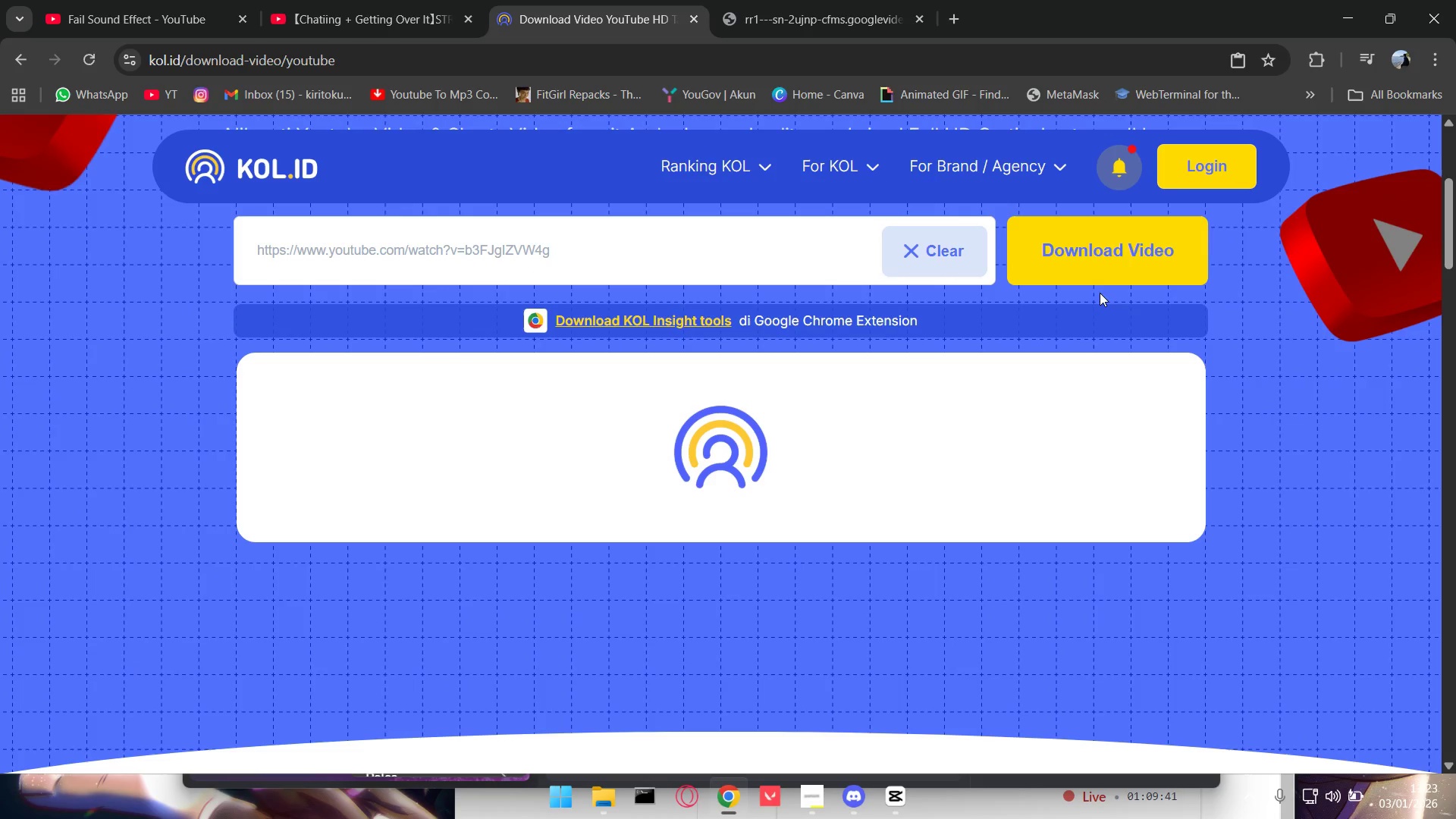 
left_click([780, 576])
 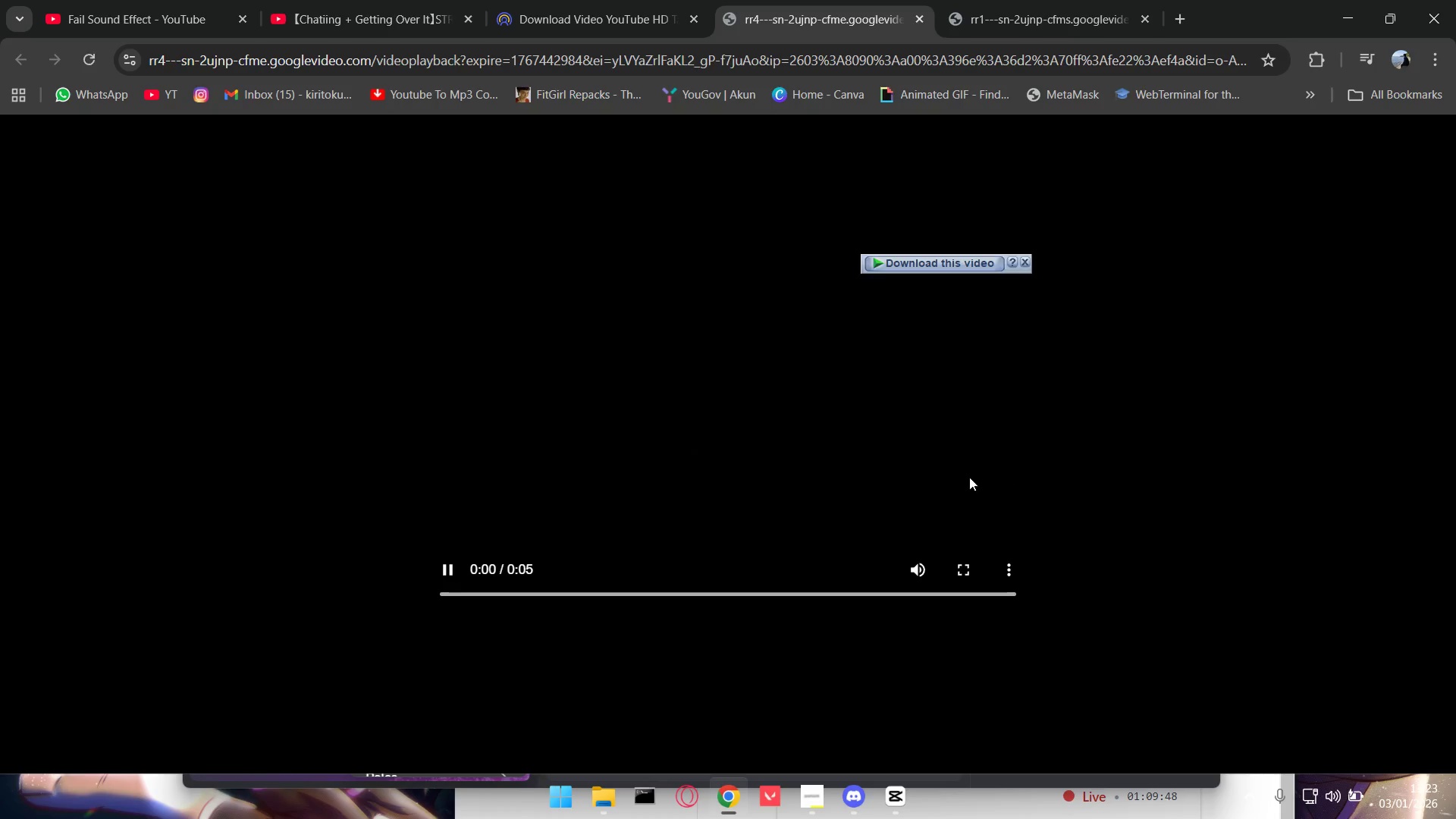 
left_click([950, 258])
 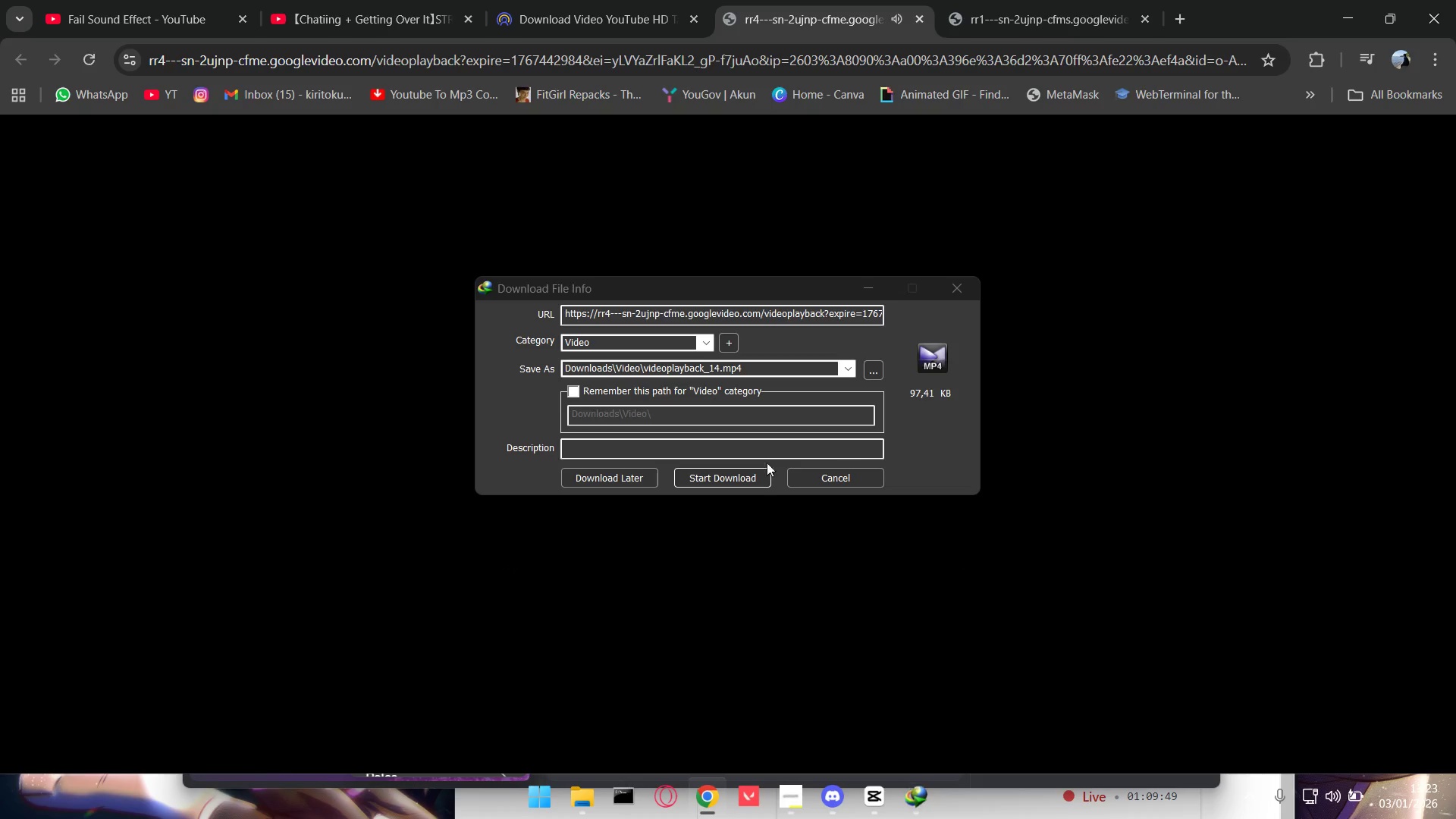 
left_click([727, 470])
 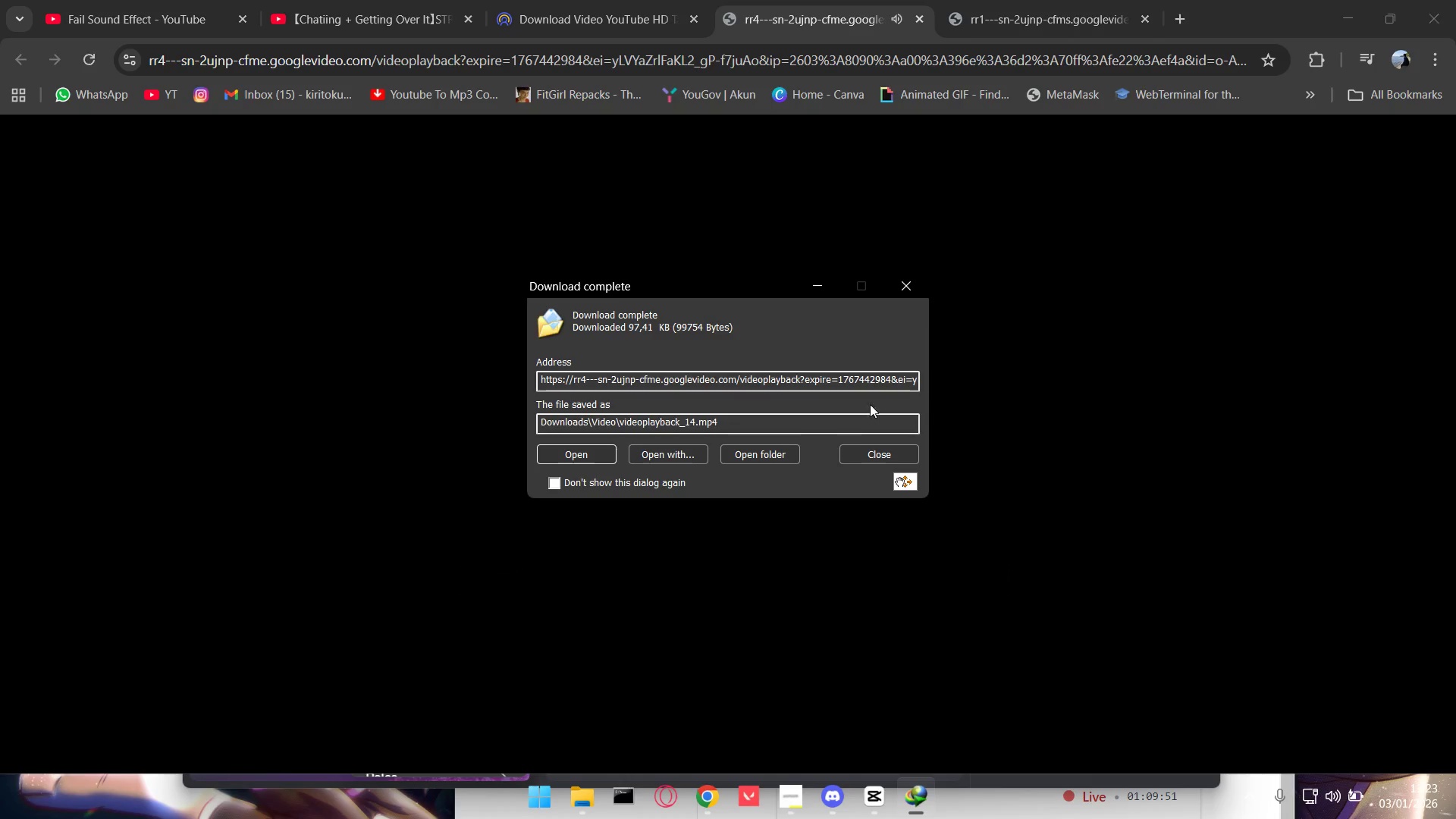 
left_click([871, 455])
 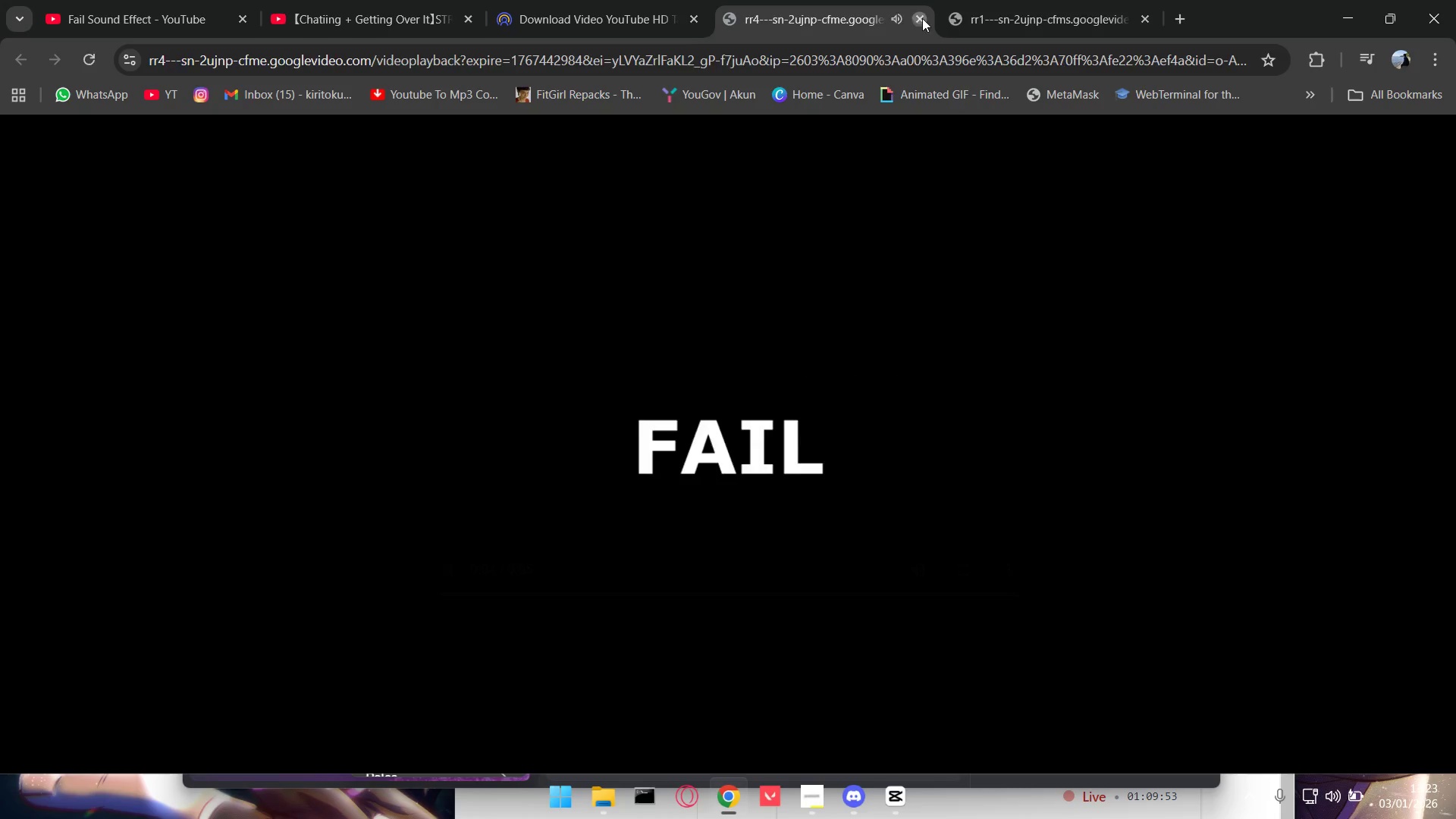 
key(Alt+AltLeft)
 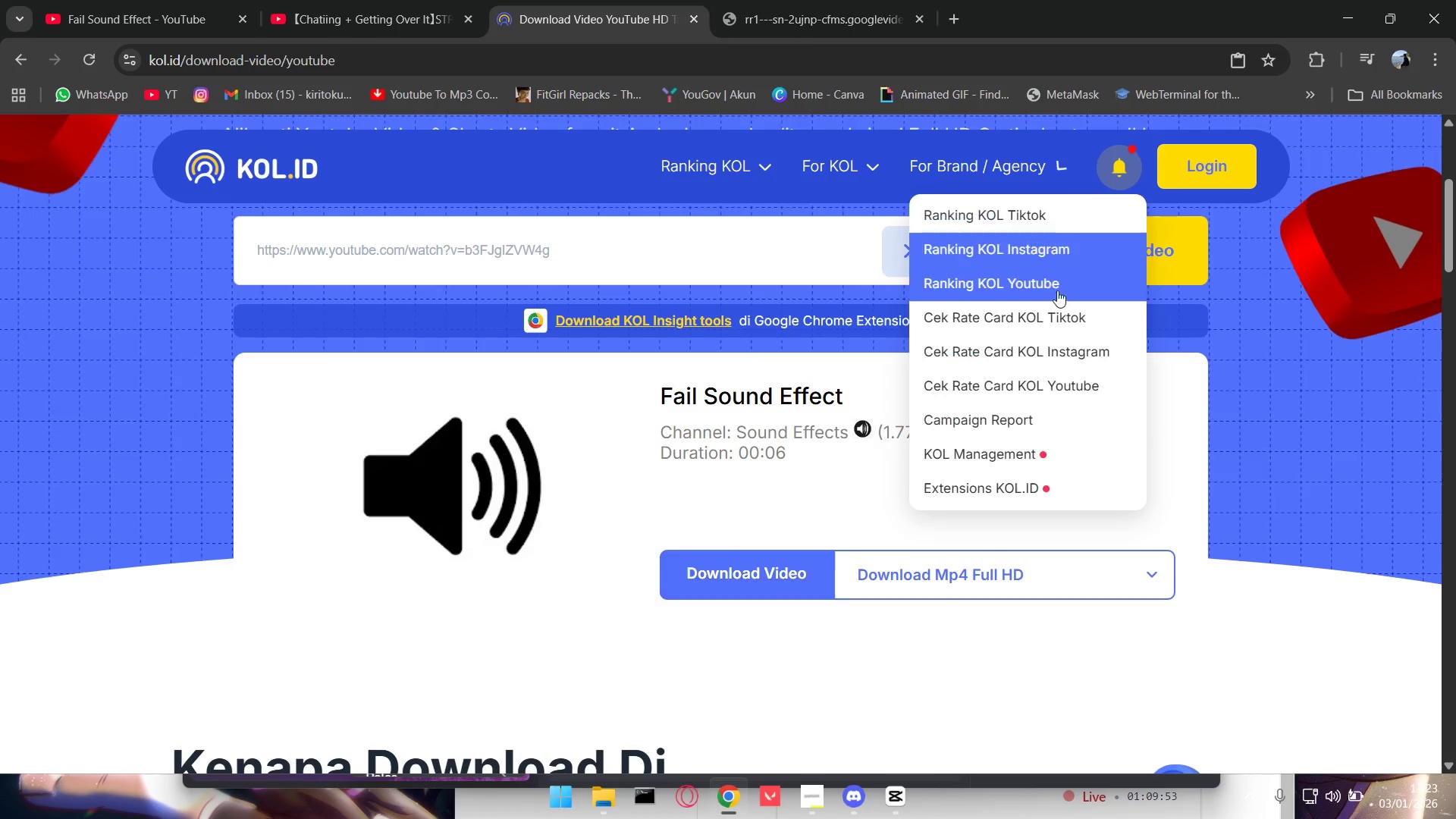 
key(Alt+Tab)
 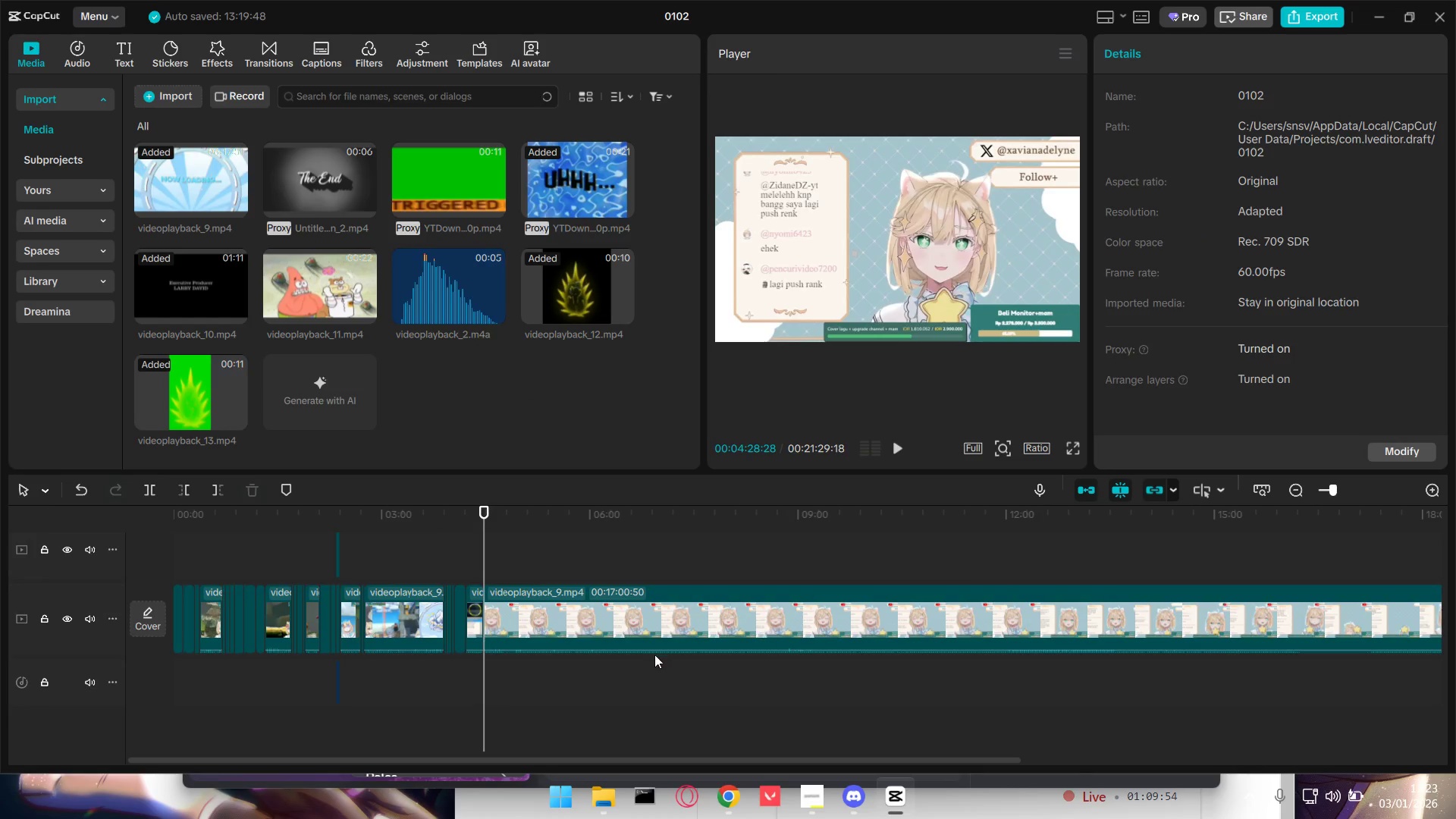 
left_click([455, 541])
 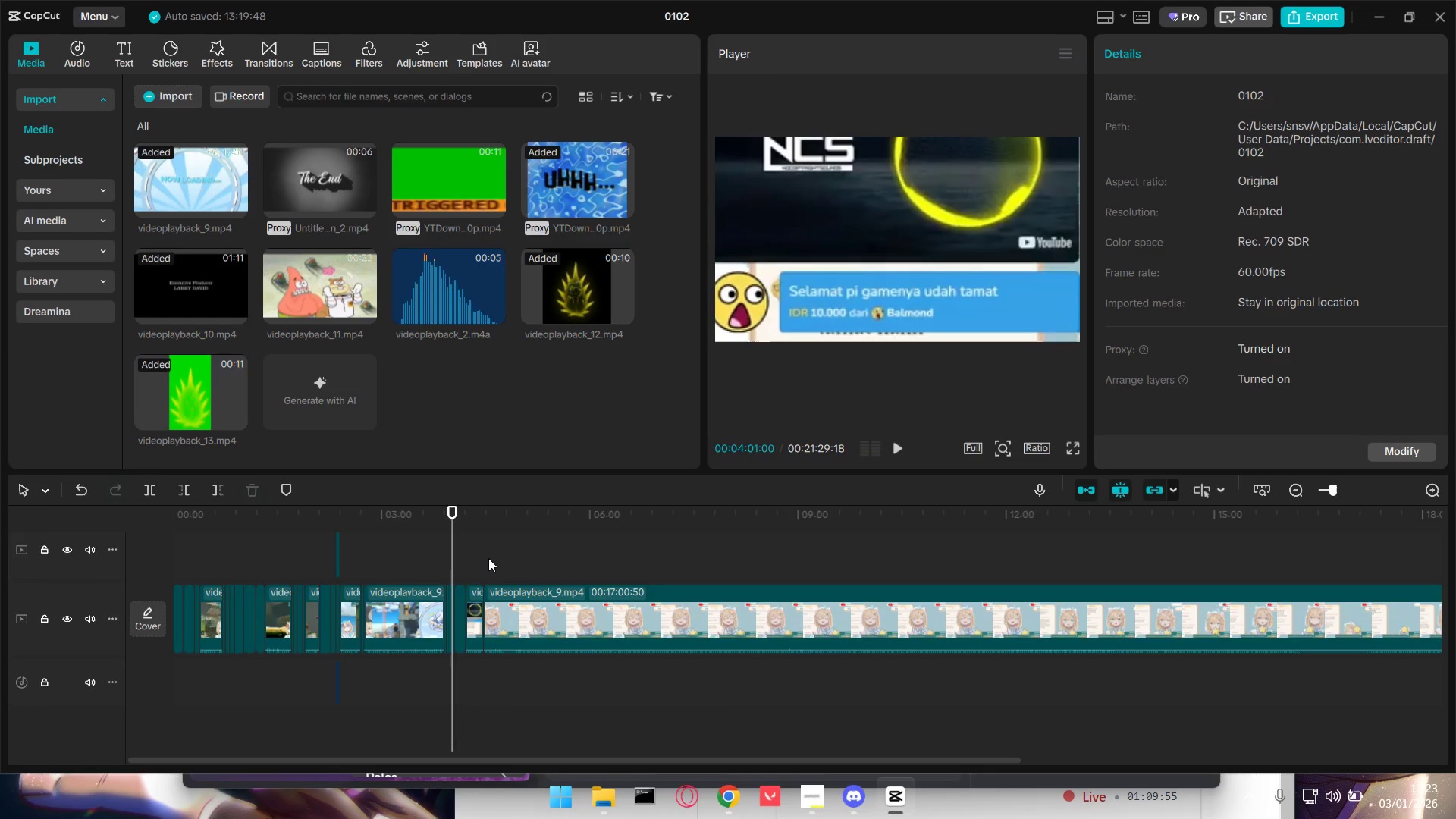 
hold_key(key=ControlLeft, duration=0.92)
scroll: coordinate [502, 544], scroll_direction: up, amount: 12.0
 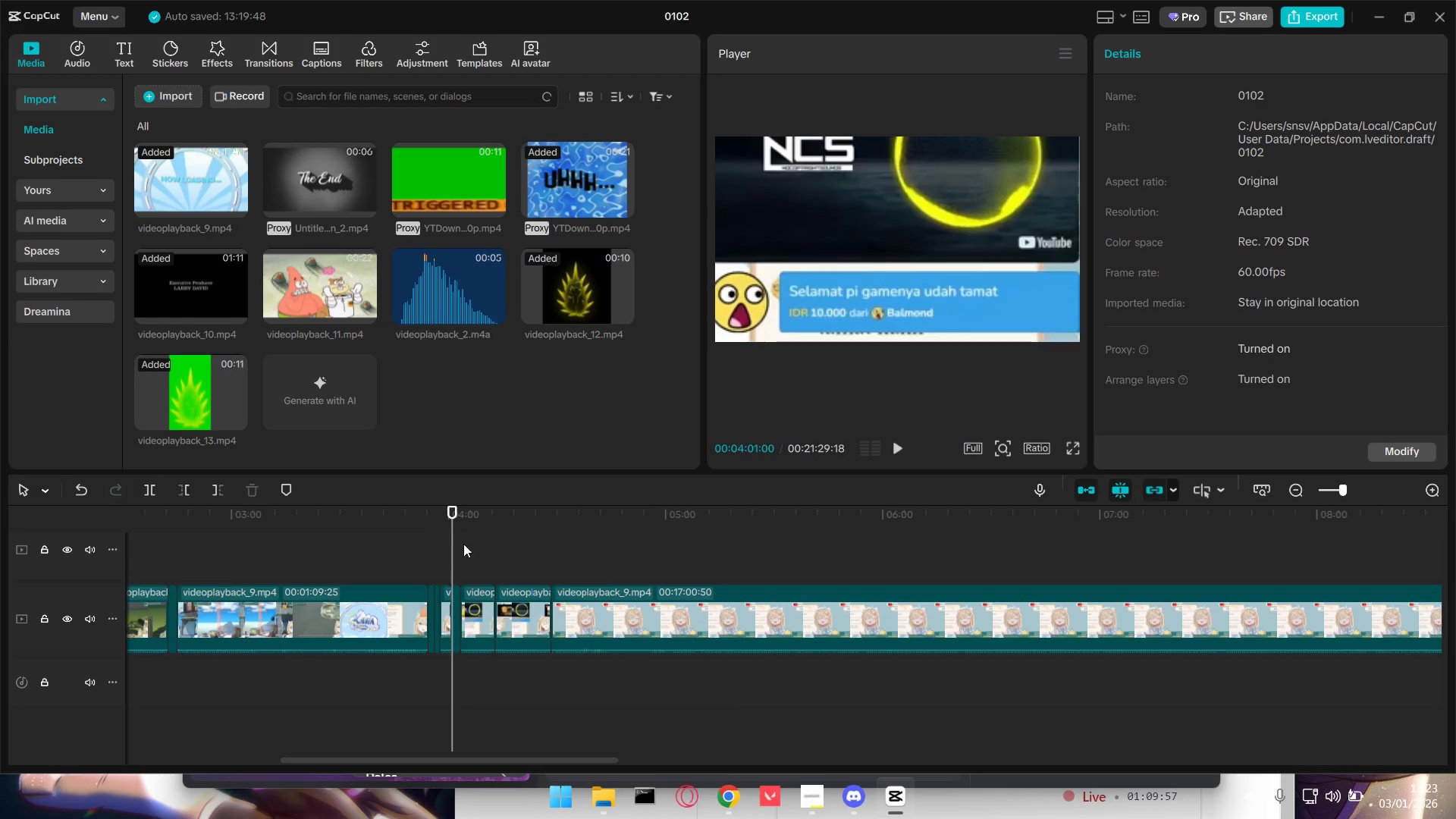 
left_click([404, 540])
 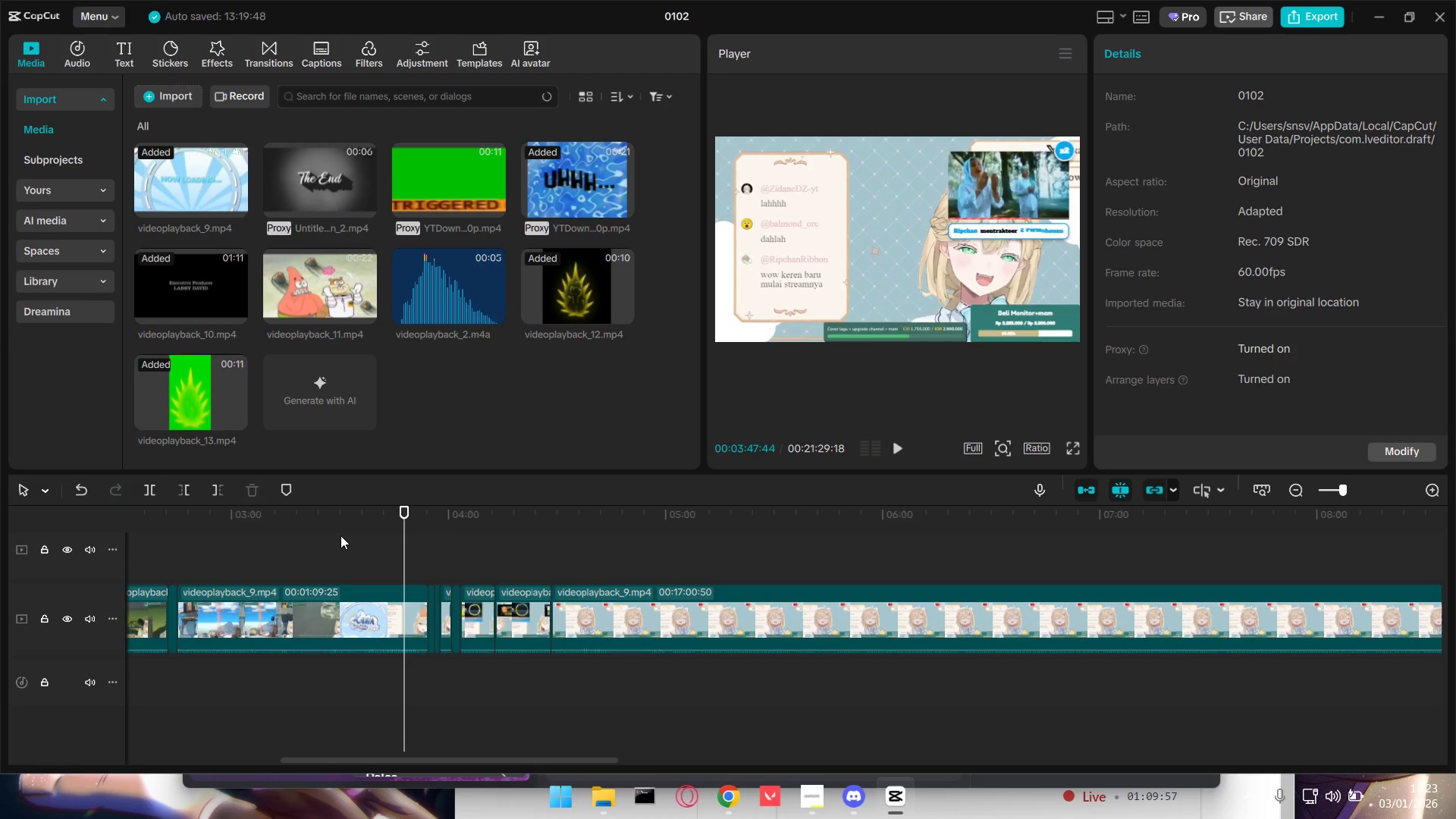 
double_click([317, 535])
 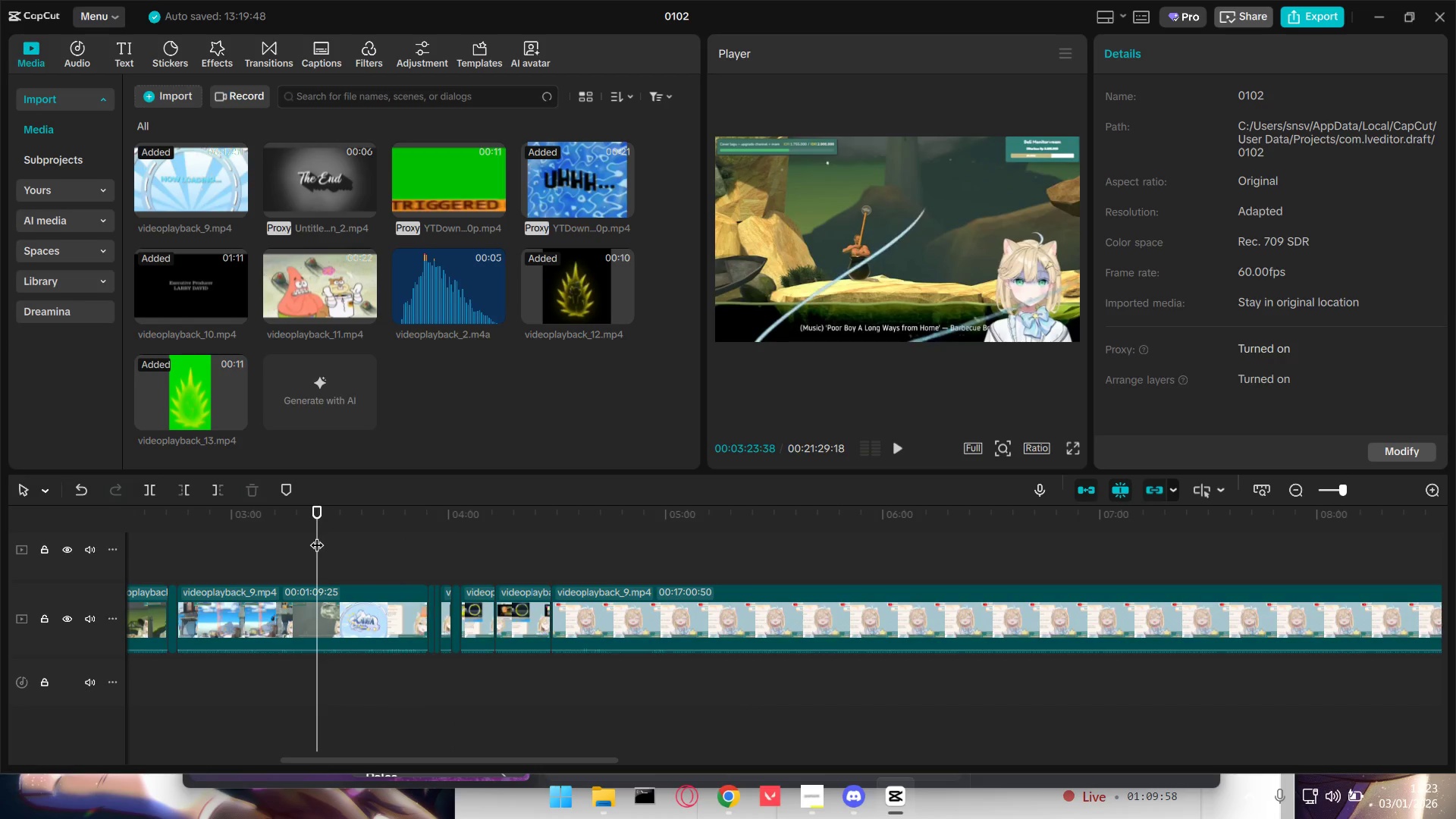 
key(Space)
 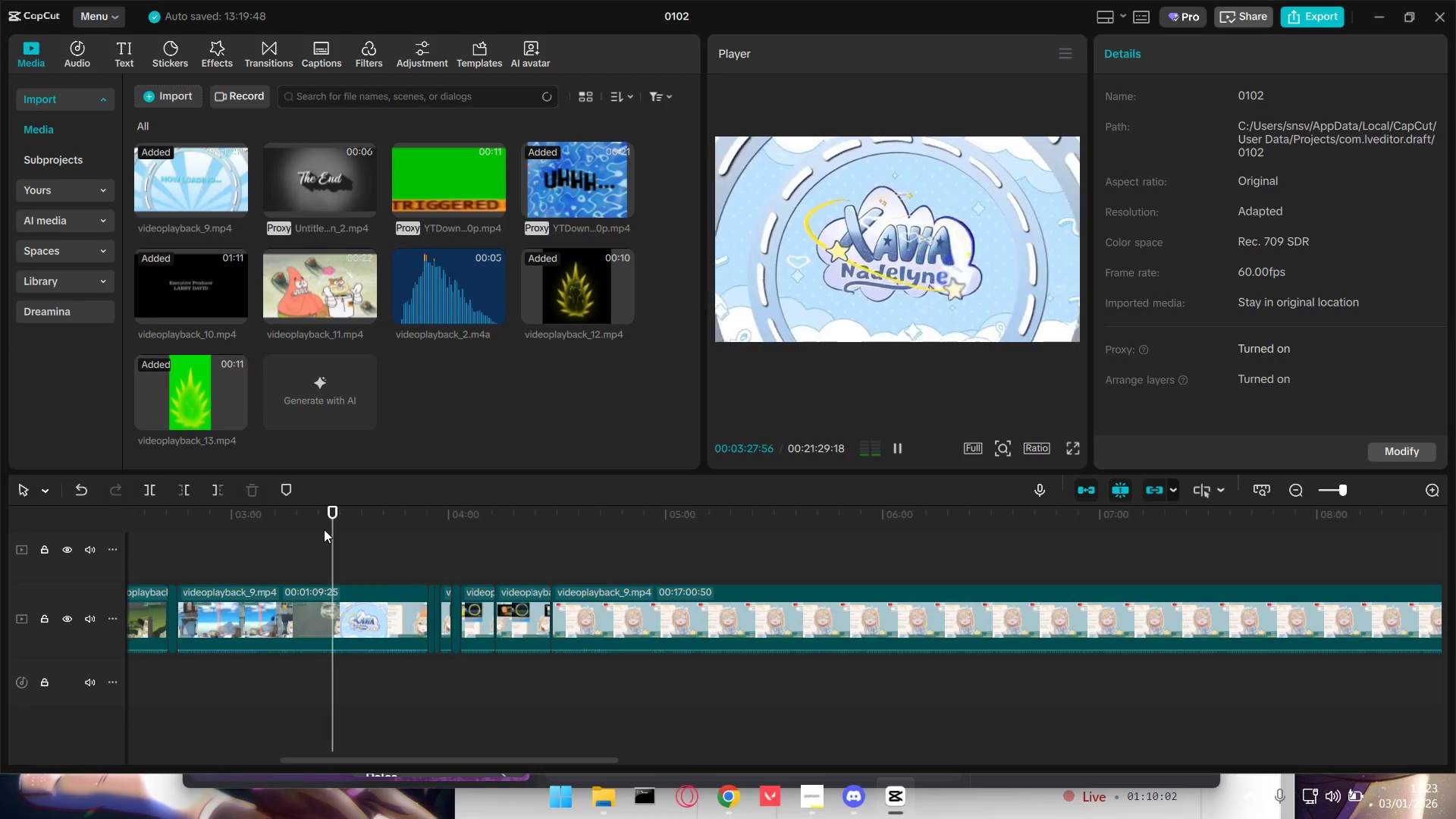 
wait(5.8)
 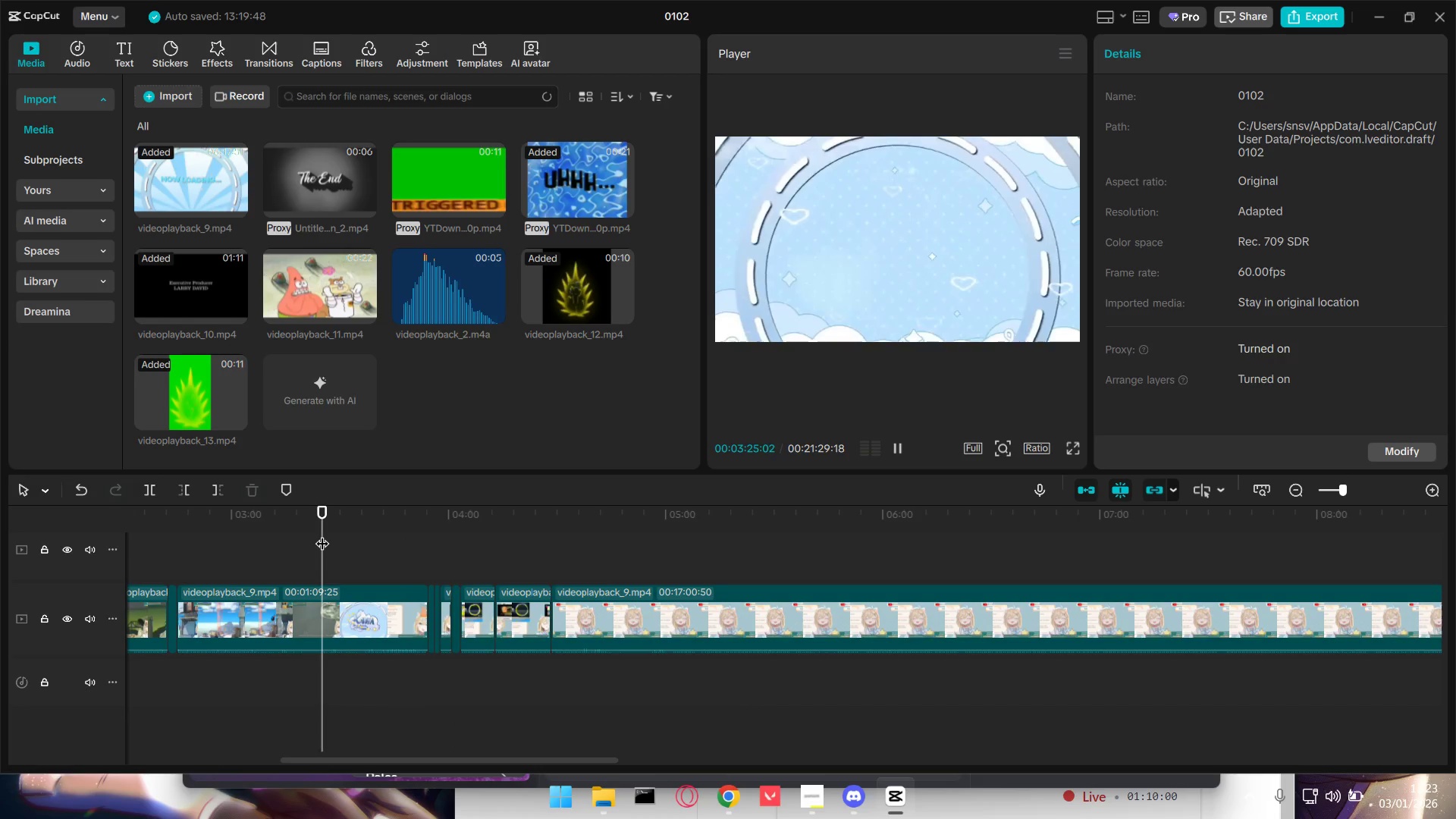 
key(Space)
 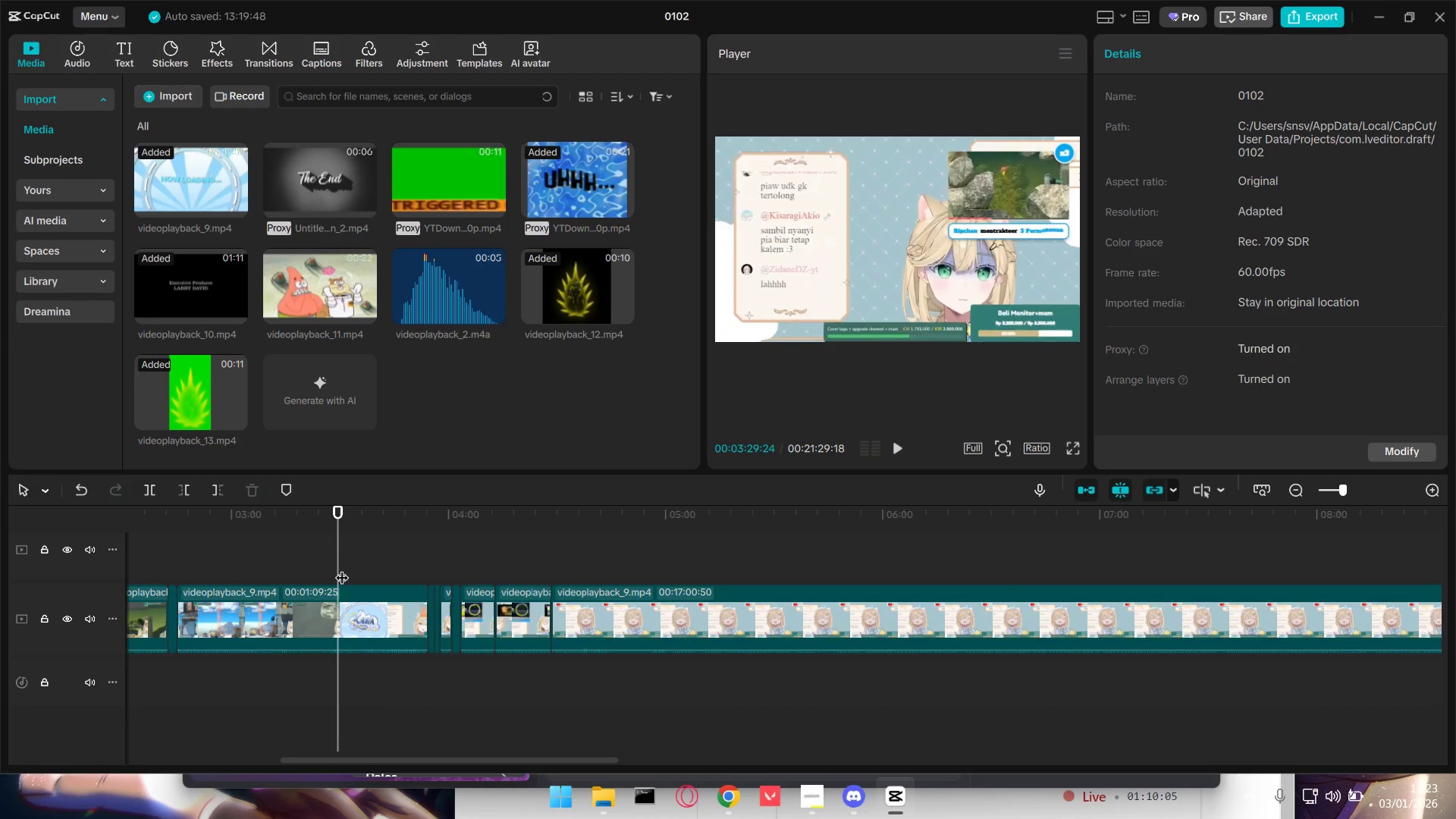 
left_click([331, 599])
 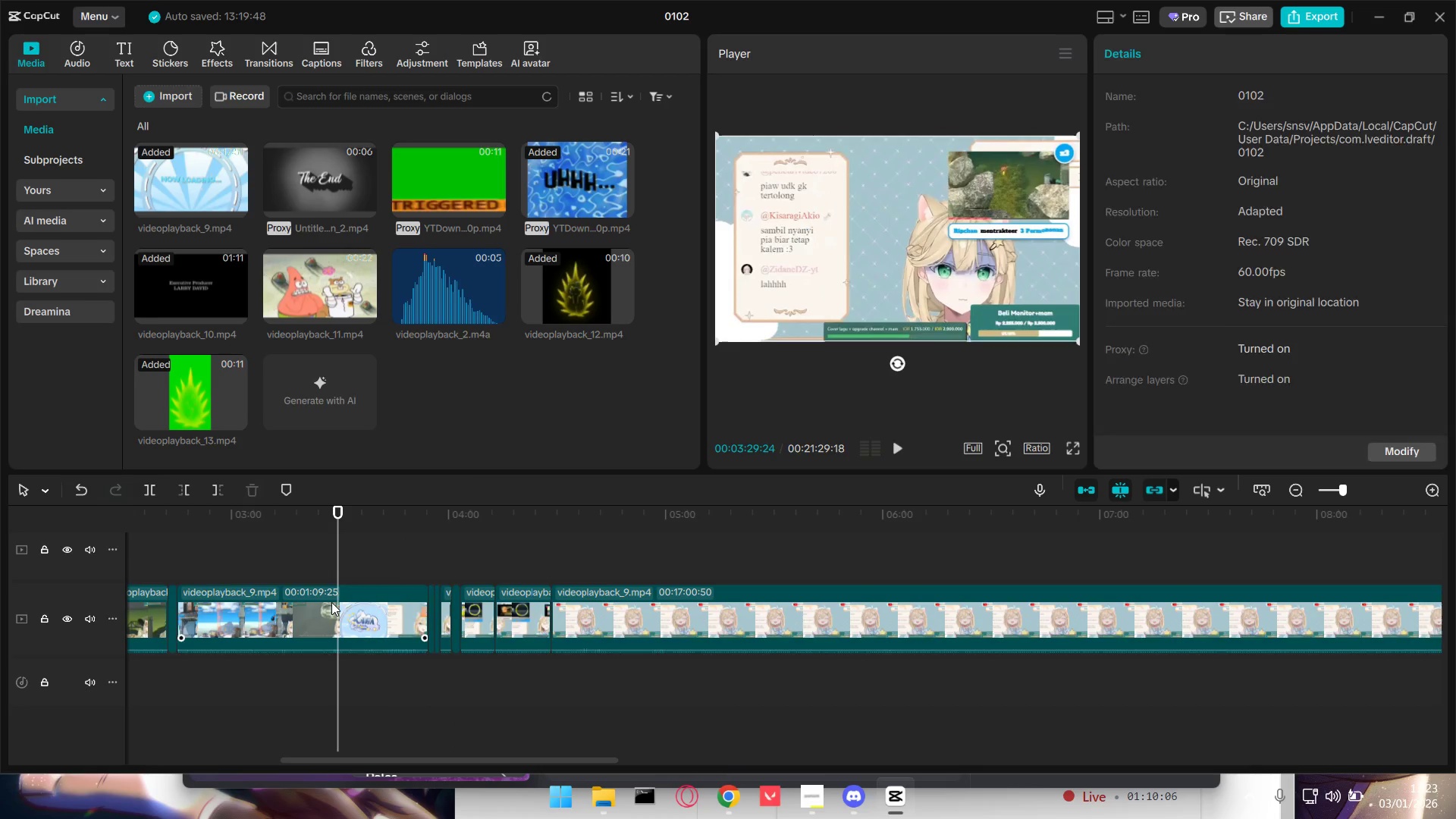 
key(Shift+E)
 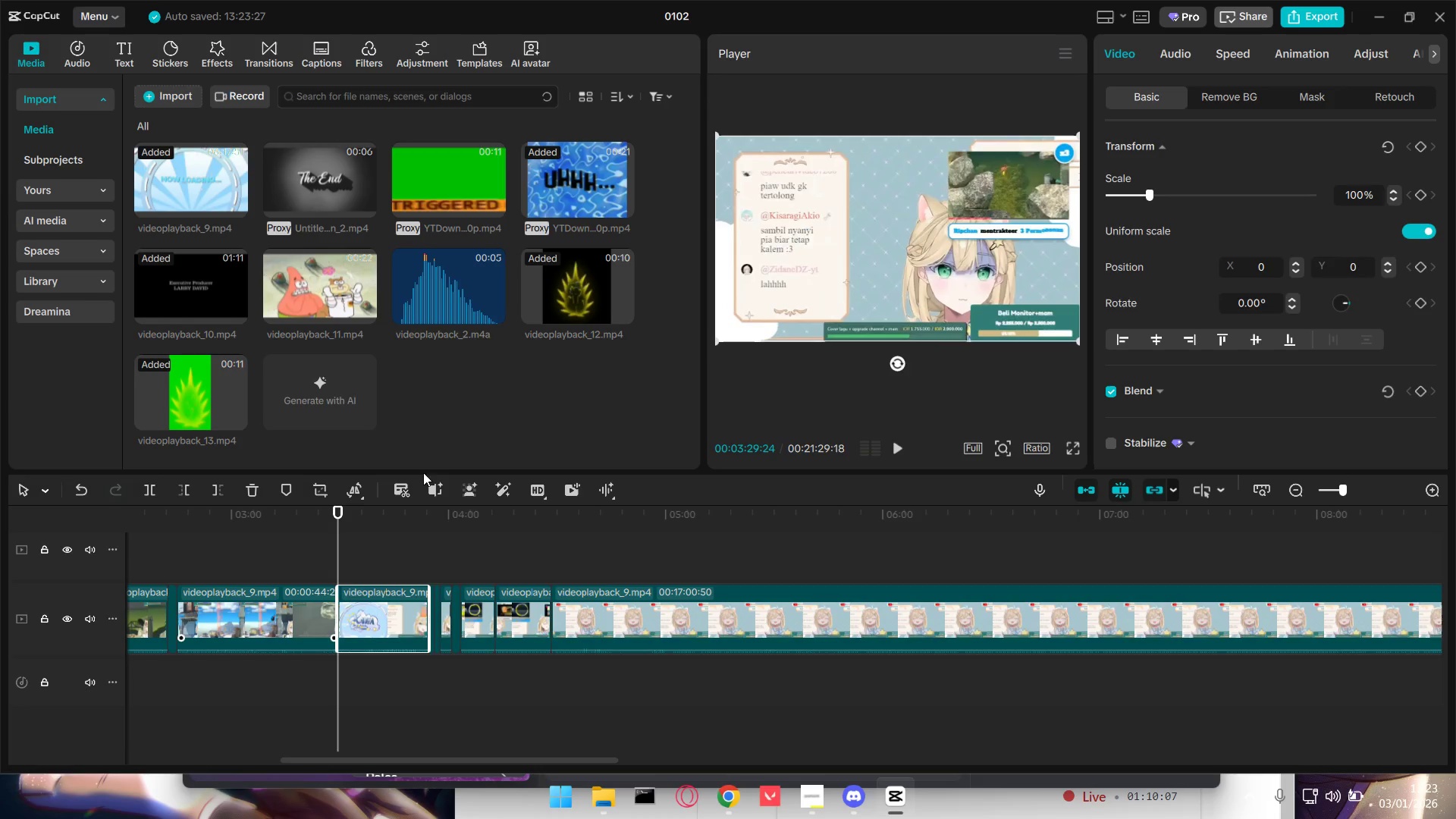 
key(Alt+AltLeft)
 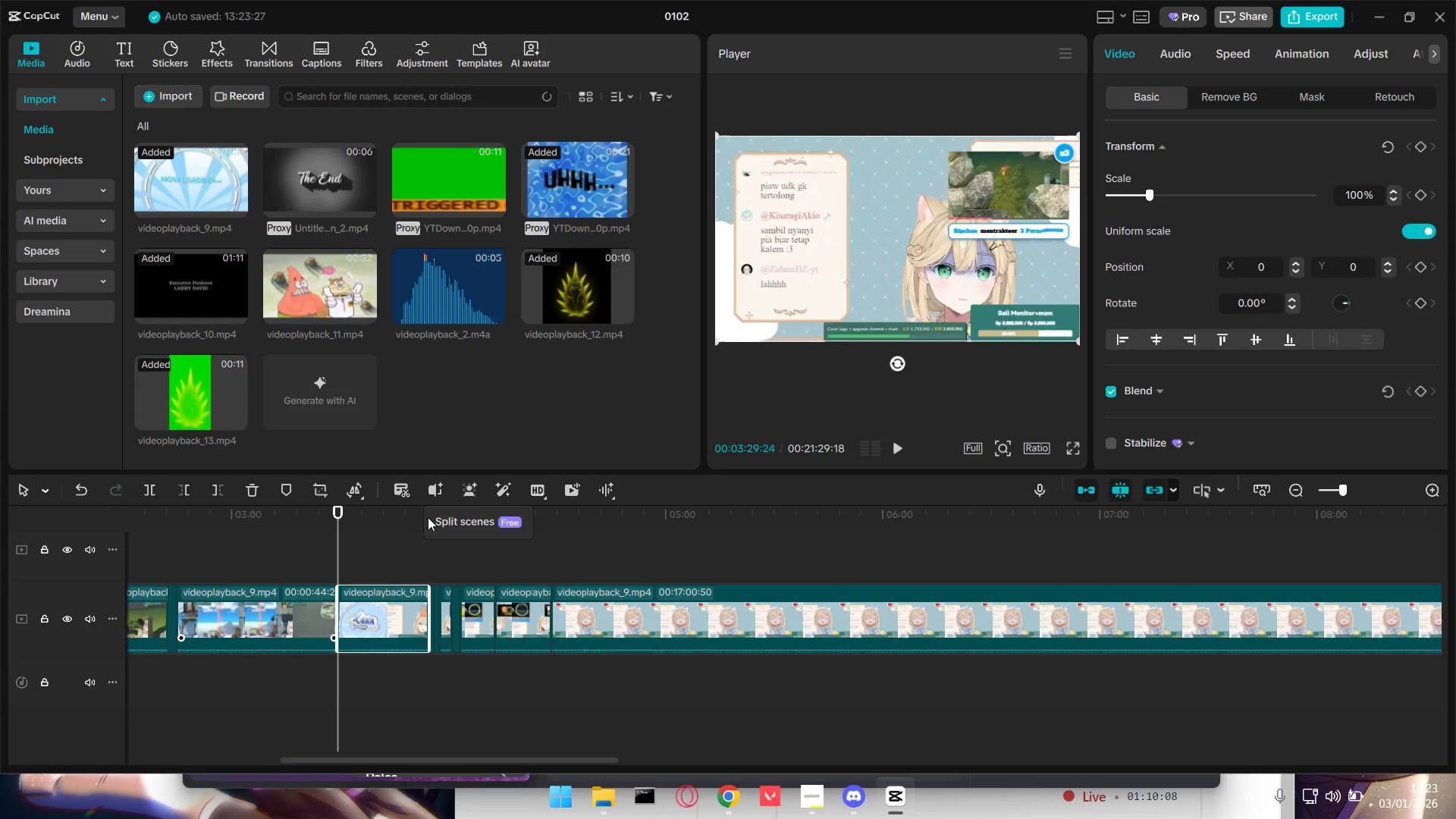 
key(Alt+Tab)
 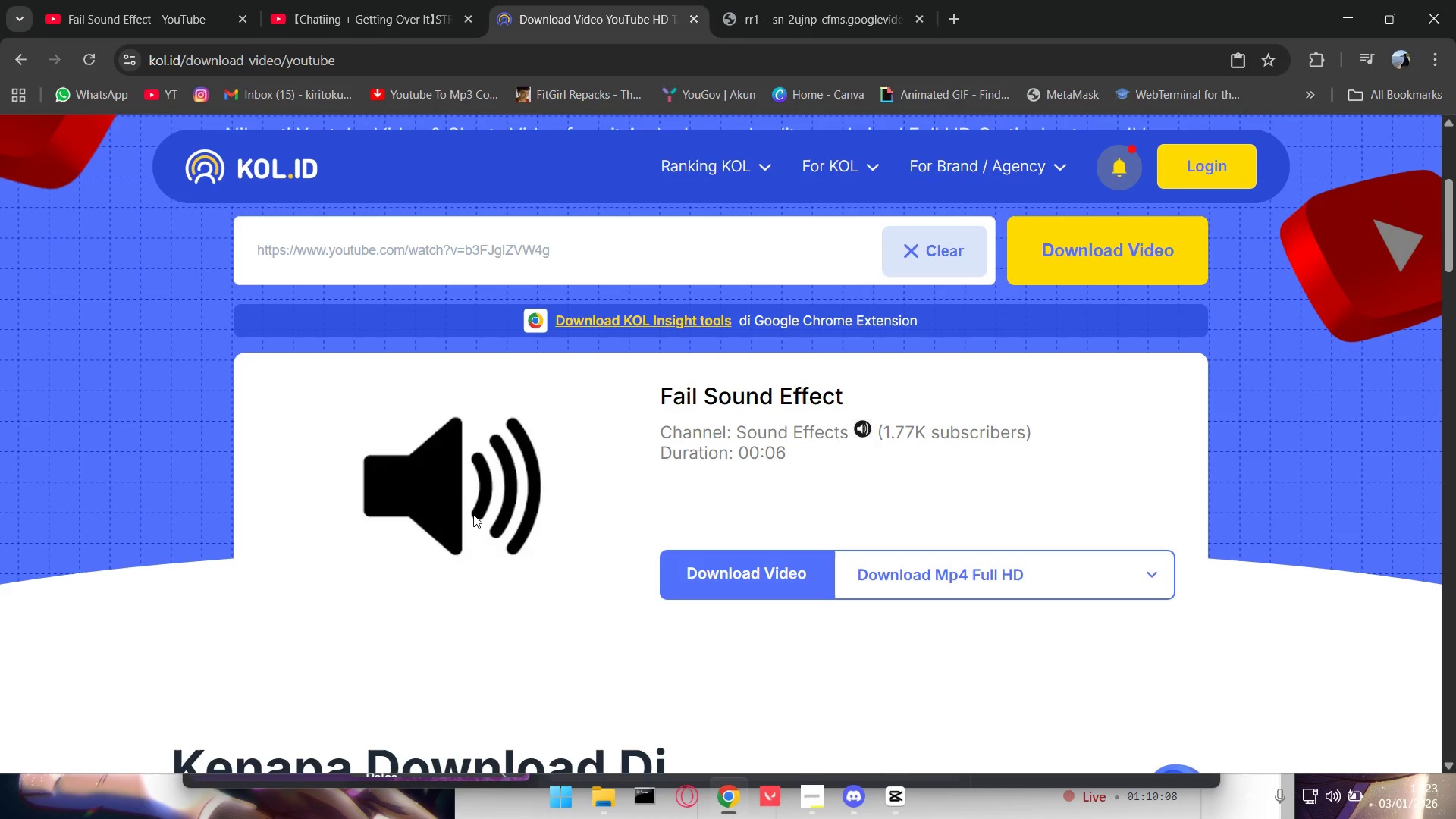 
key(Alt+Tab)
 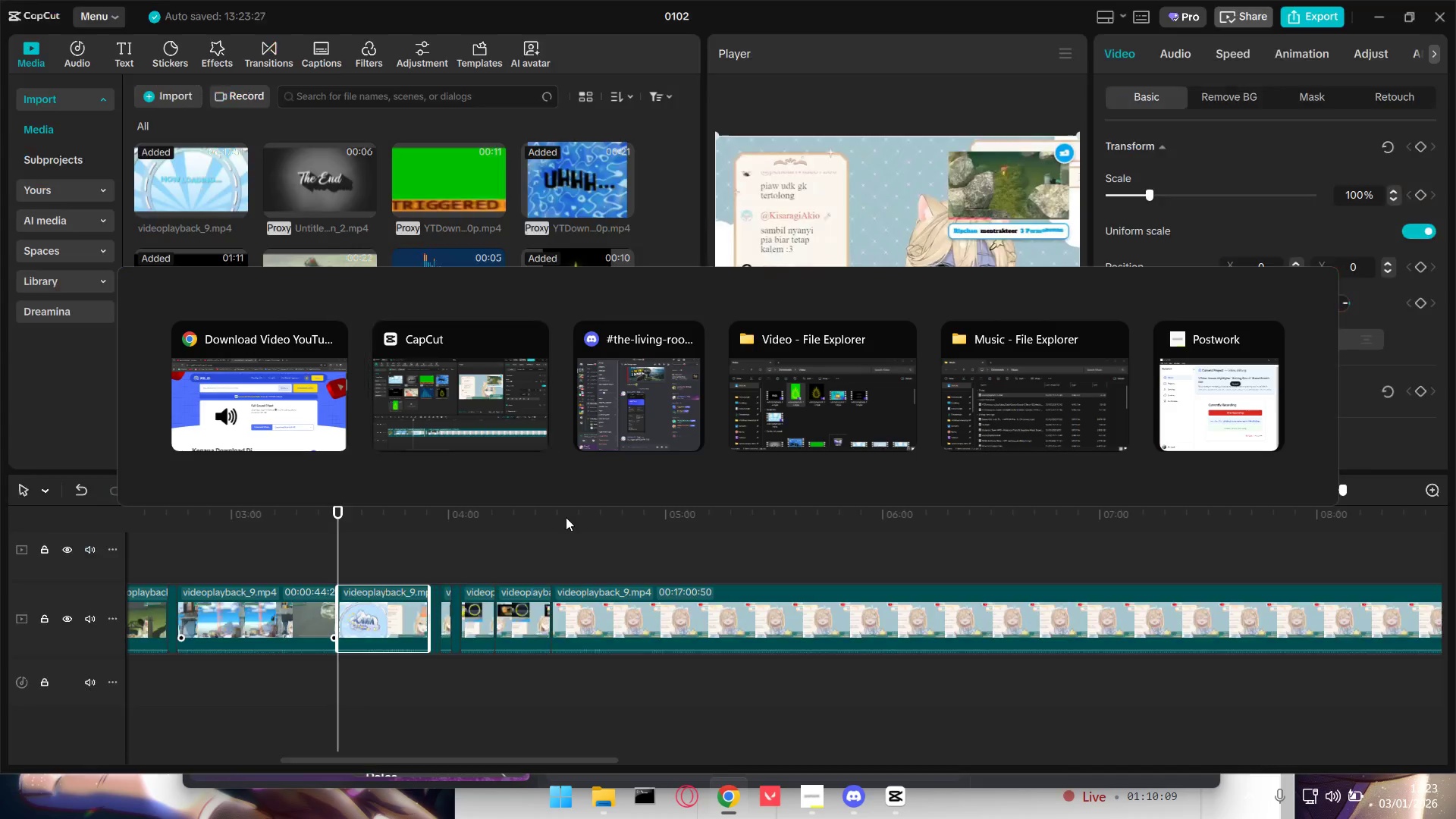 
key(Alt+Tab)
 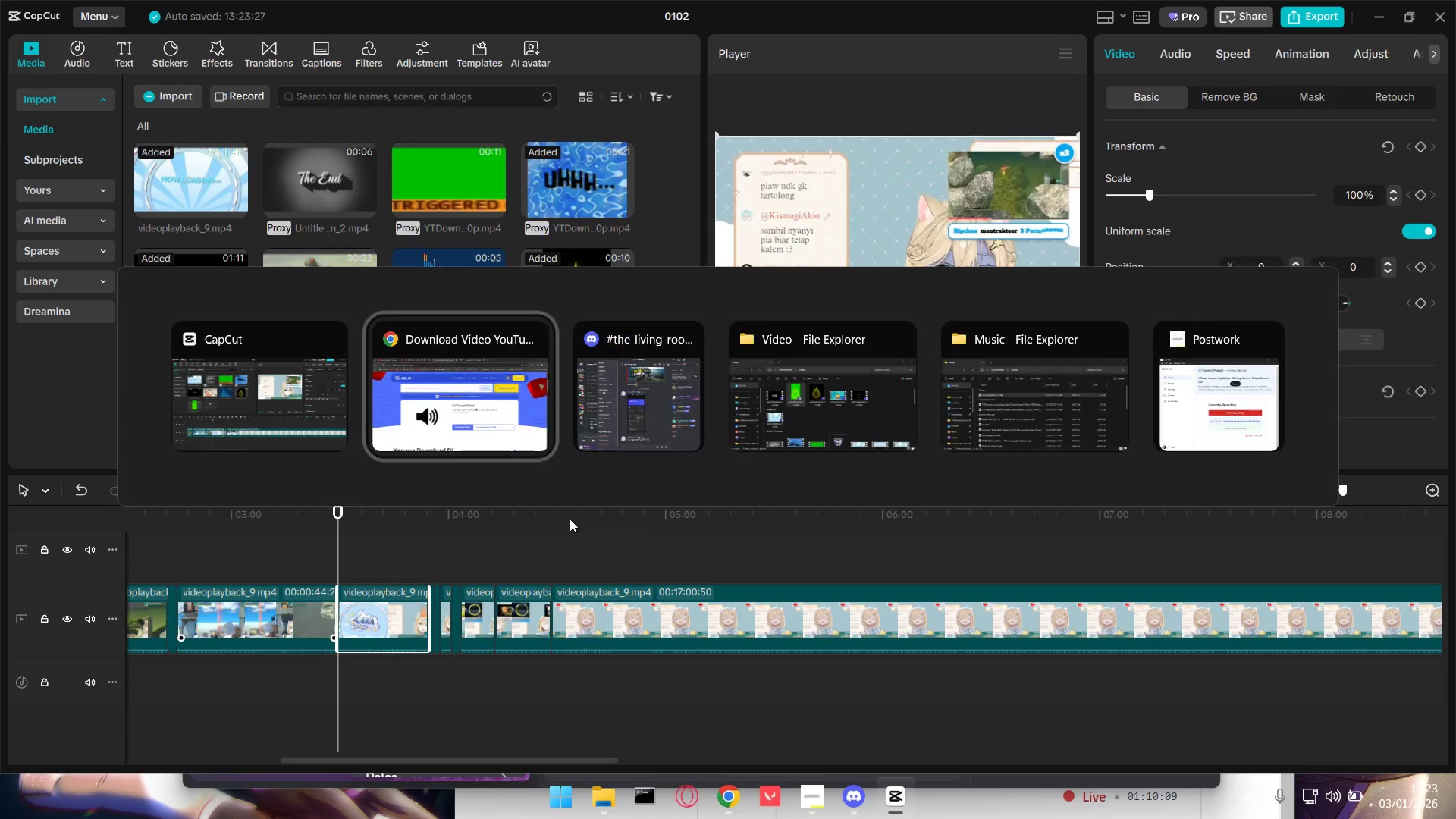 
key(Alt+Tab)
 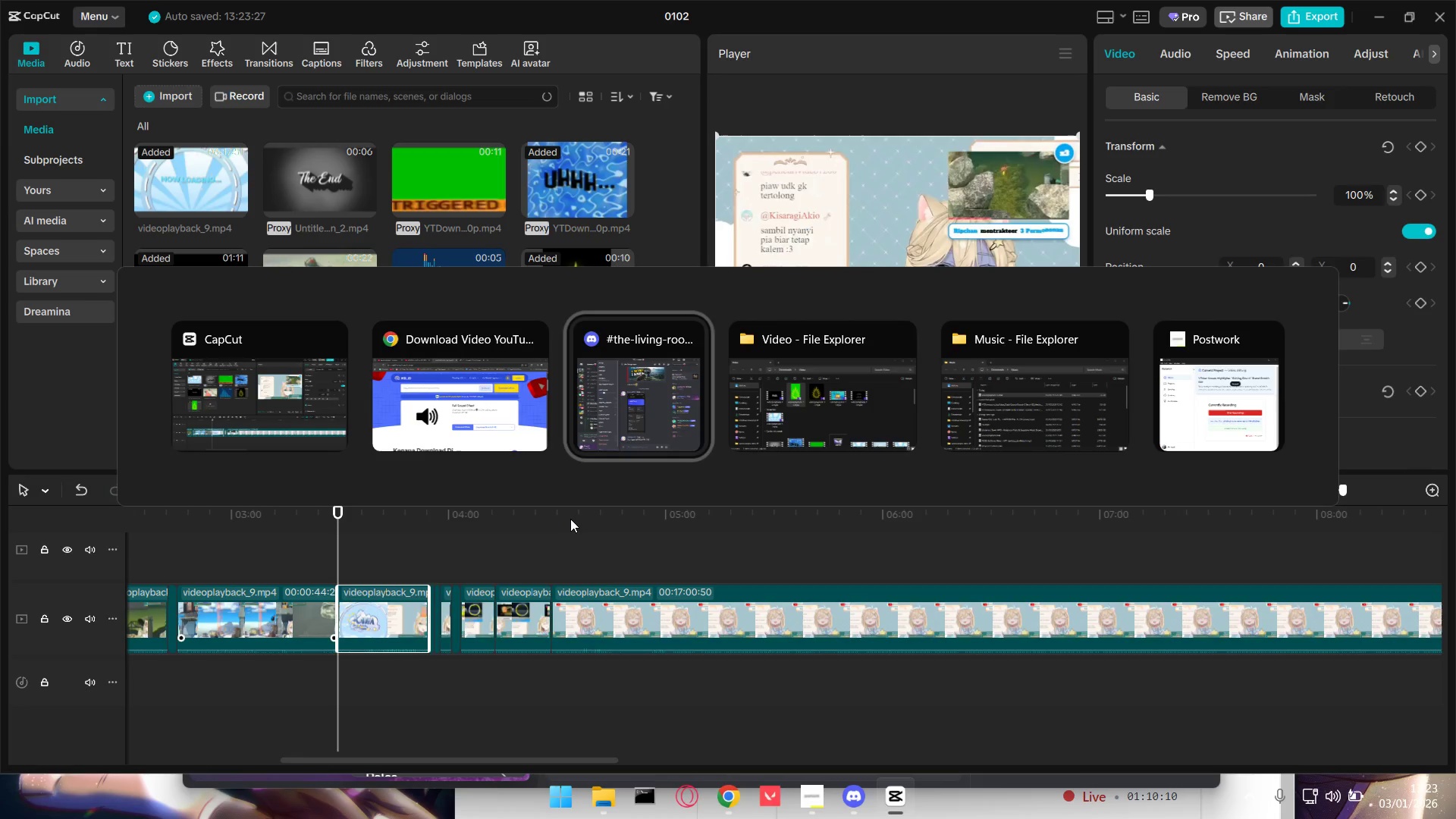 
key(Alt+Tab)
 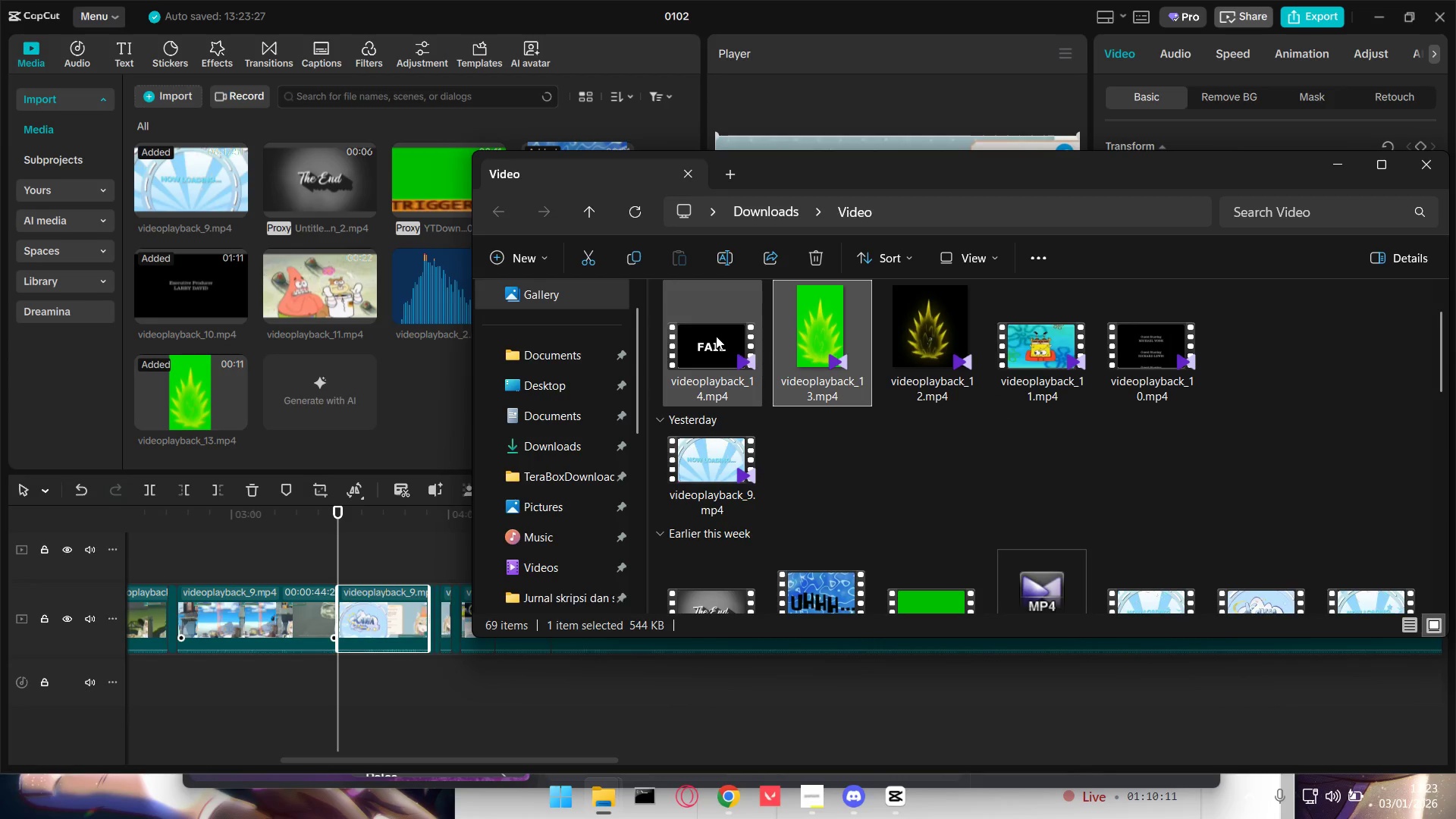 
left_click([725, 362])
 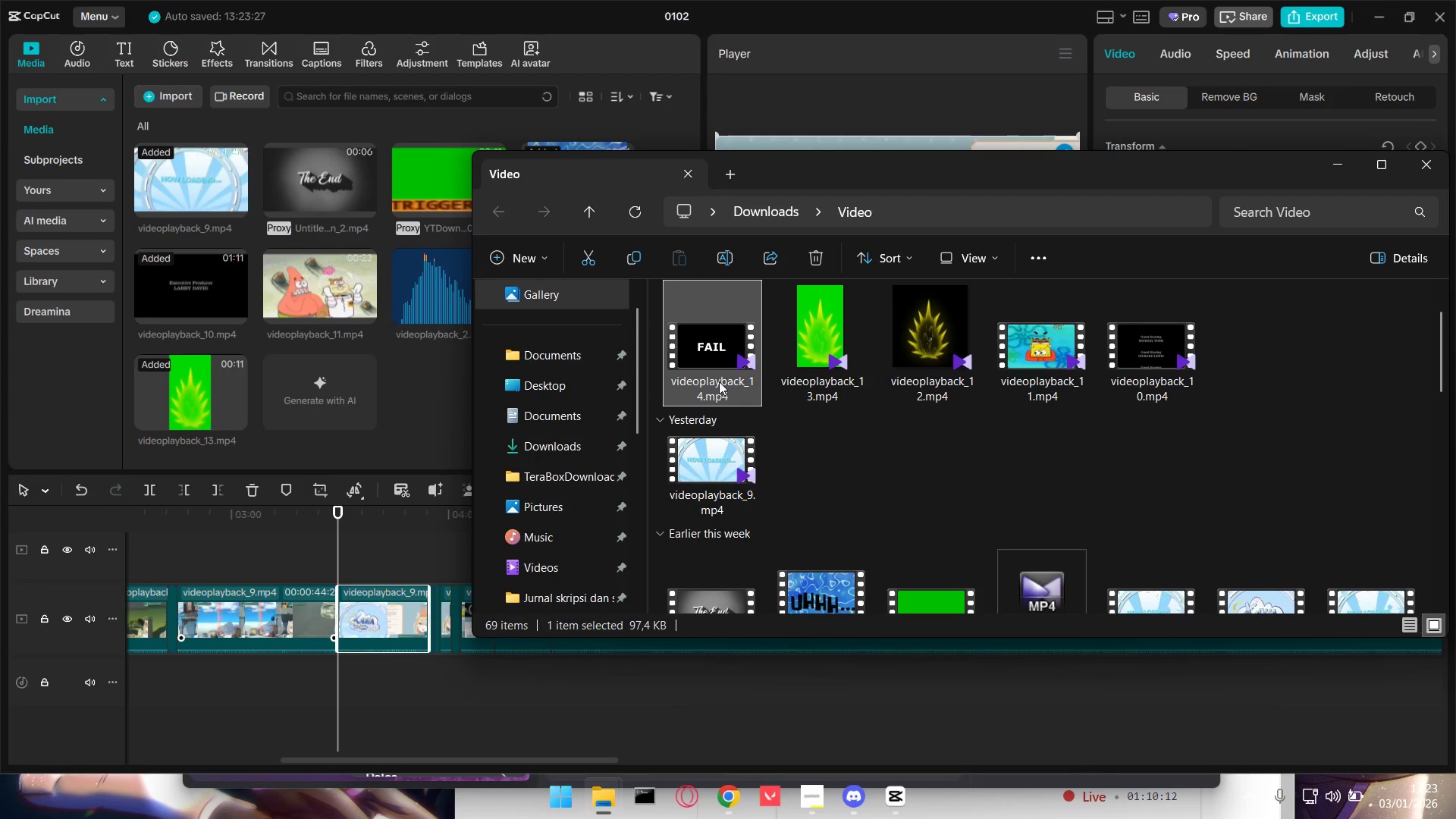 
left_click_drag(start_coordinate=[720, 367], to_coordinate=[398, 370])
 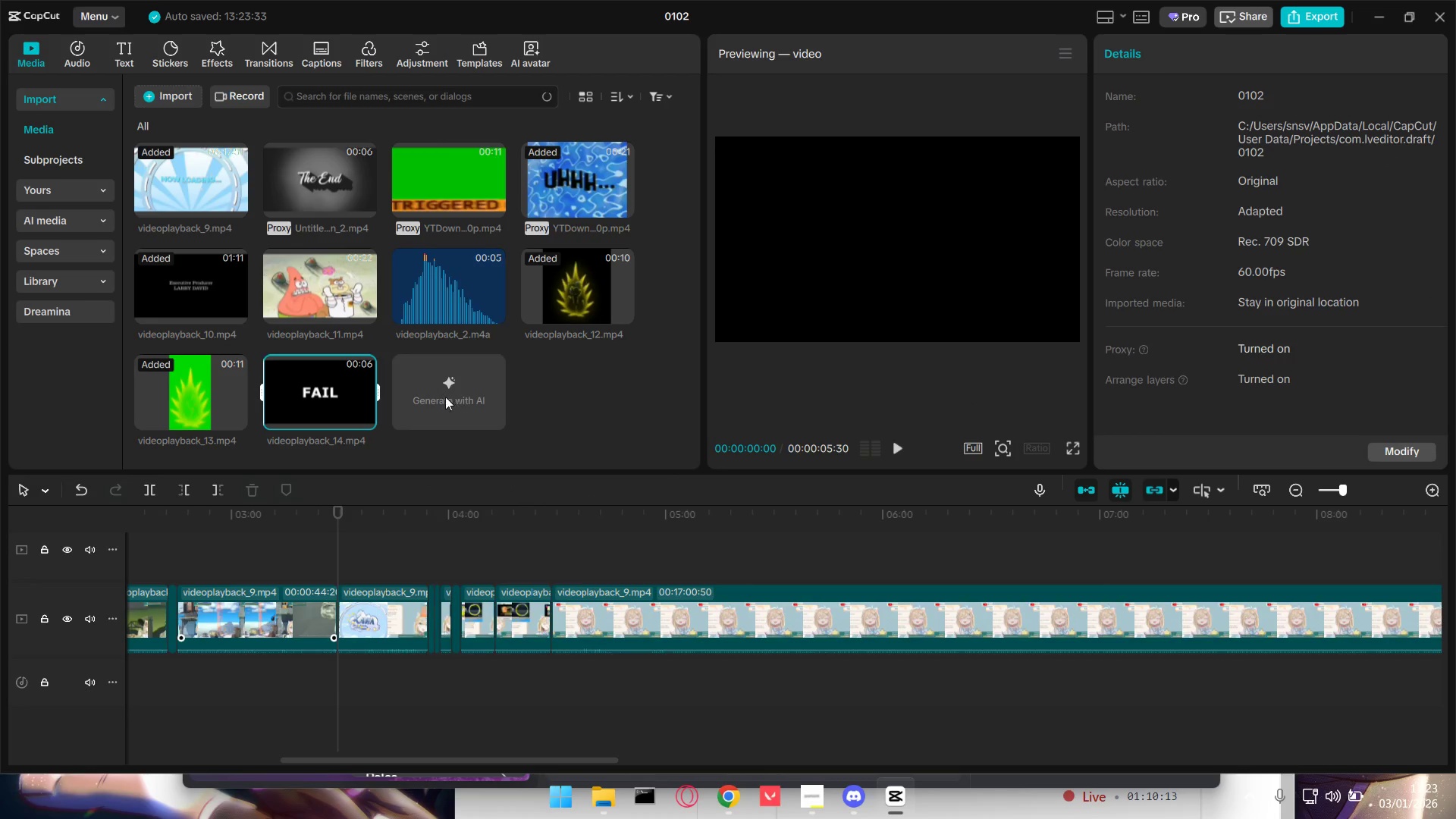 
left_click_drag(start_coordinate=[331, 397], to_coordinate=[329, 610])
 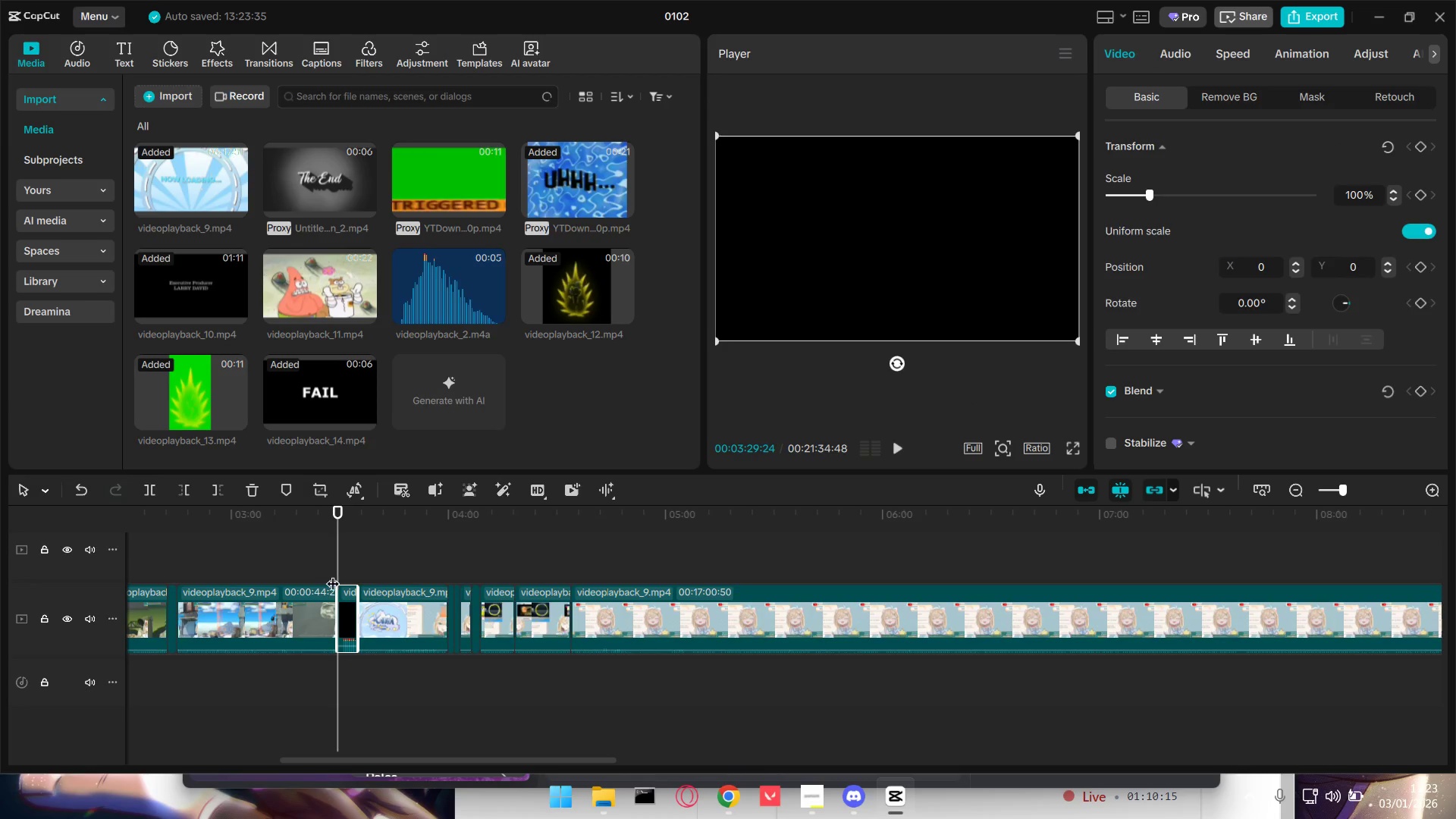 
key(Space)
 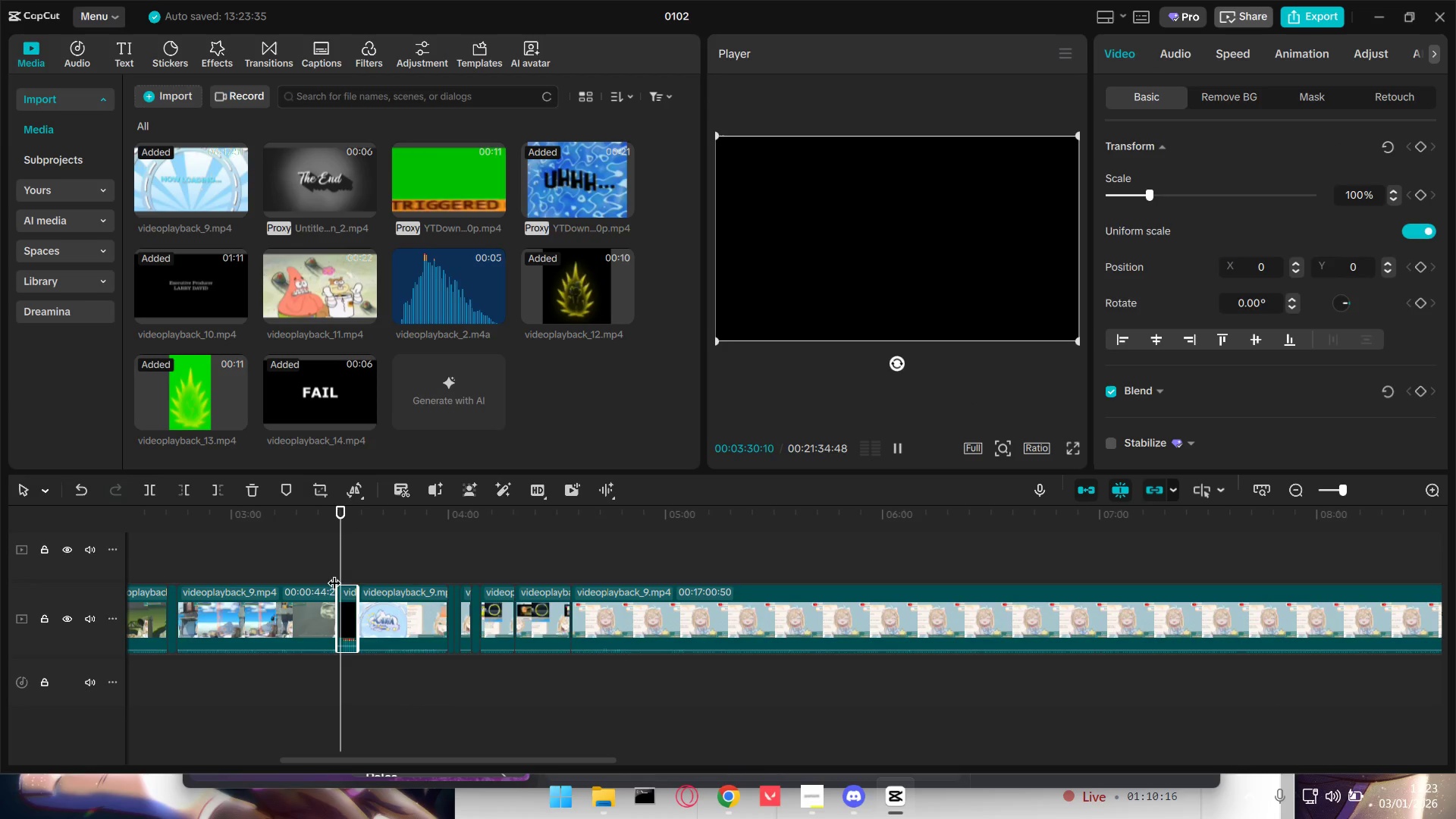 
hold_key(key=ControlLeft, duration=0.73)
scroll: coordinate [337, 572], scroll_direction: up, amount: 9.0
 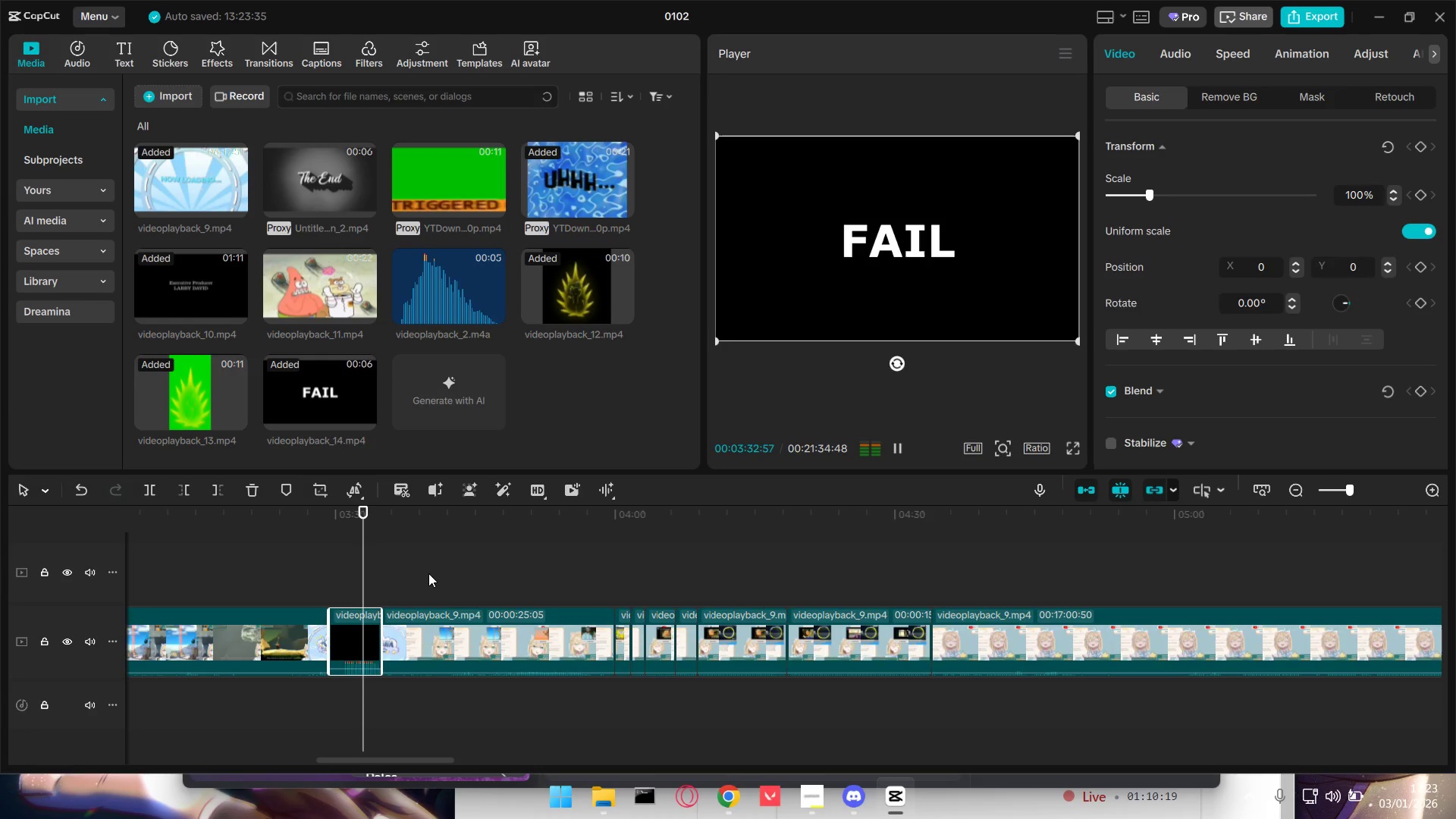 
key(Space)
 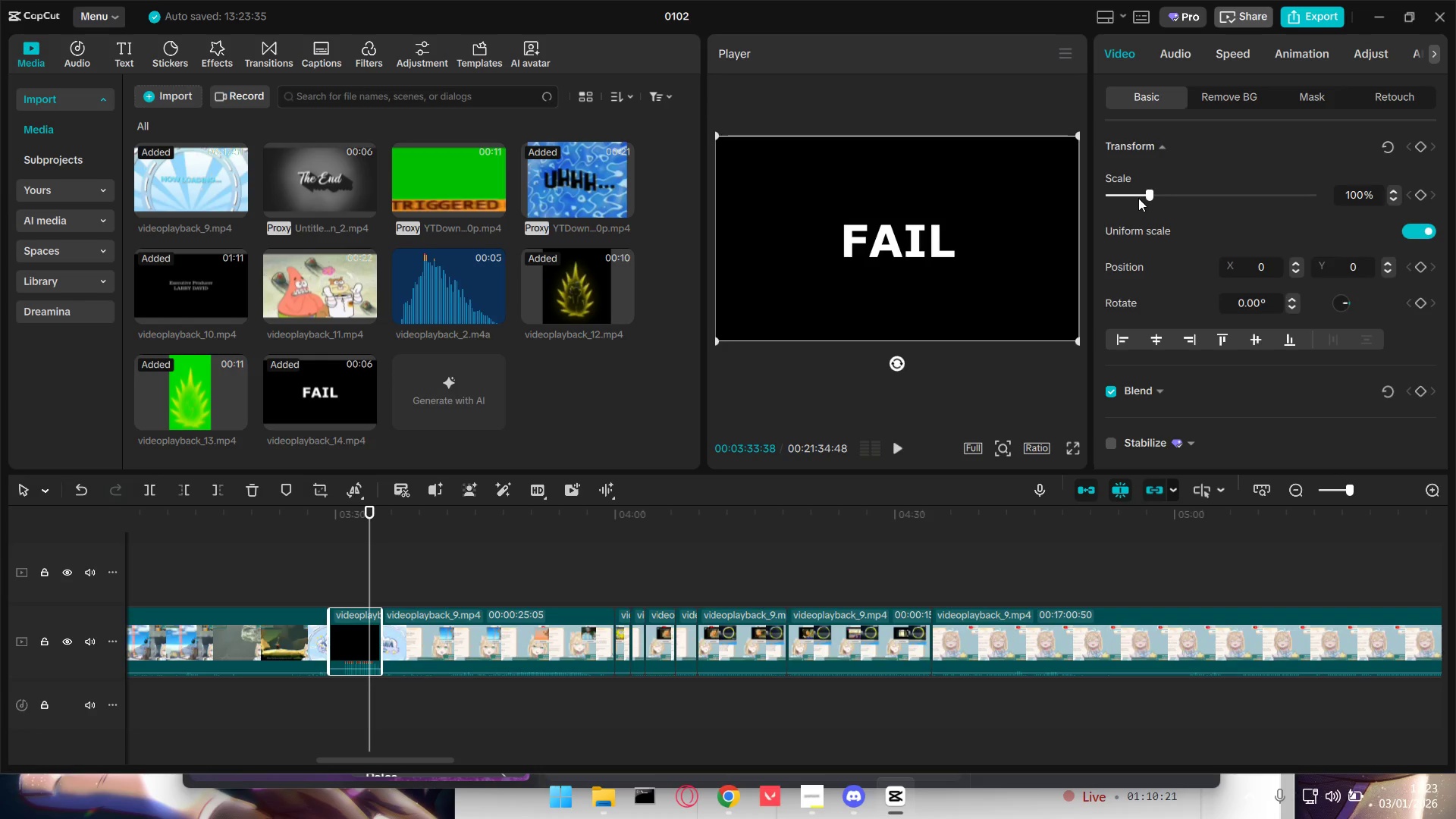 
left_click_drag(start_coordinate=[1148, 188], to_coordinate=[1078, 184])
 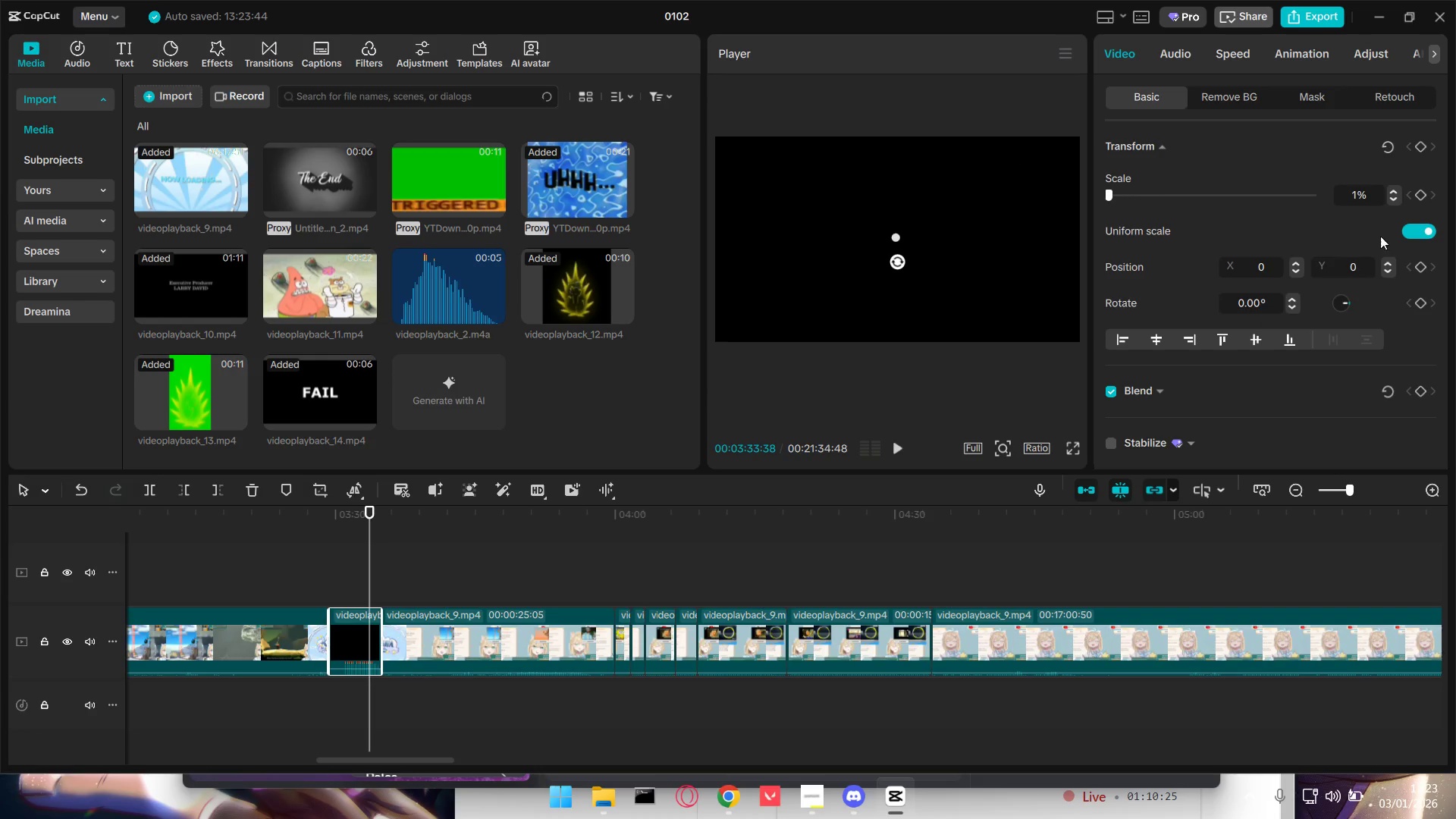 
scroll: coordinate [1167, 297], scroll_direction: down, amount: 2.0
 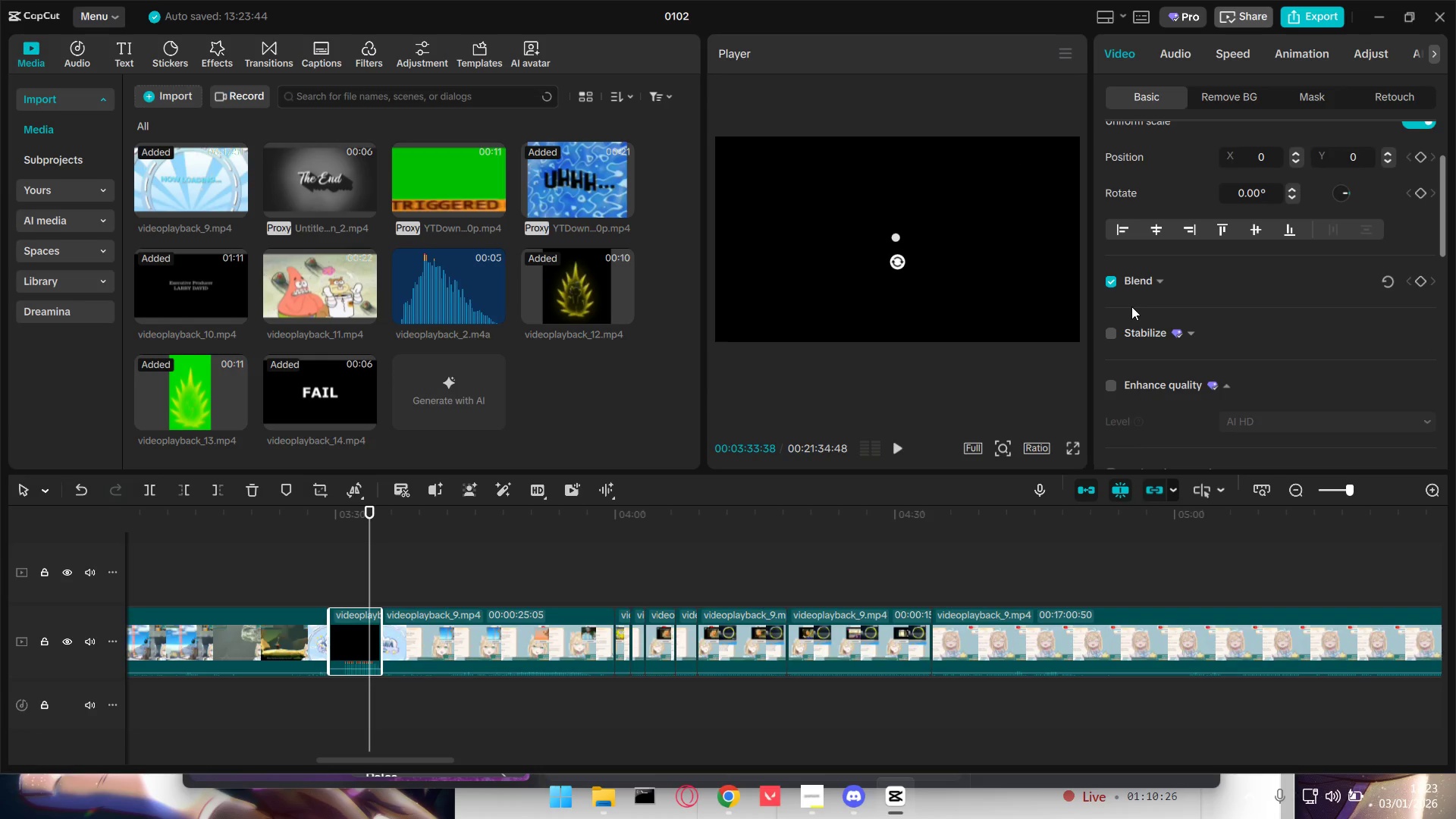 
left_click([973, 225])
 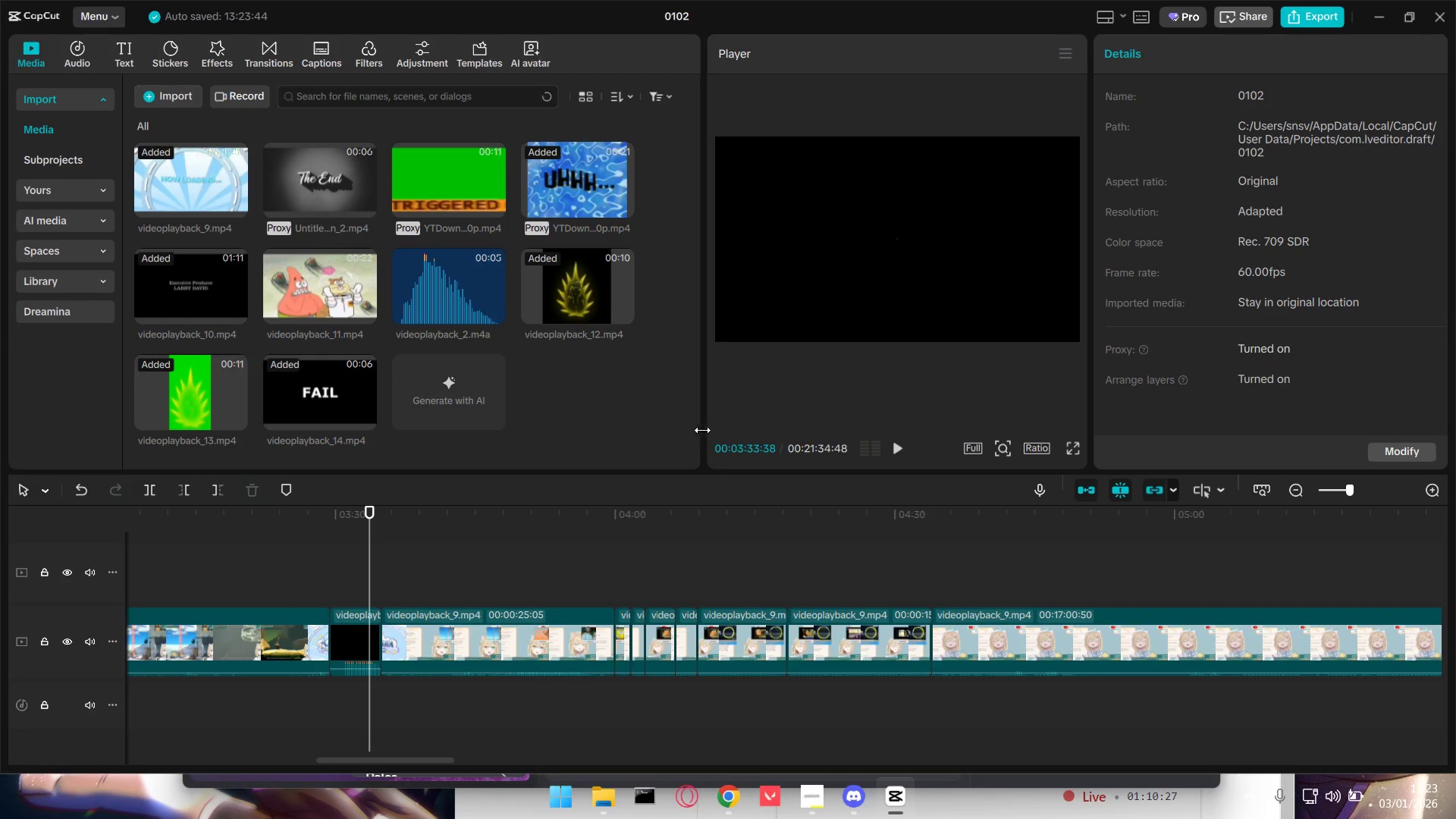 
hold_key(key=ControlLeft, duration=0.77)
scroll: coordinate [311, 551], scroll_direction: up, amount: 5.0
 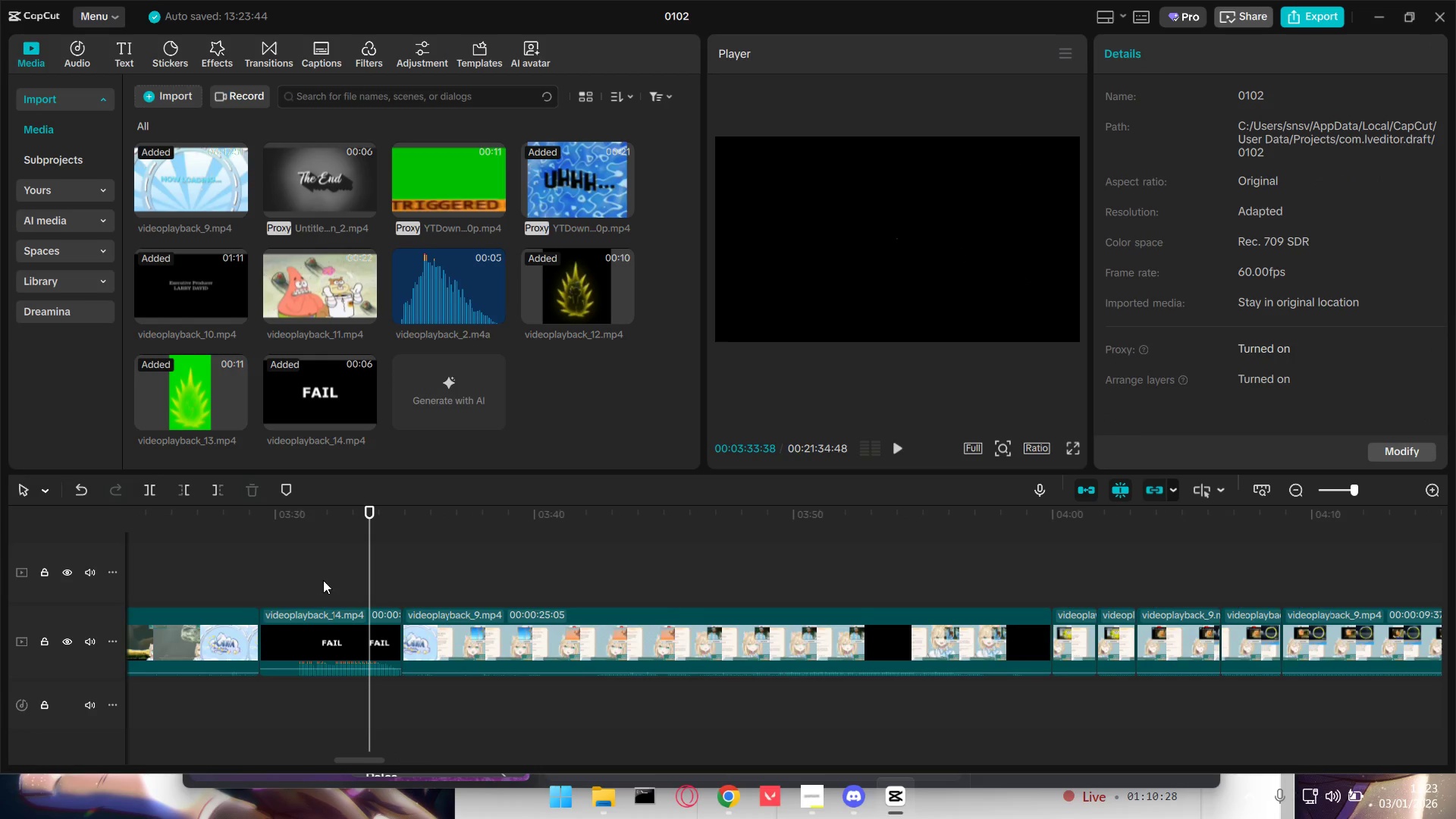 
key(Space)
 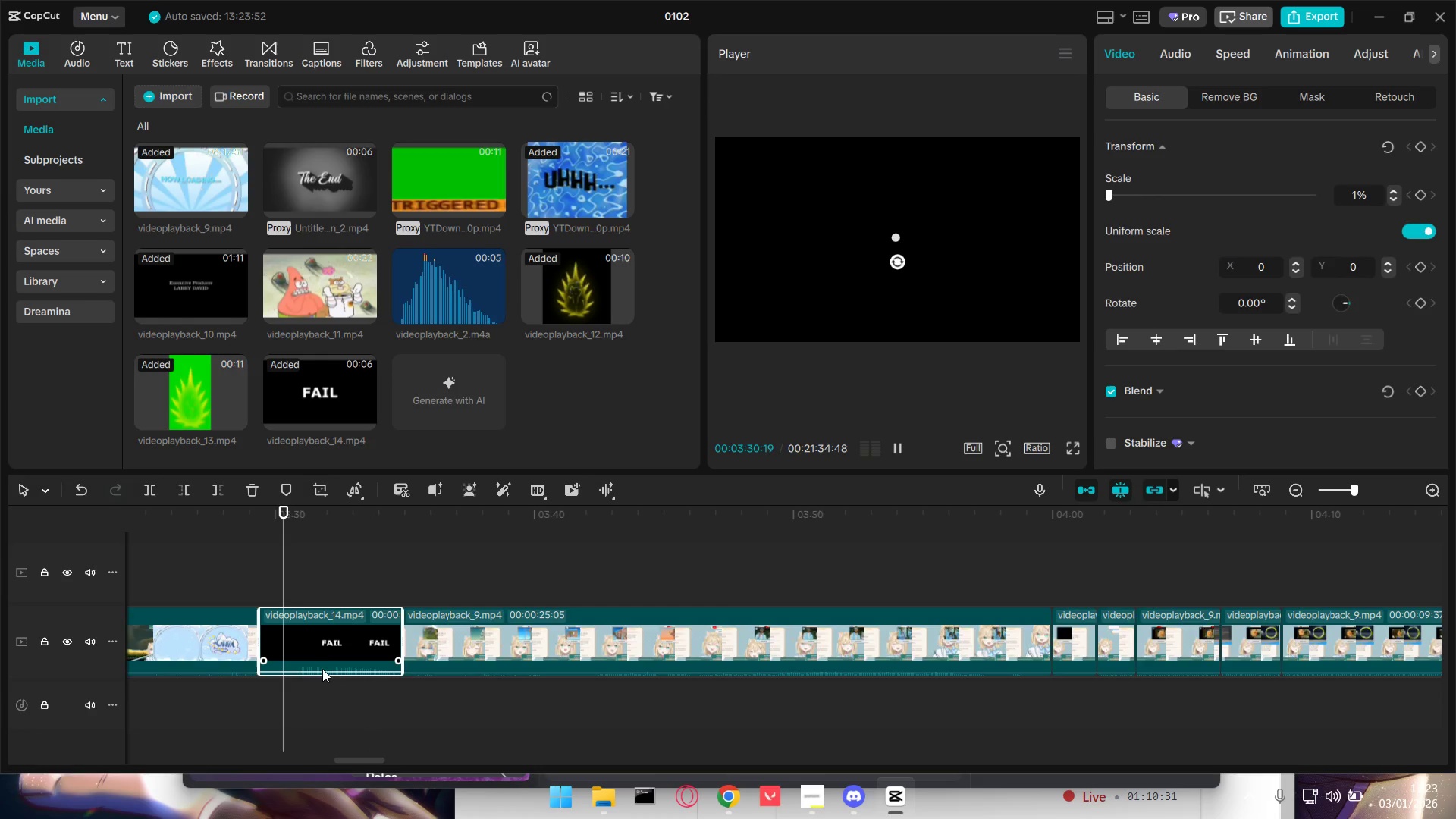 
key(Space)
 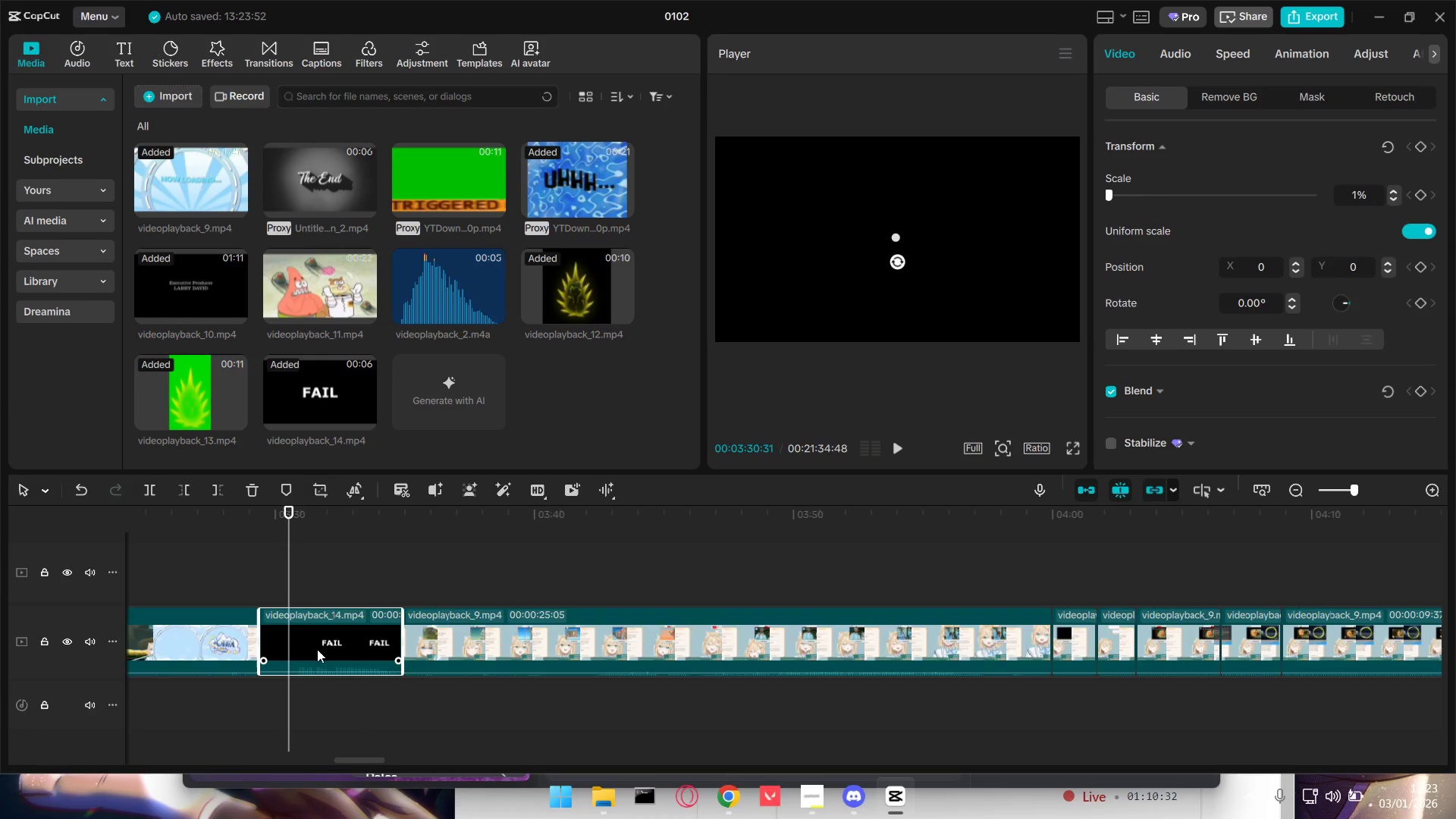 
key(Space)
 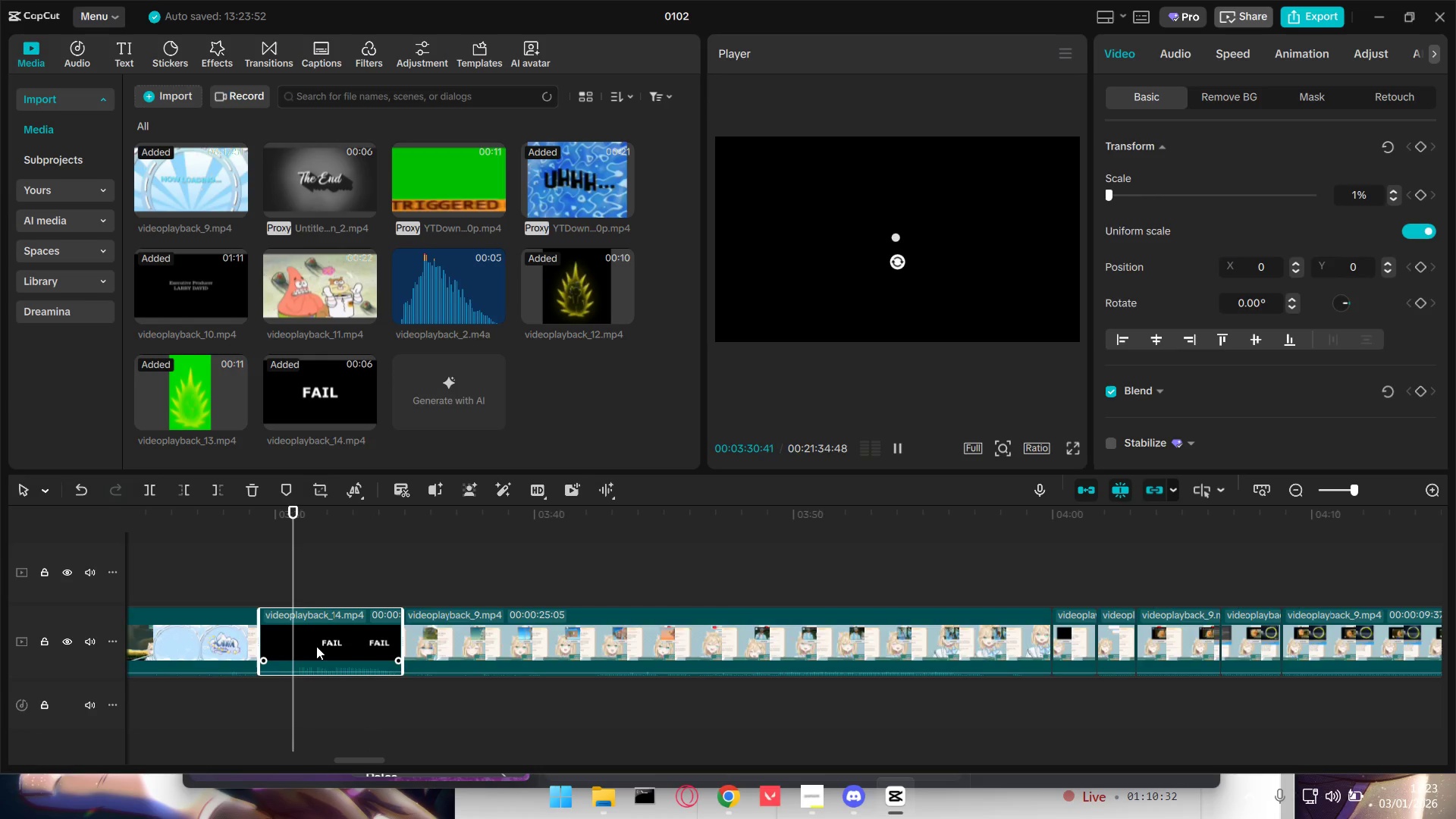 
key(Space)
 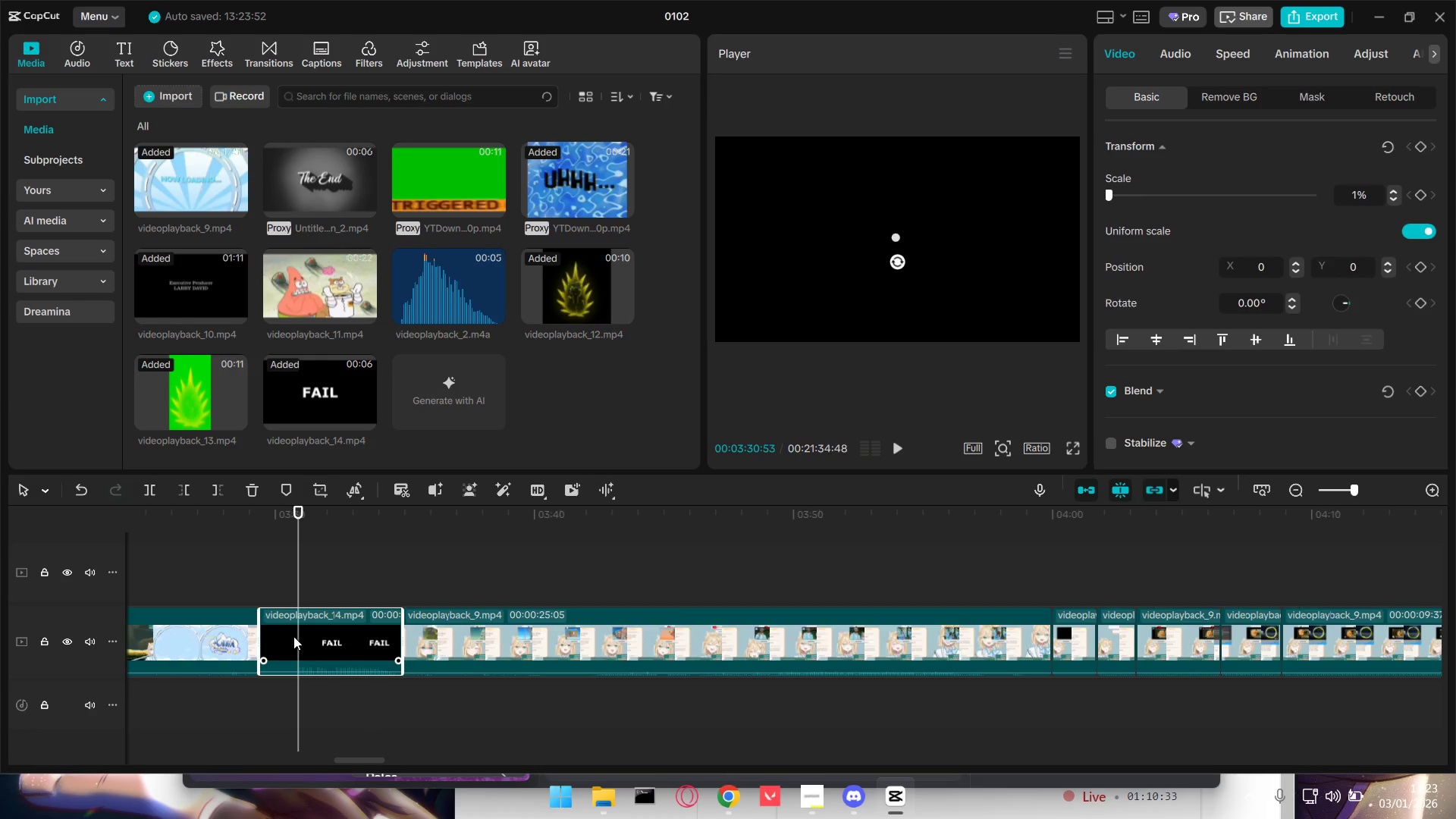 
key(Q)
 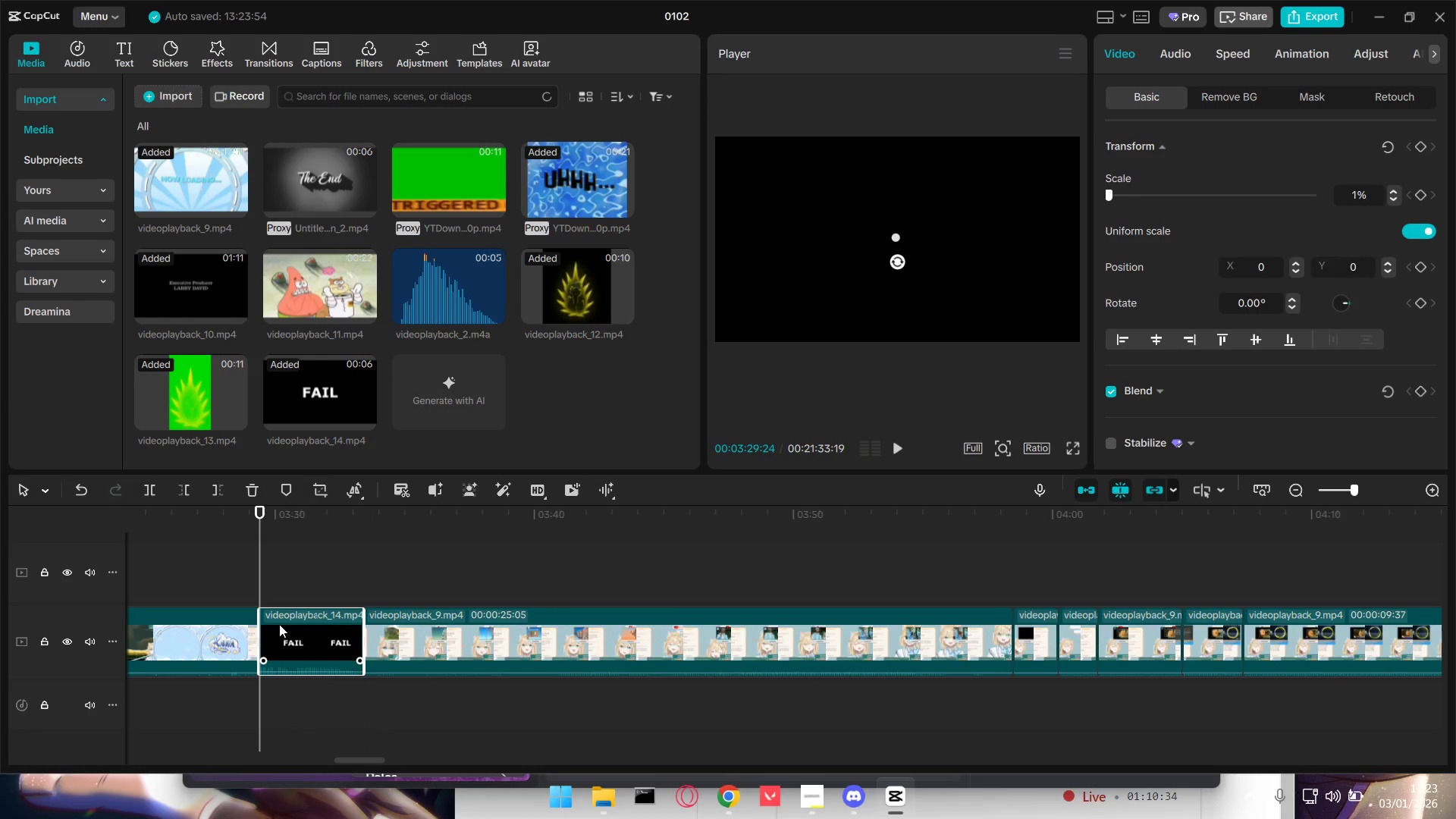 
left_click([237, 590])
 